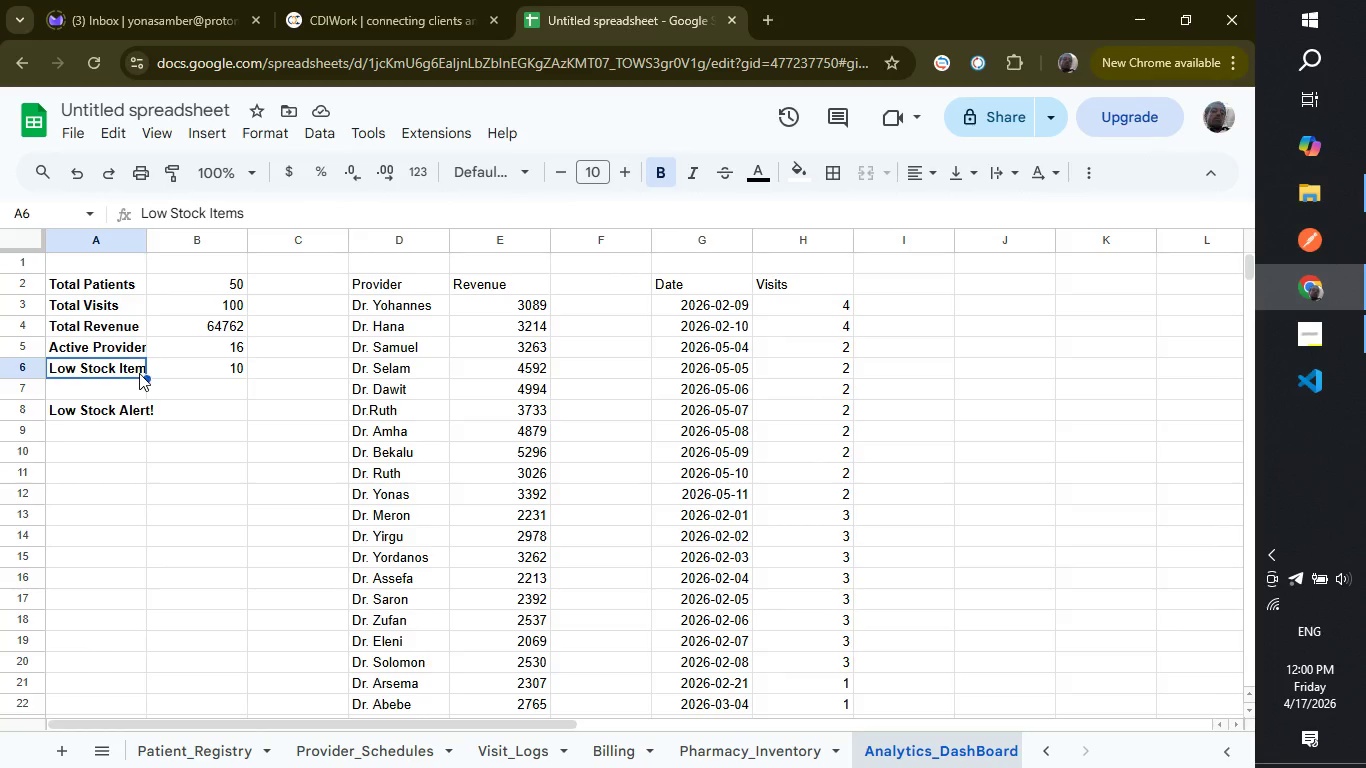 
left_click([139, 373])
 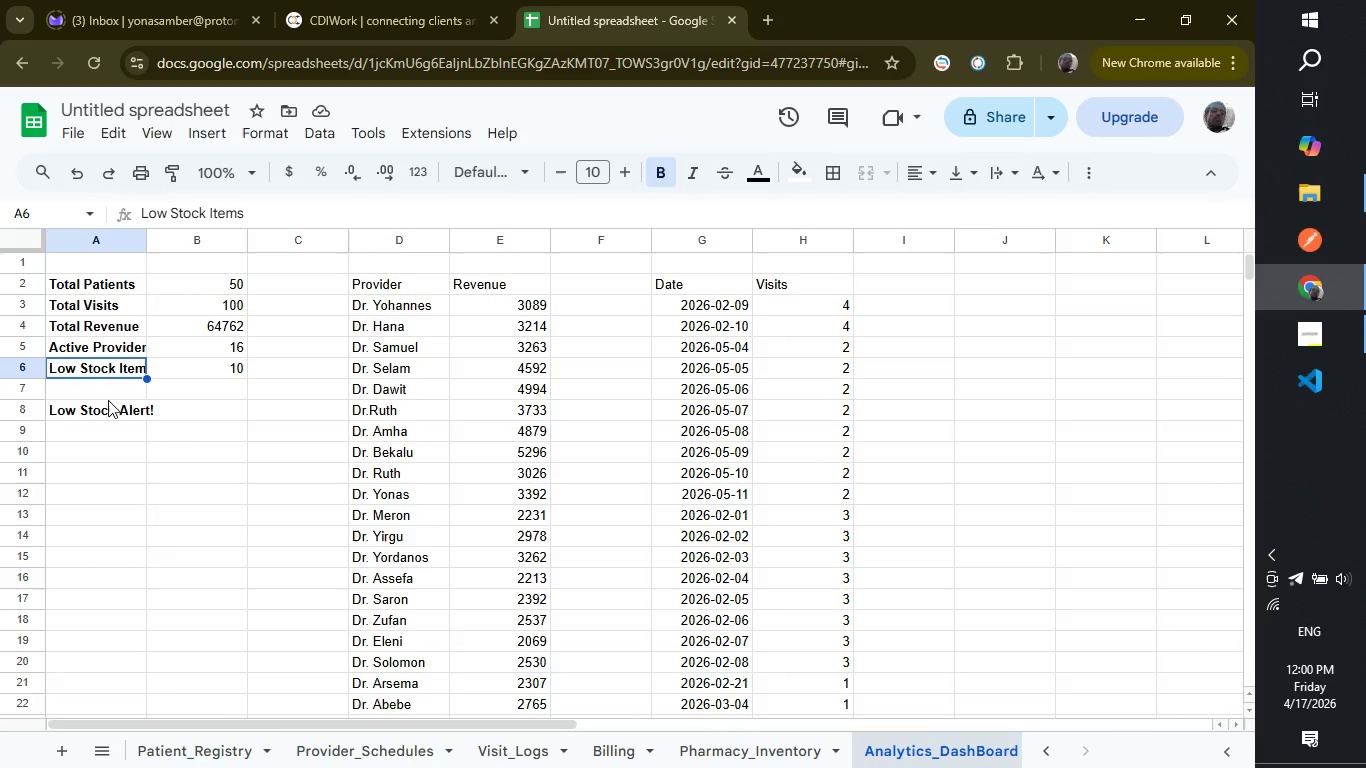 
left_click([108, 400])
 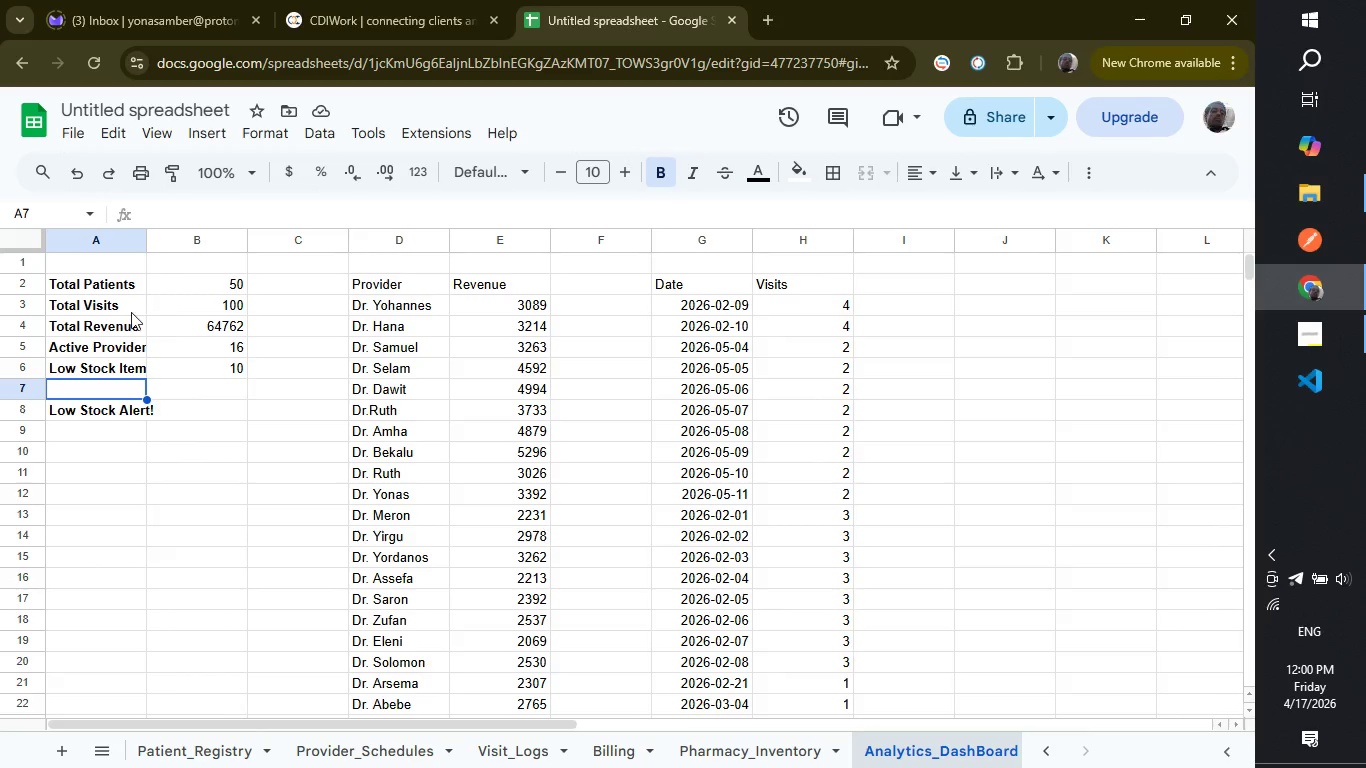 
left_click([131, 312])
 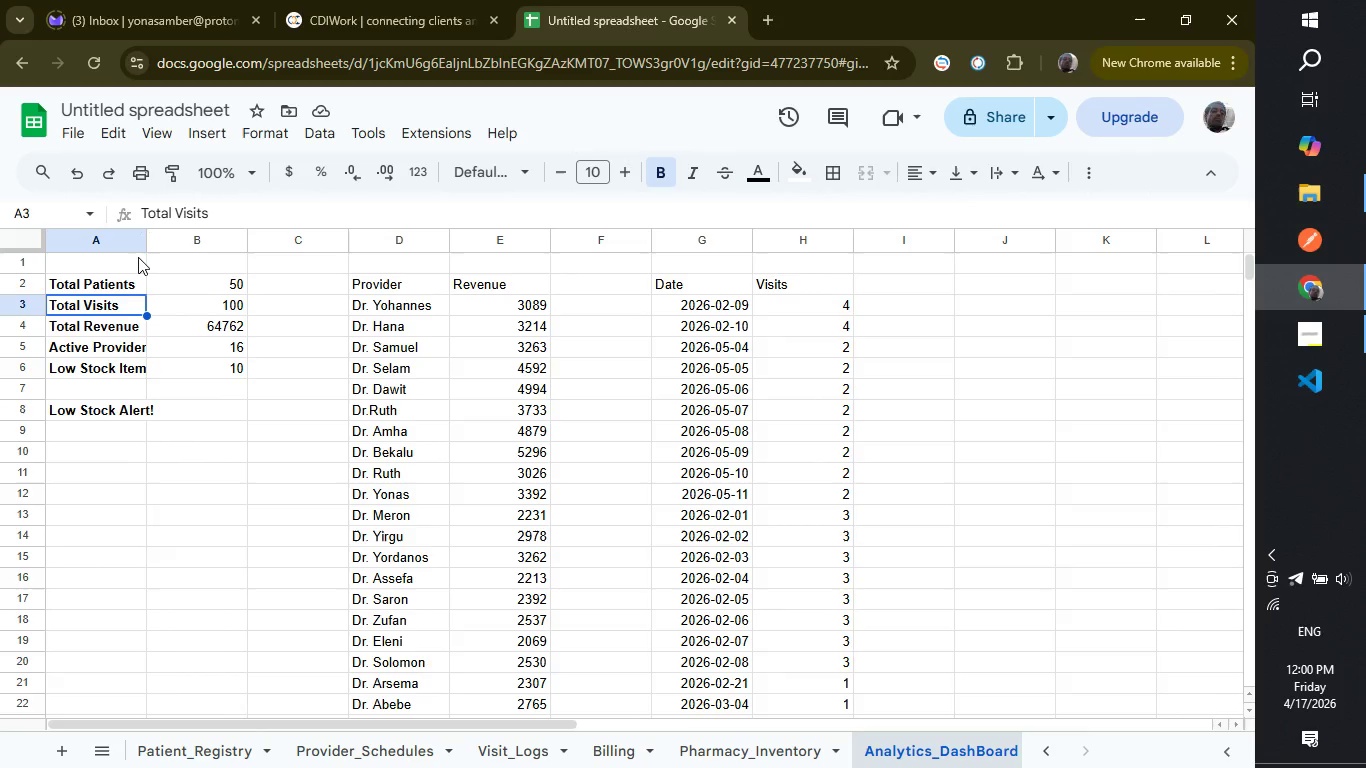 
wait(5.81)
 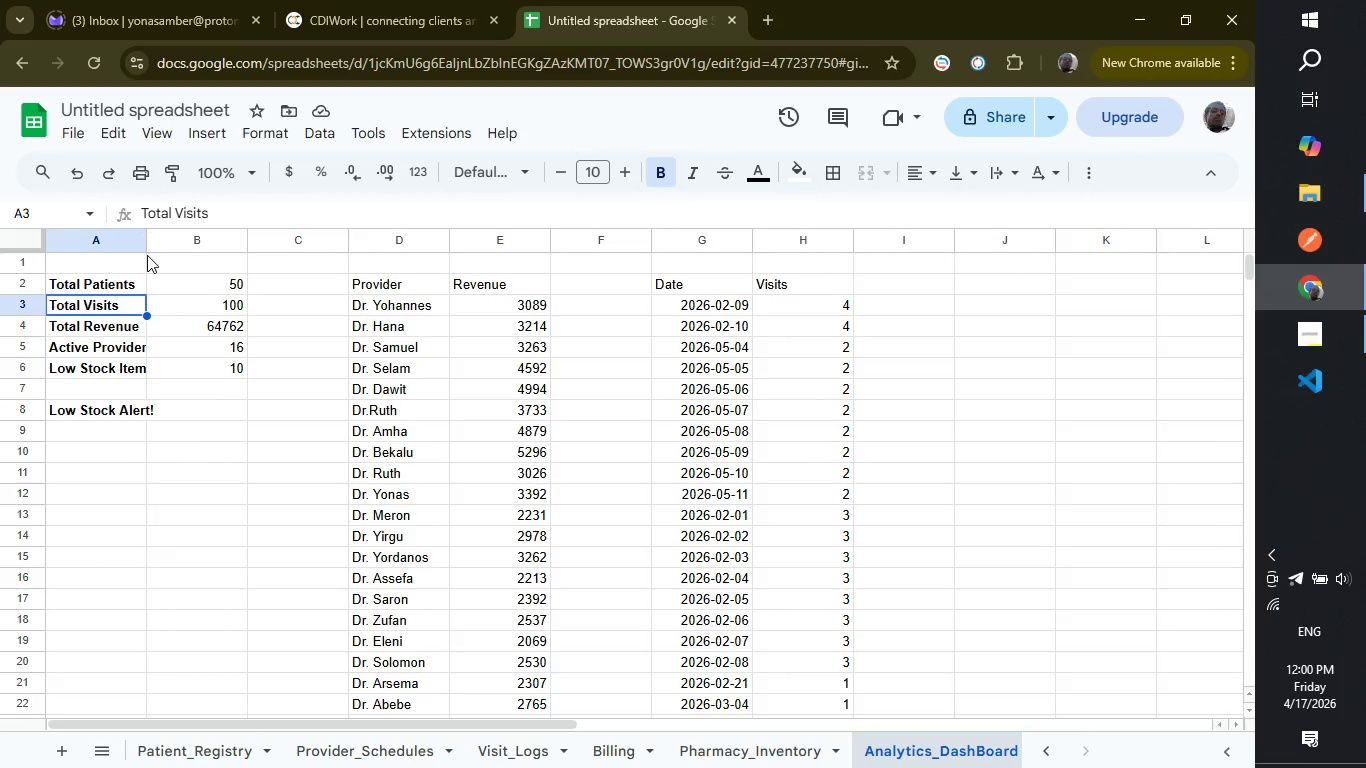 
left_click_drag(start_coordinate=[144, 239], to_coordinate=[160, 239])
 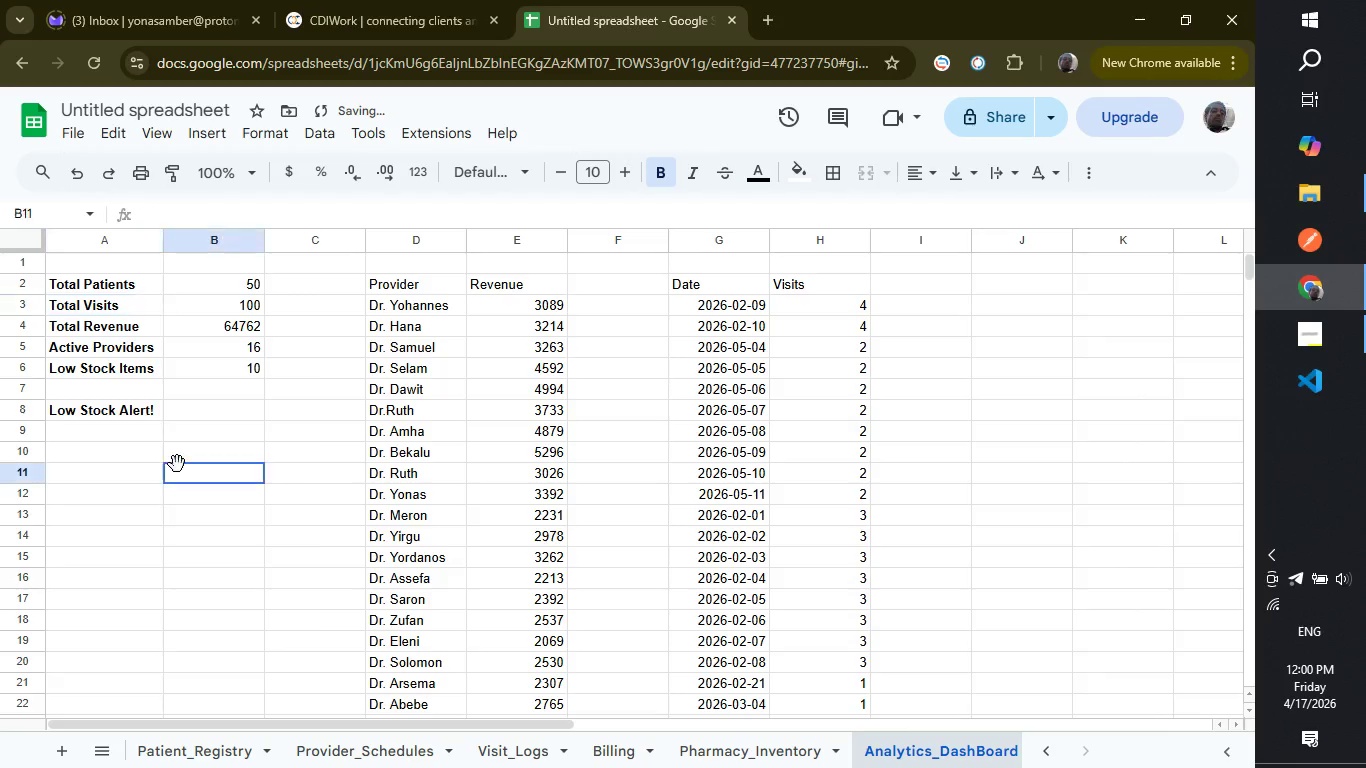 
left_click([177, 464])
 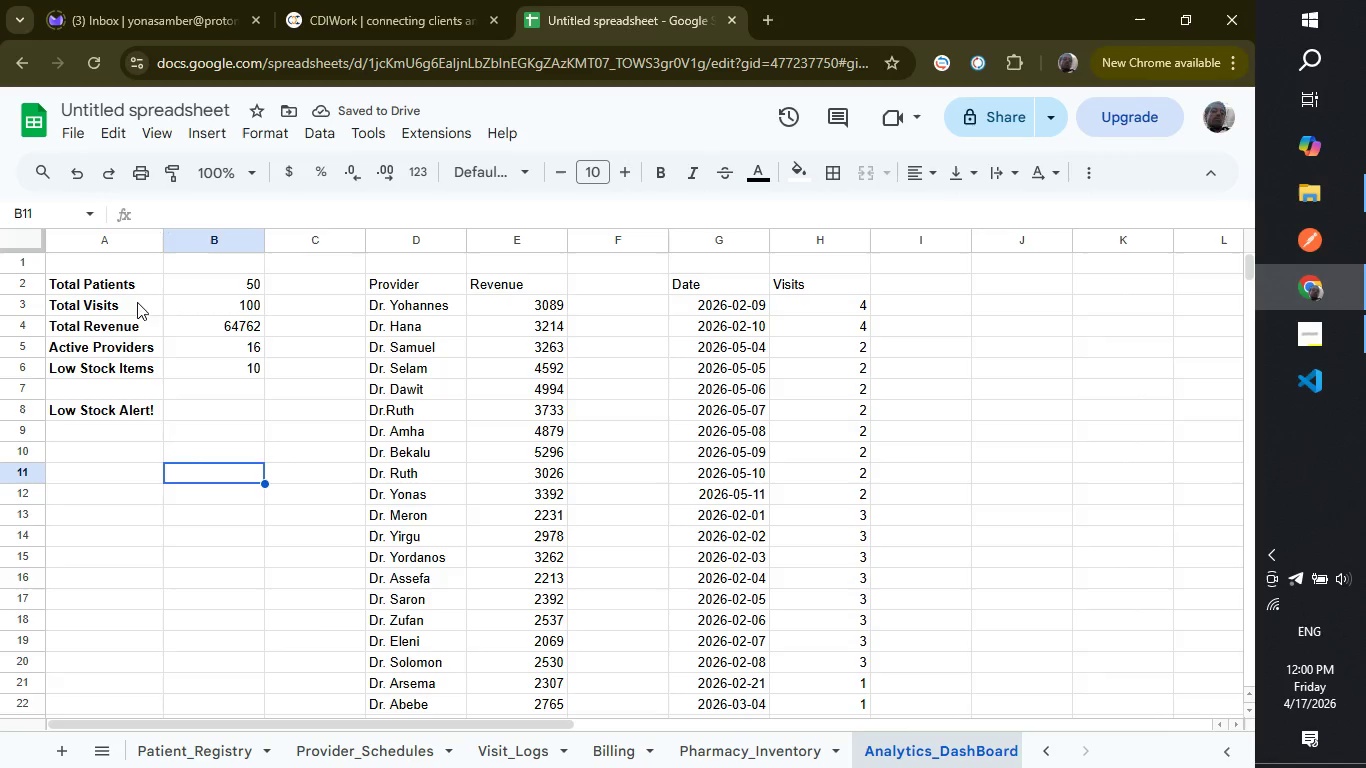 
left_click([143, 282])
 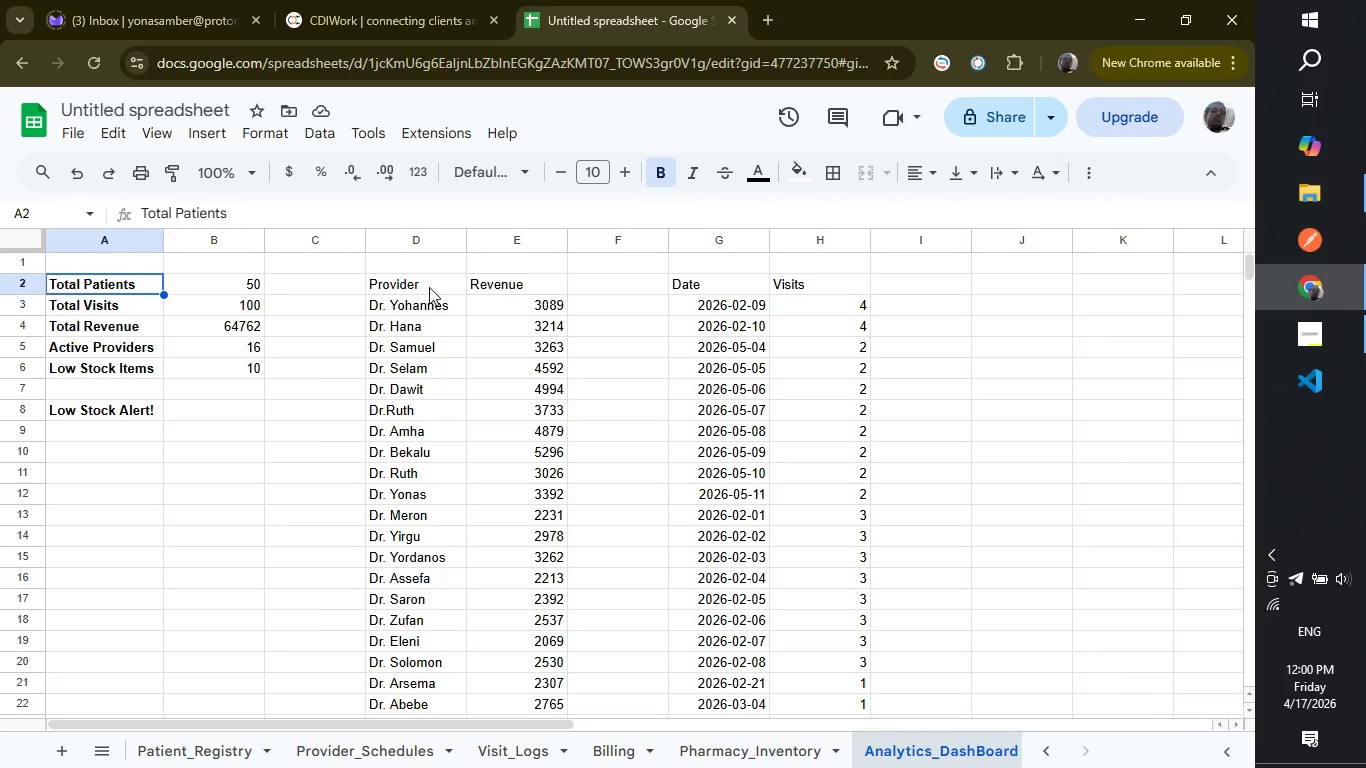 
wait(15.68)
 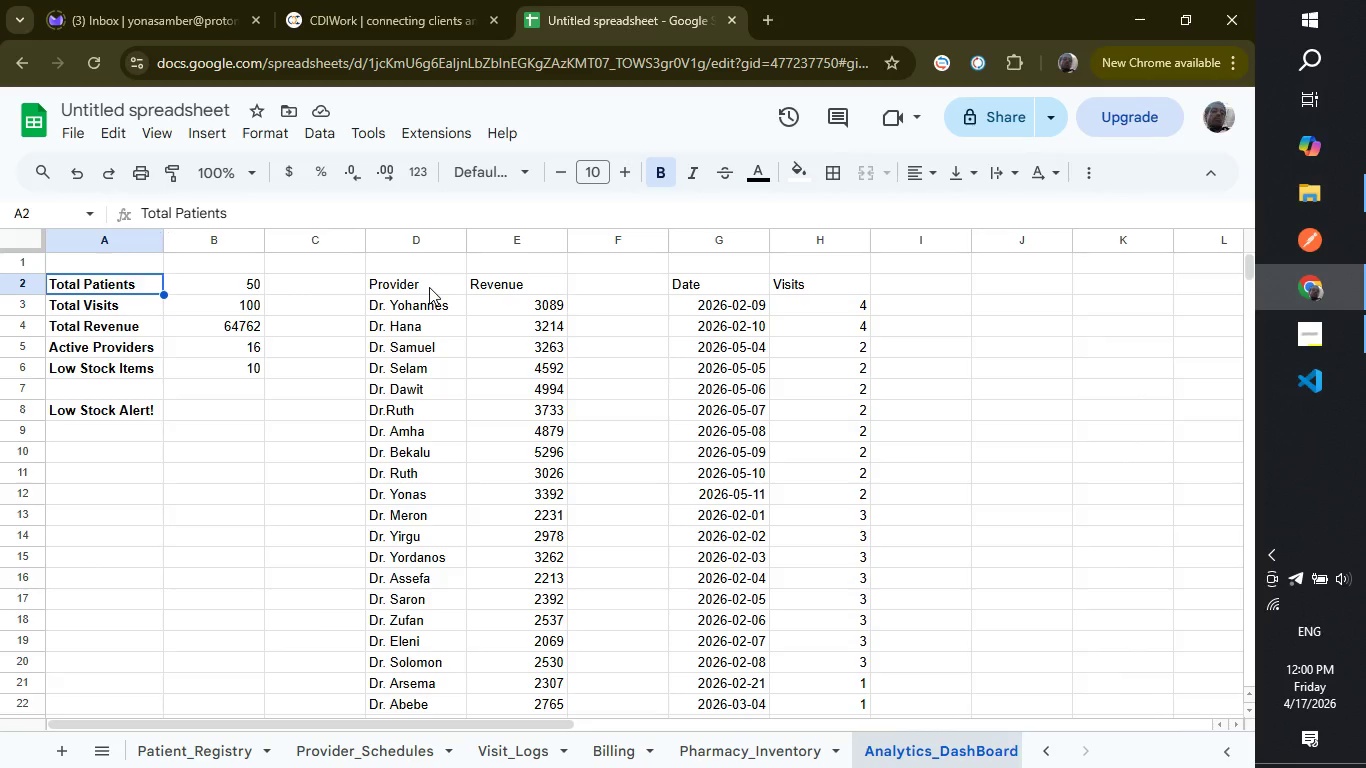 
mouse_move([782, 172])
 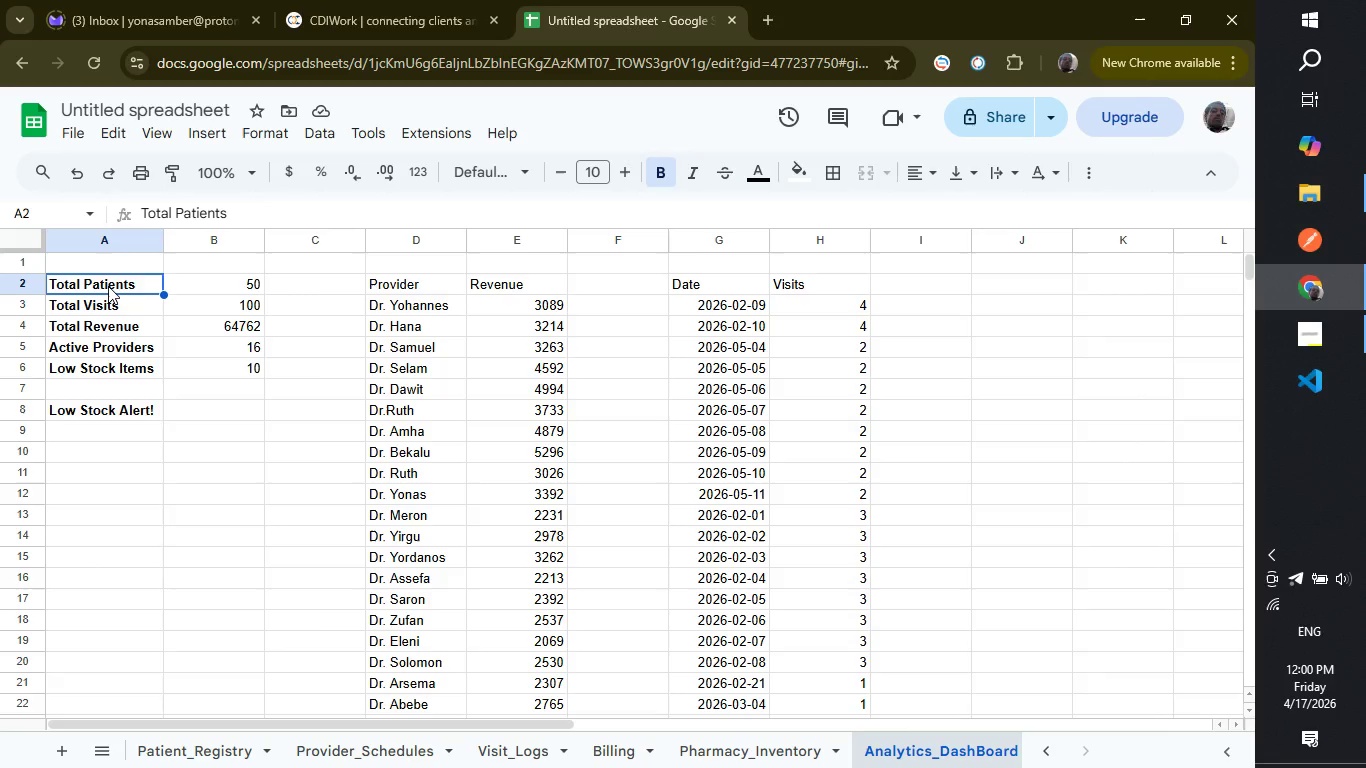 
wait(6.83)
 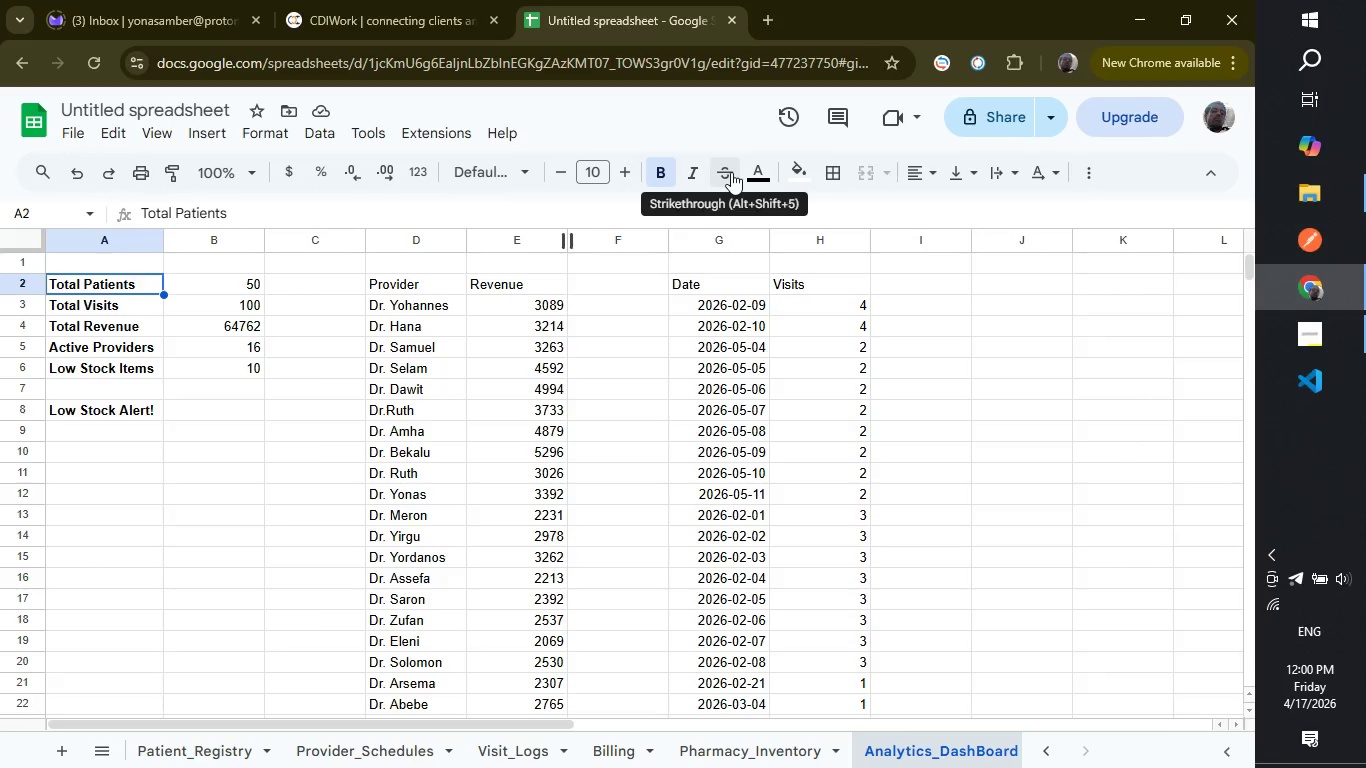 
left_click_drag(start_coordinate=[111, 283], to_coordinate=[121, 372])
 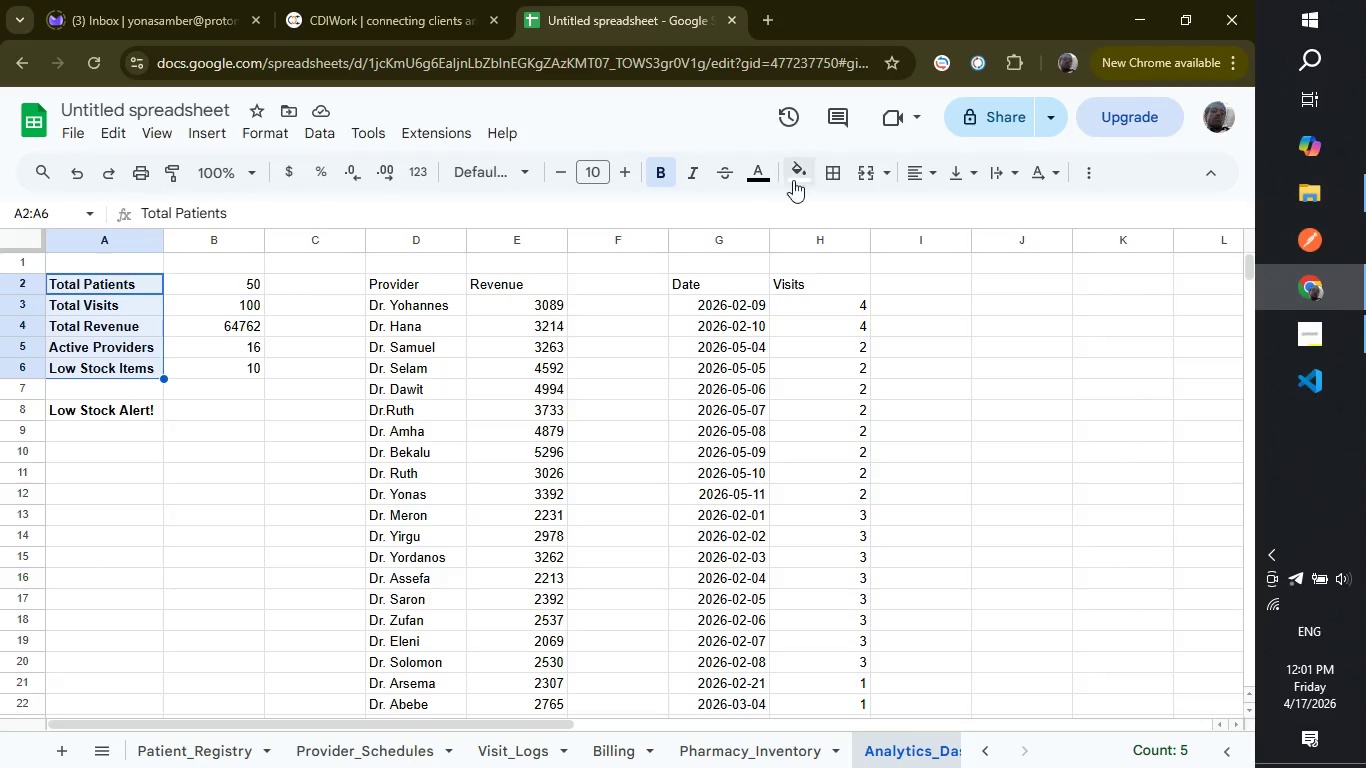 
left_click([795, 177])
 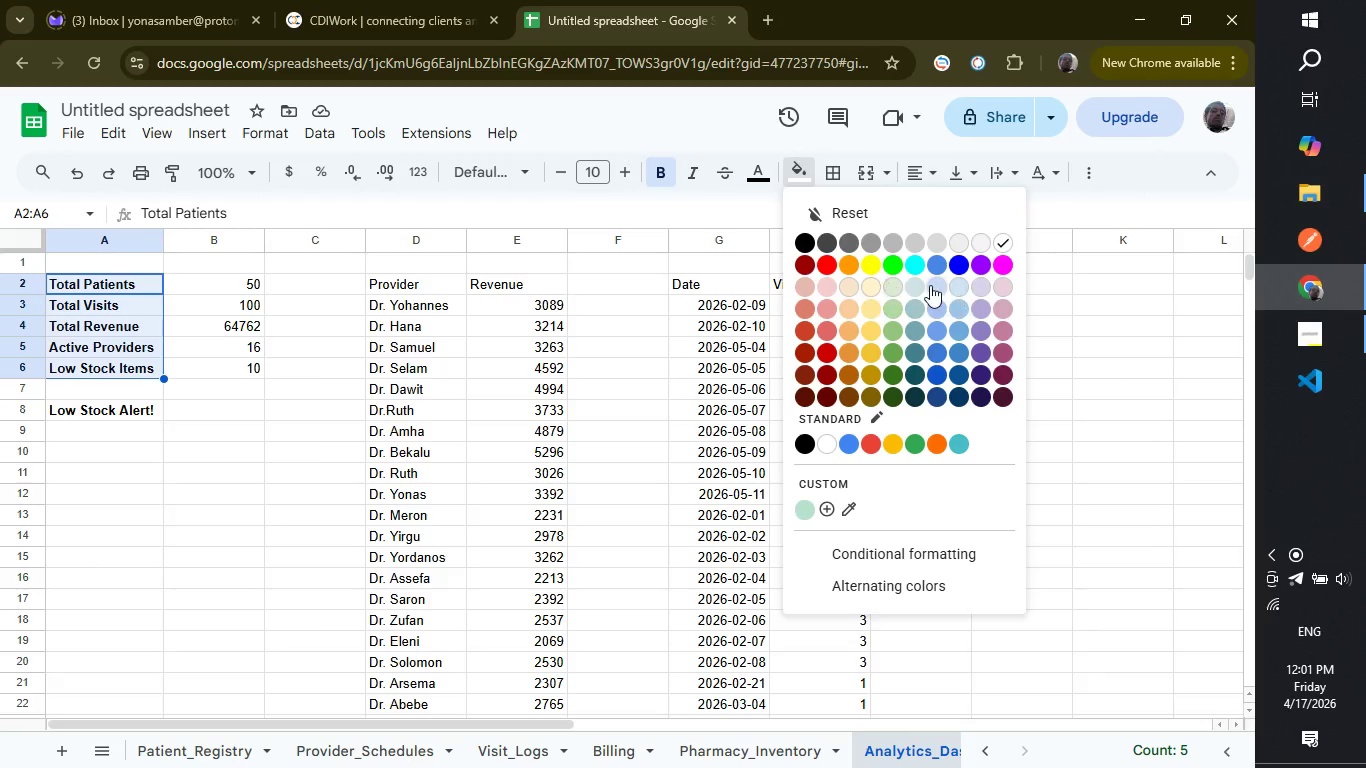 
left_click([930, 285])
 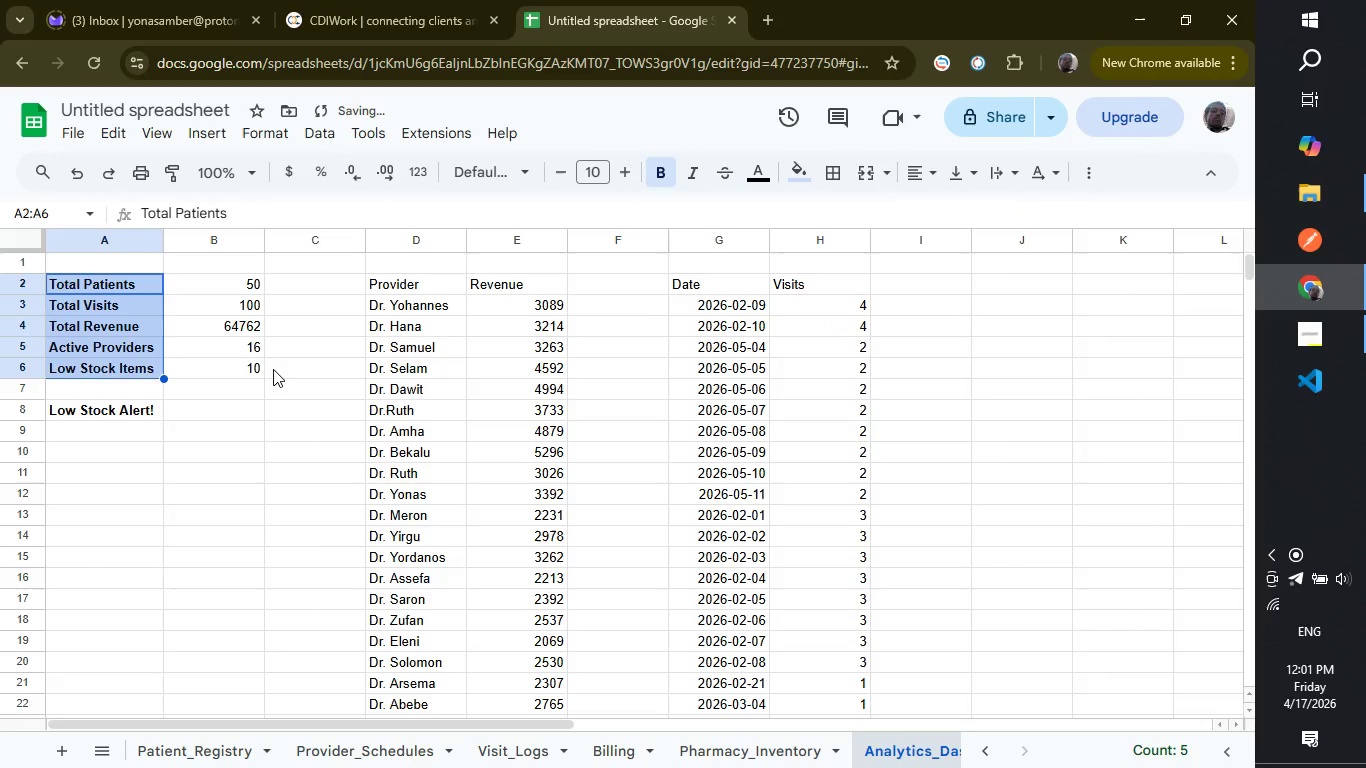 
left_click([273, 369])
 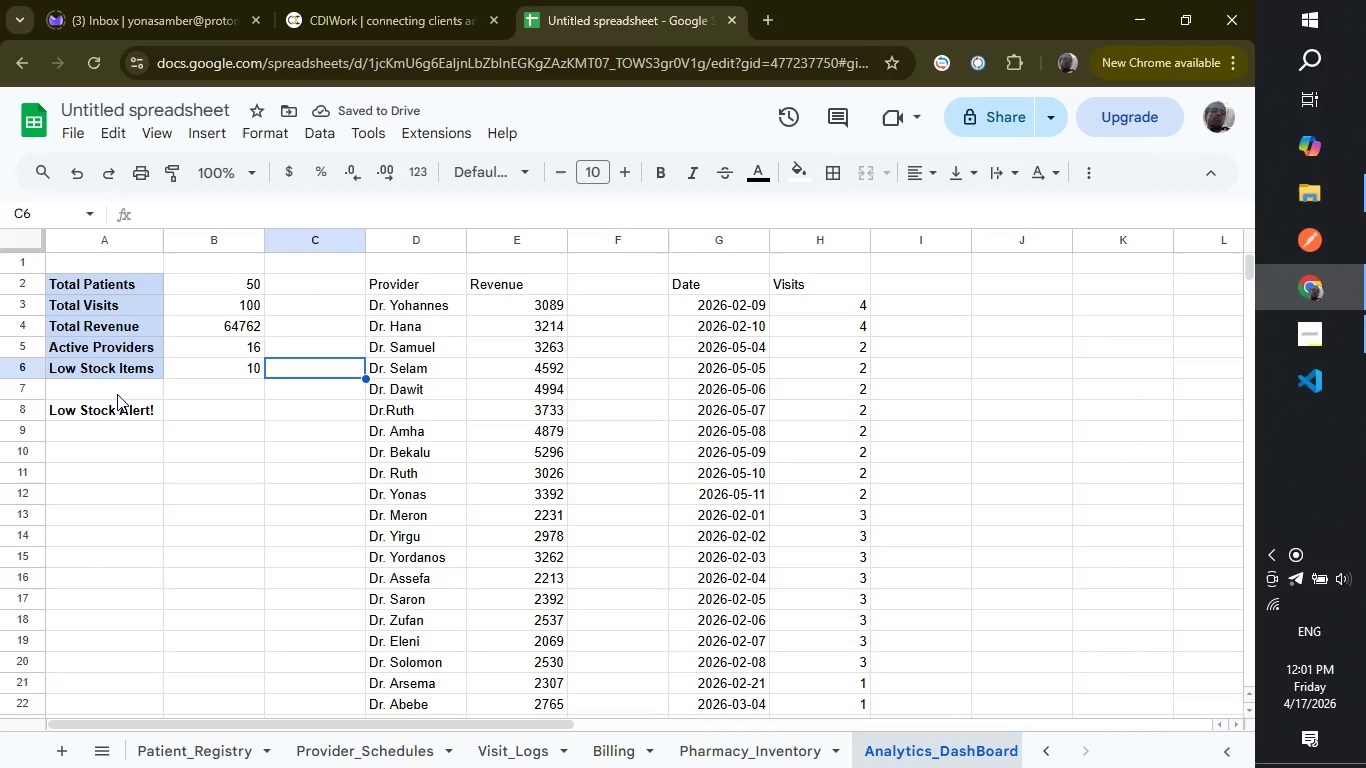 
left_click([117, 394])
 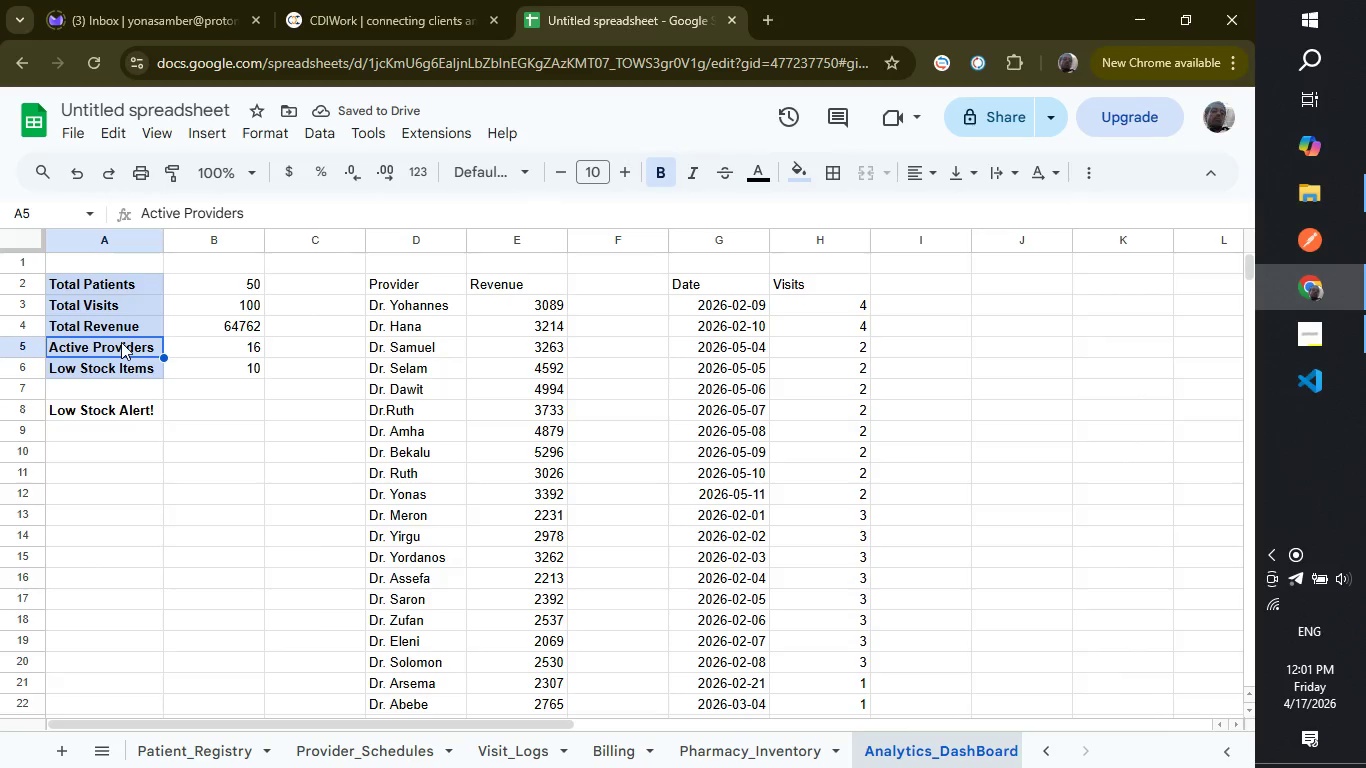 
left_click([121, 342])
 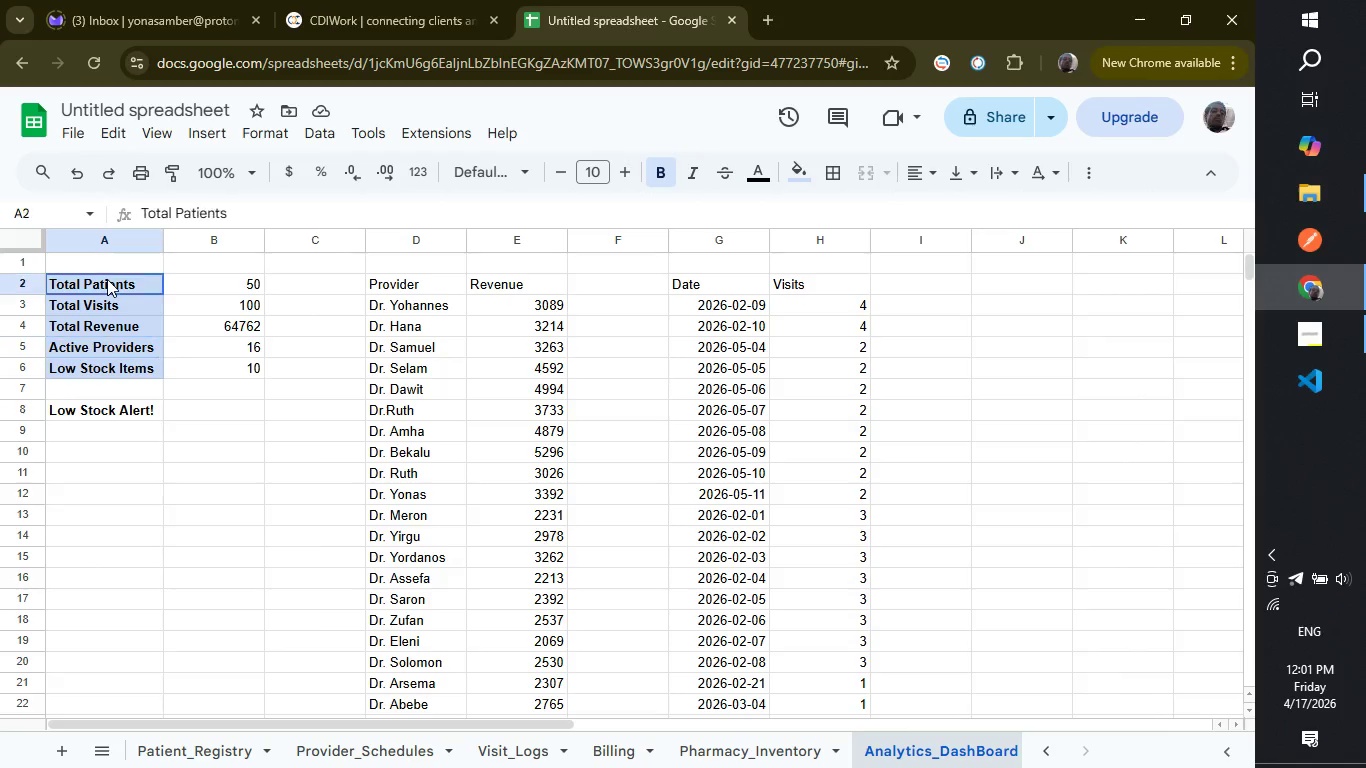 
left_click_drag(start_coordinate=[107, 279], to_coordinate=[123, 365])
 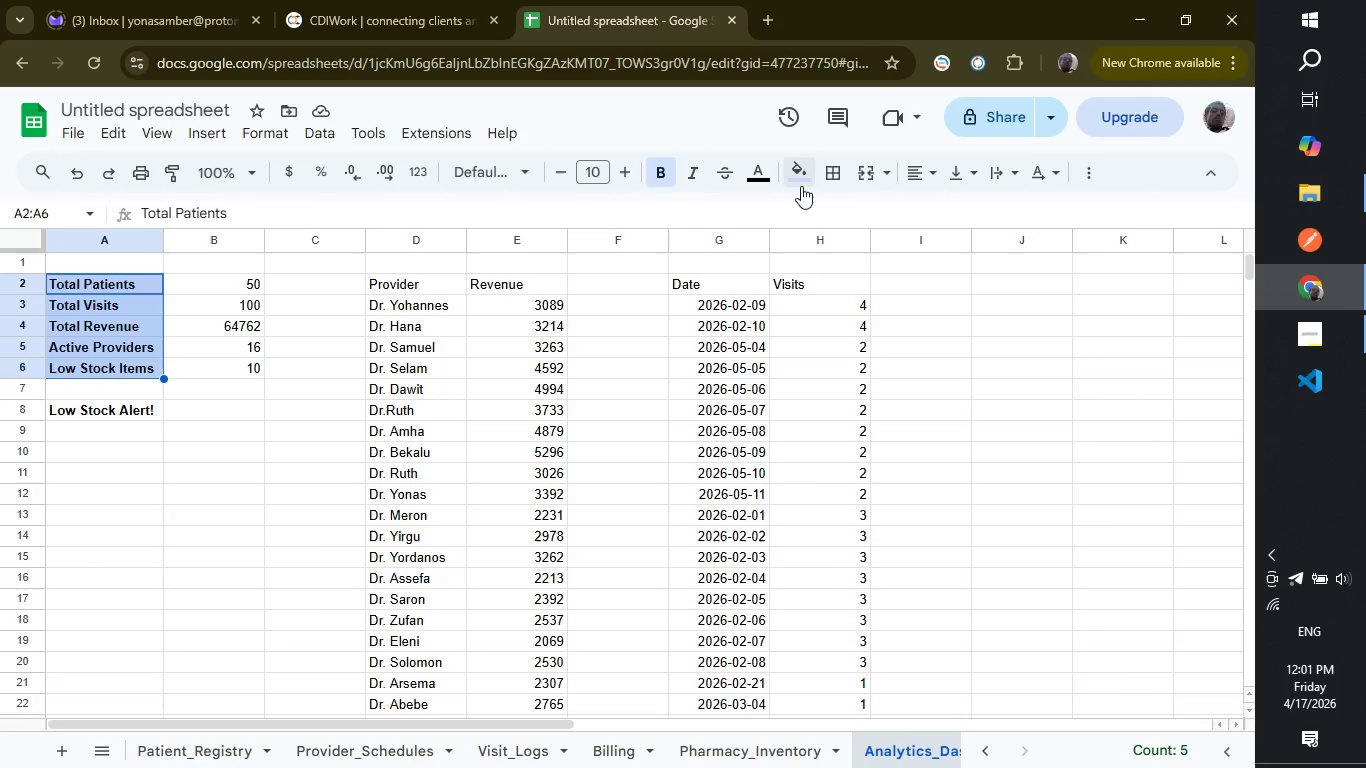 
left_click([801, 186])
 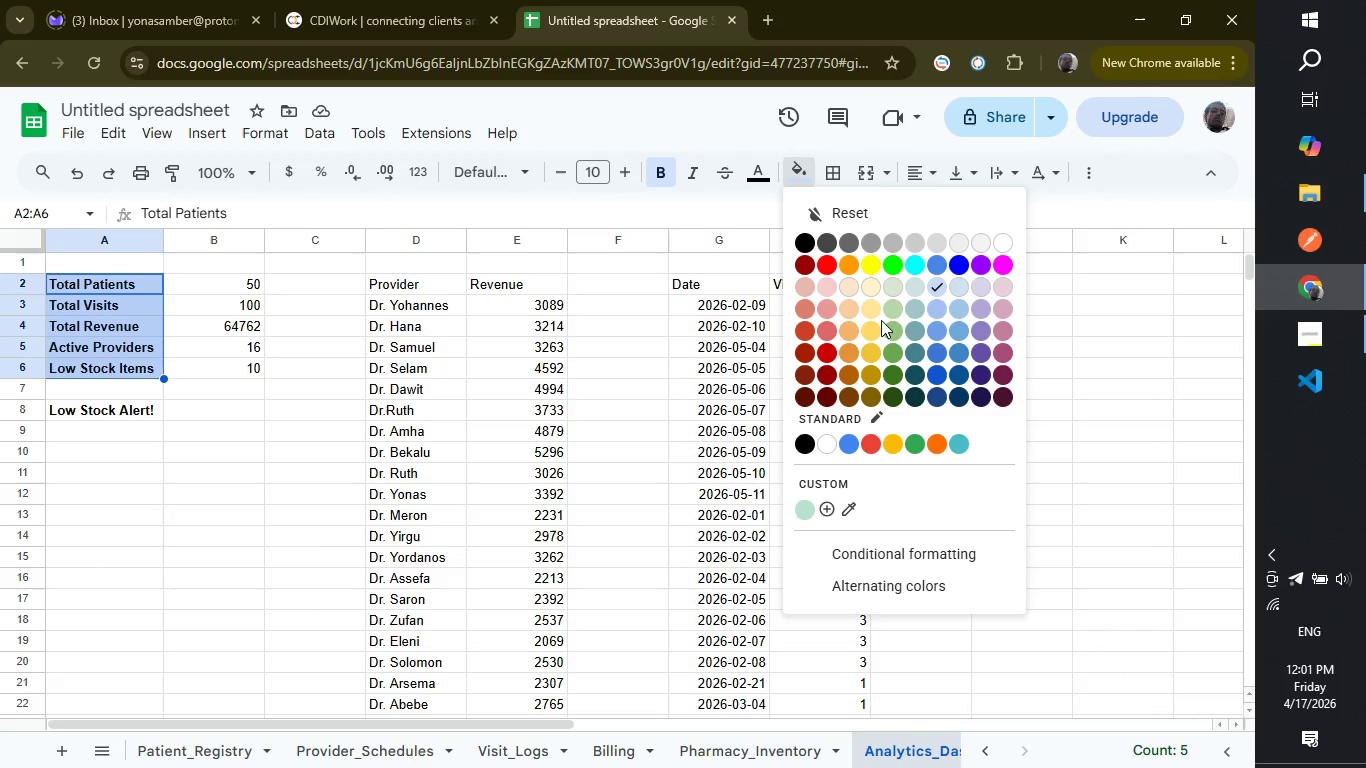 
left_click([885, 316])
 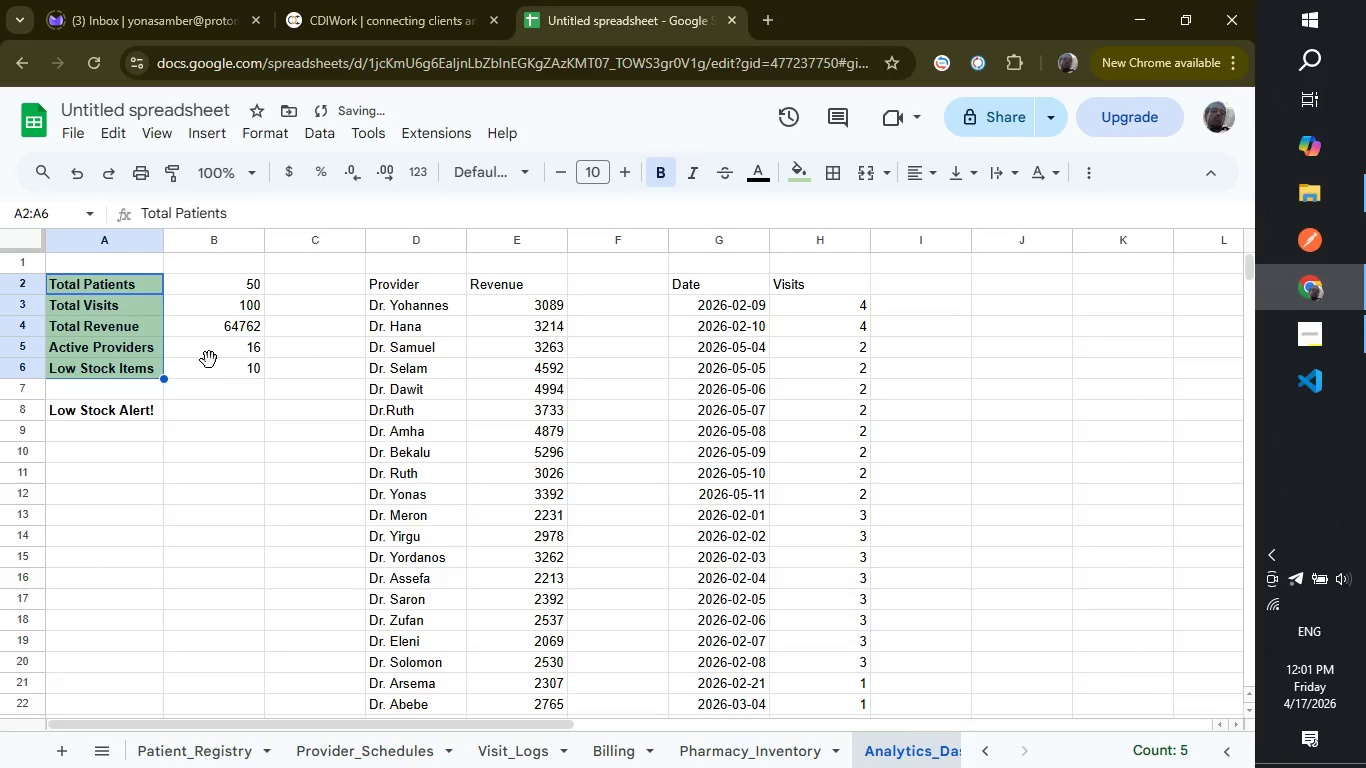 
left_click([209, 360])
 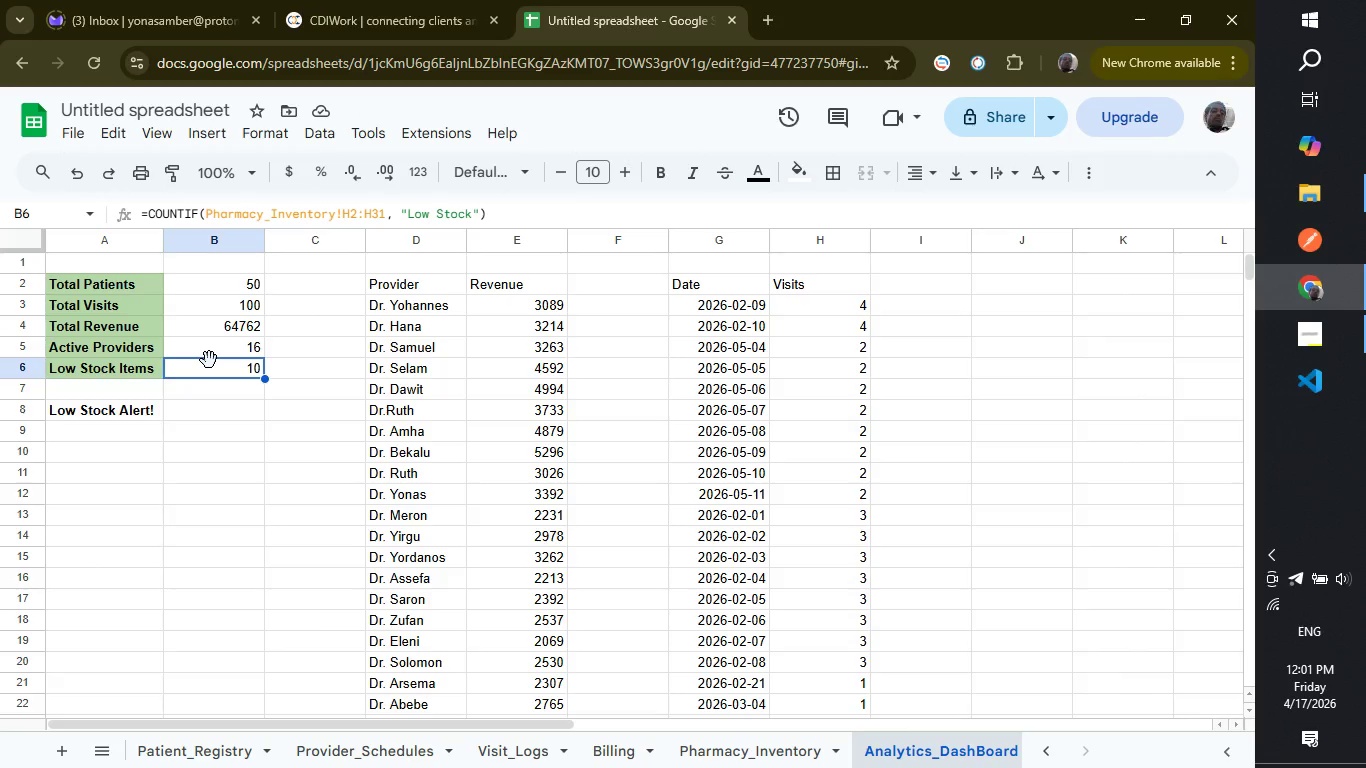 
wait(6.99)
 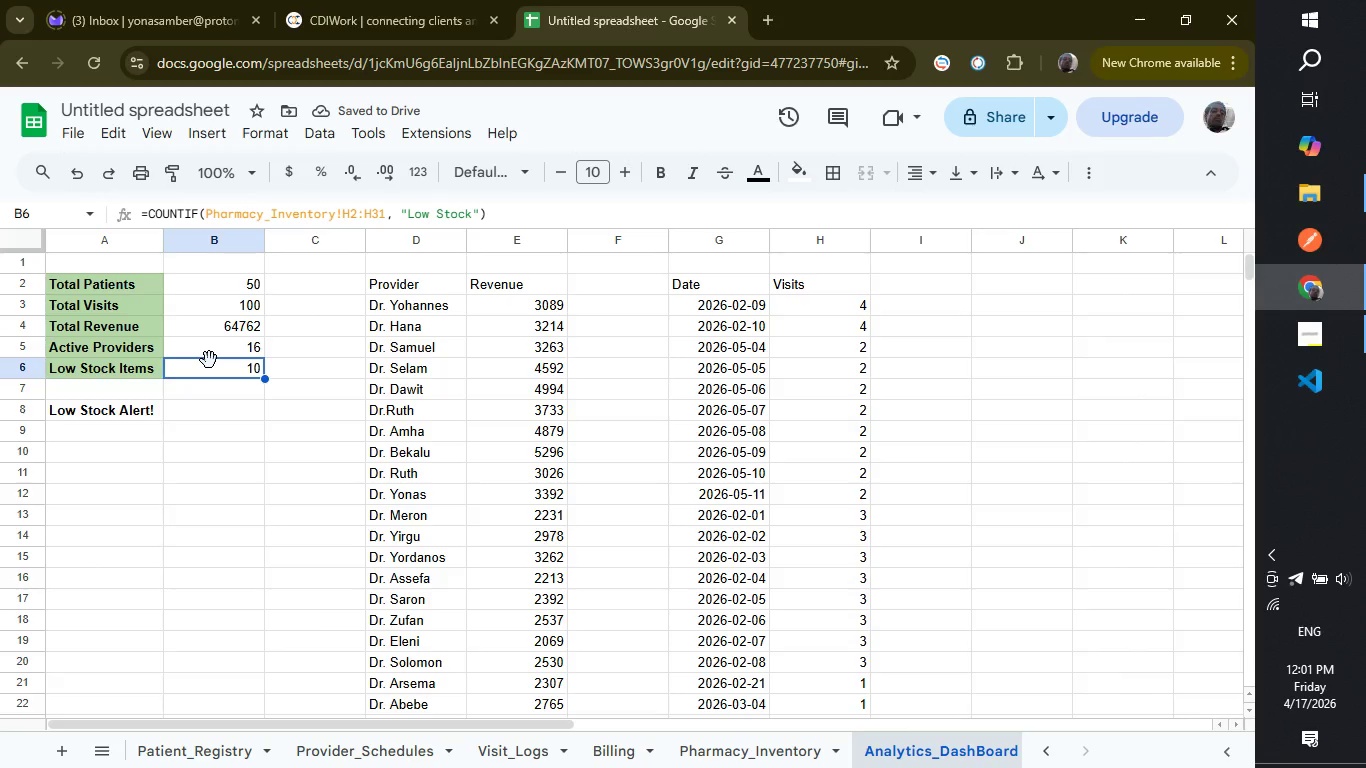 
left_click([143, 410])
 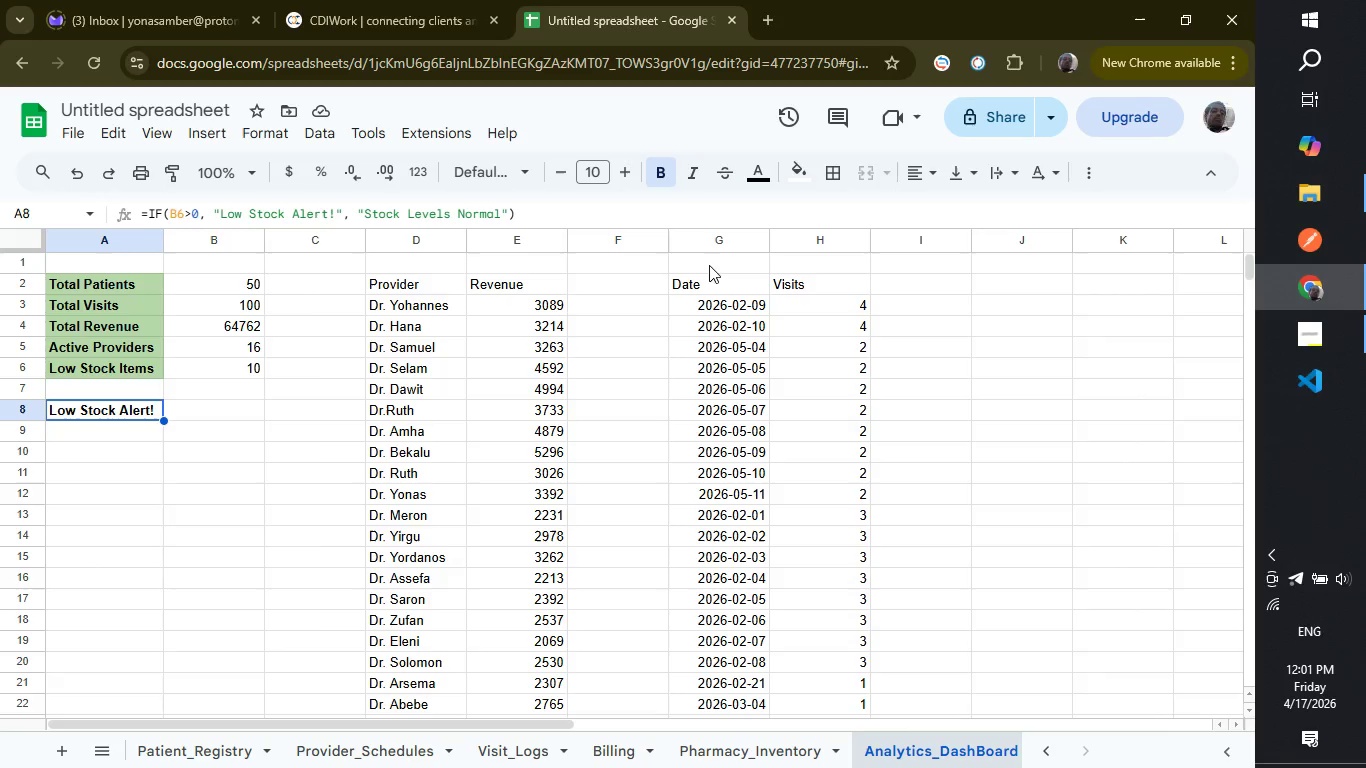 
wait(6.84)
 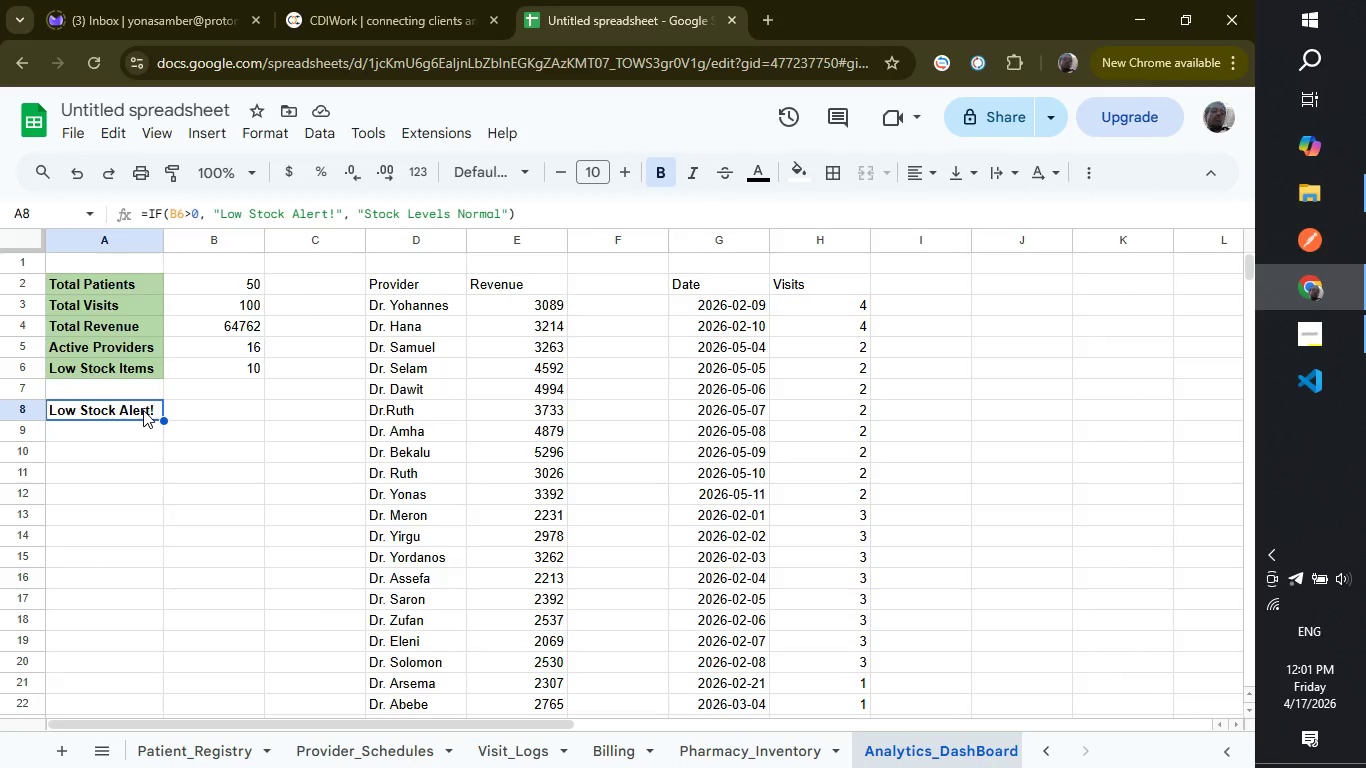 
left_click([796, 175])
 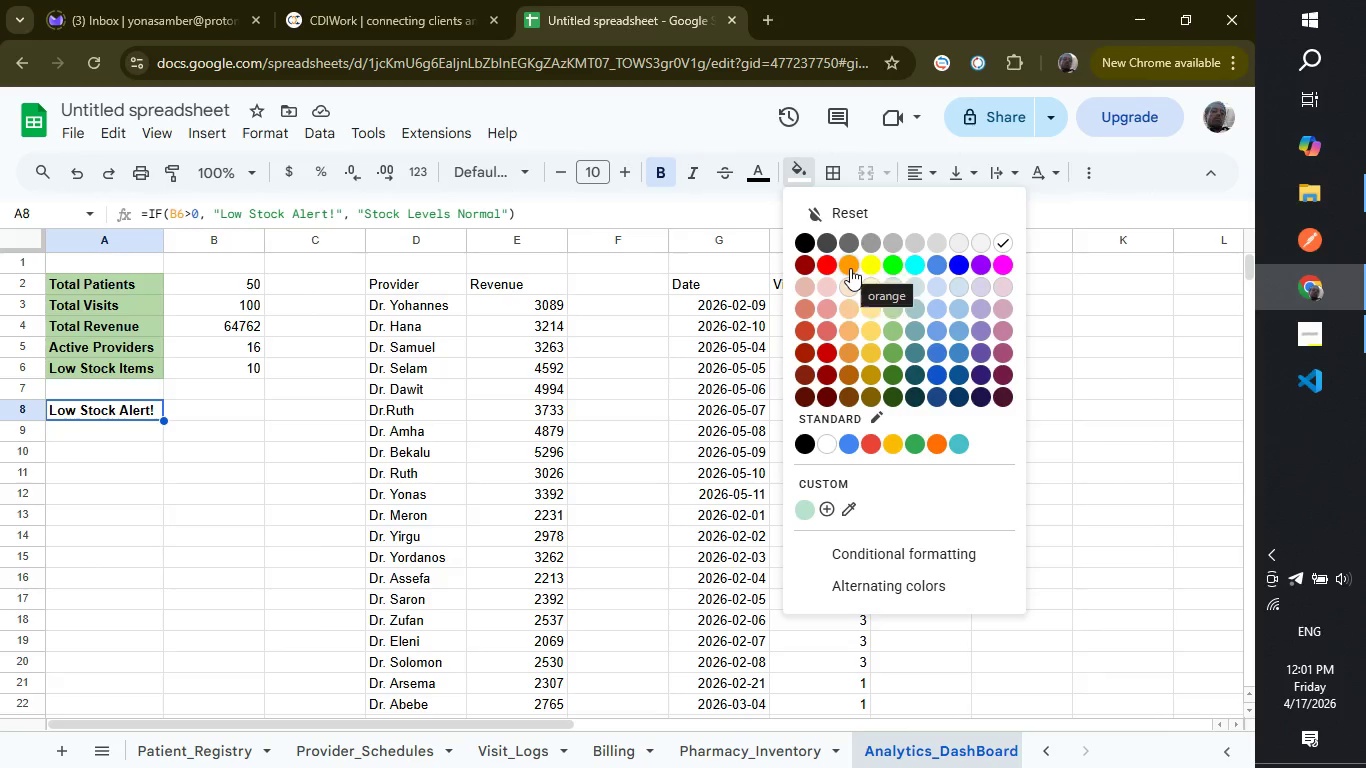 
left_click([850, 268])
 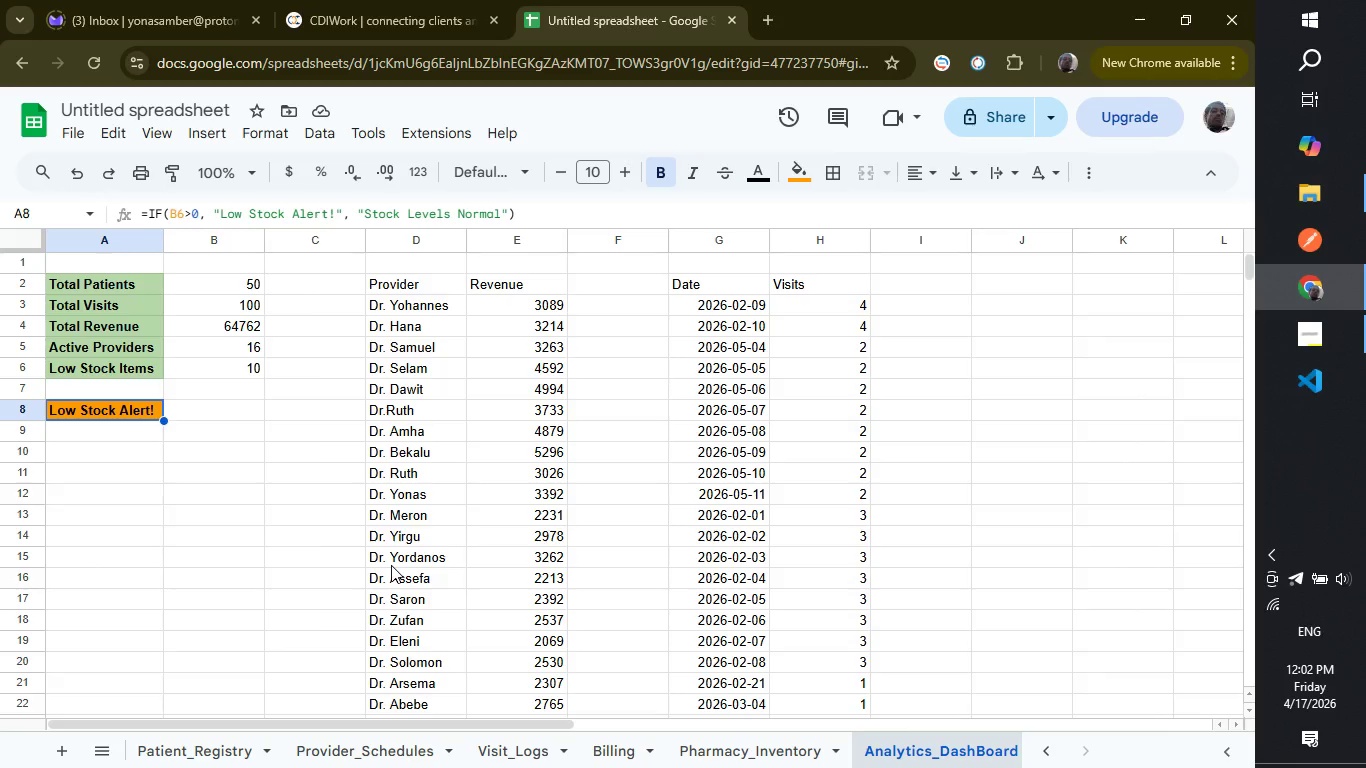 
wait(33.72)
 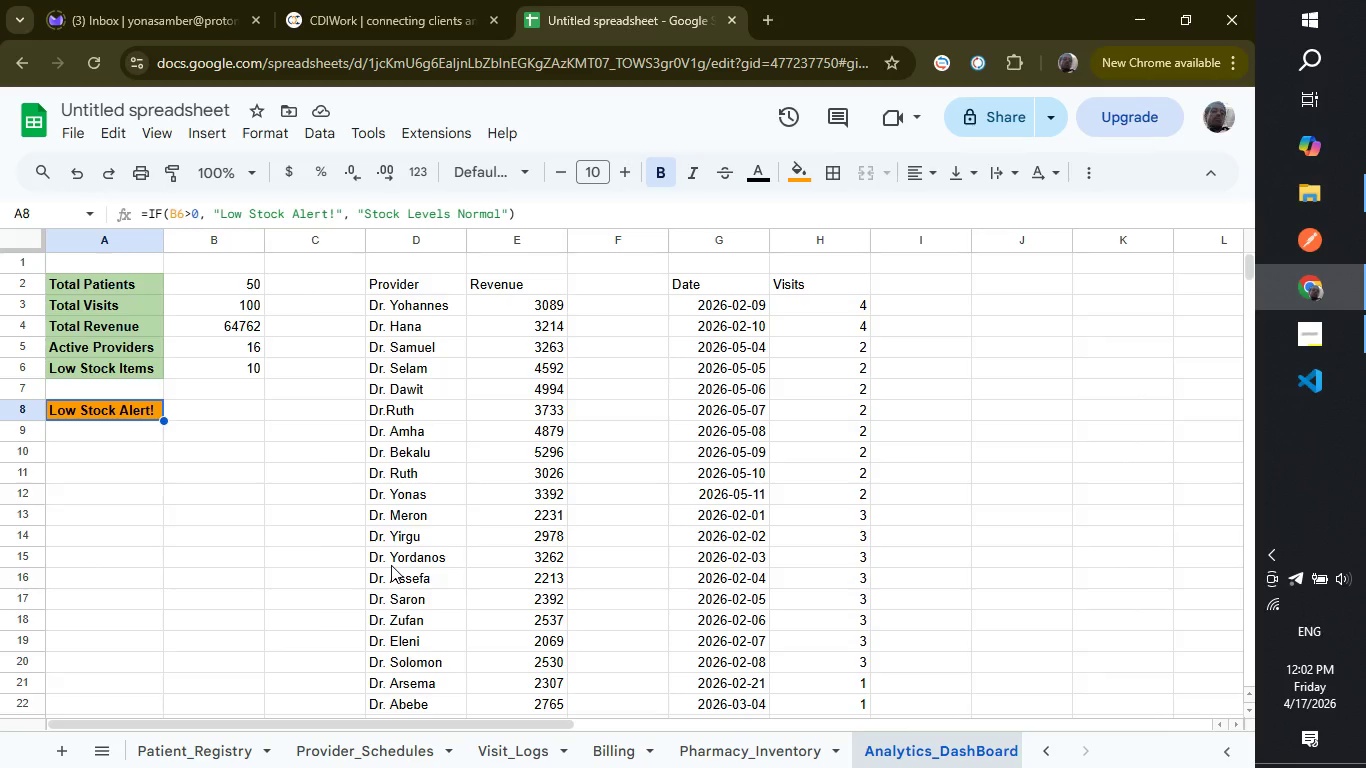 
scroll: coordinate [505, 569], scroll_direction: down, amount: 2.0
 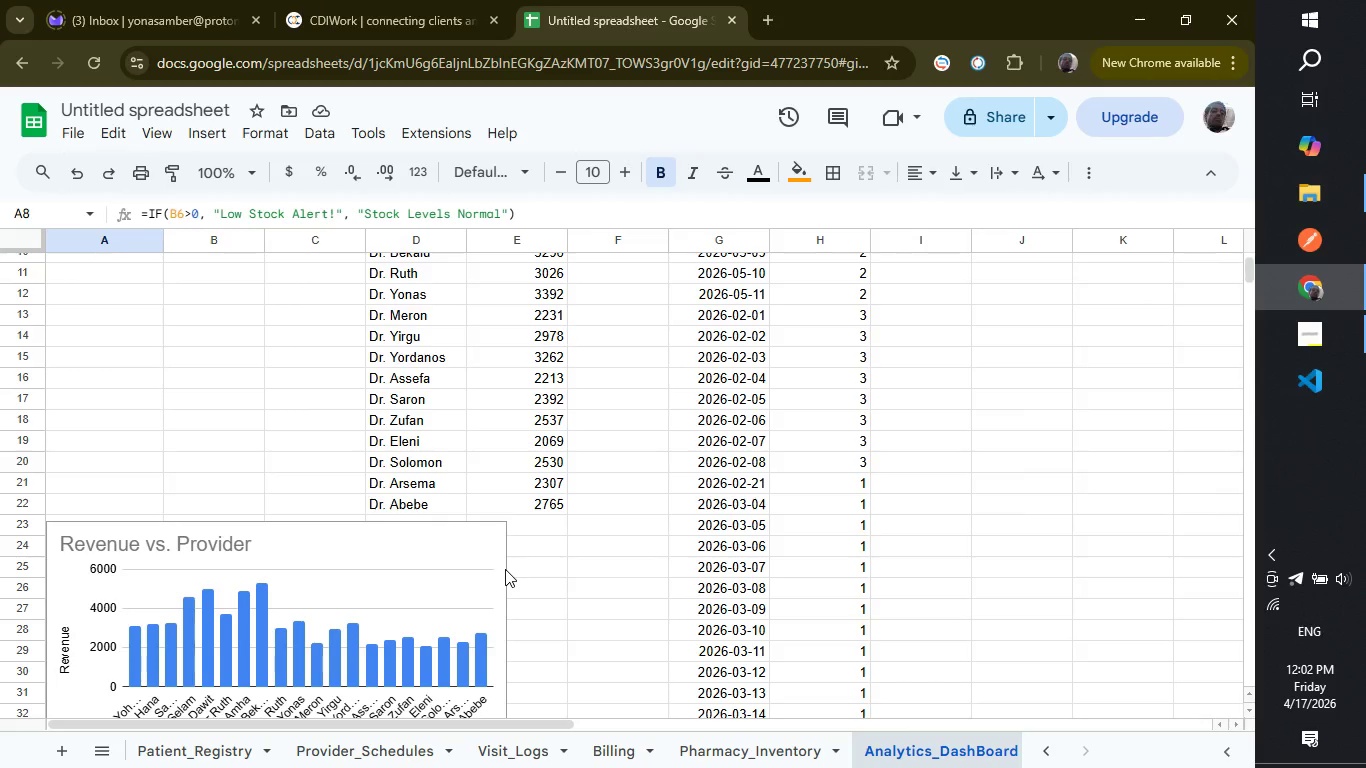 
wait(19.78)
 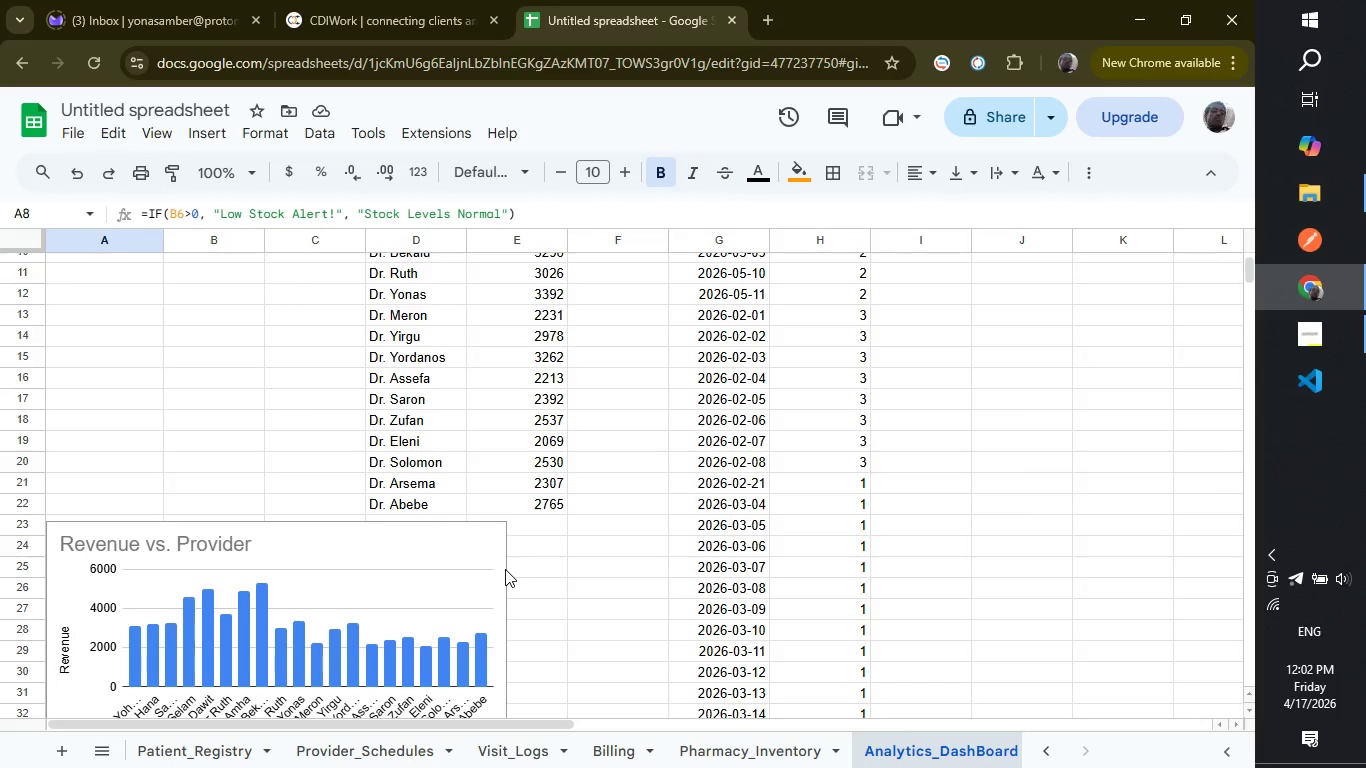 
scroll: coordinate [557, 538], scroll_direction: up, amount: 5.0
 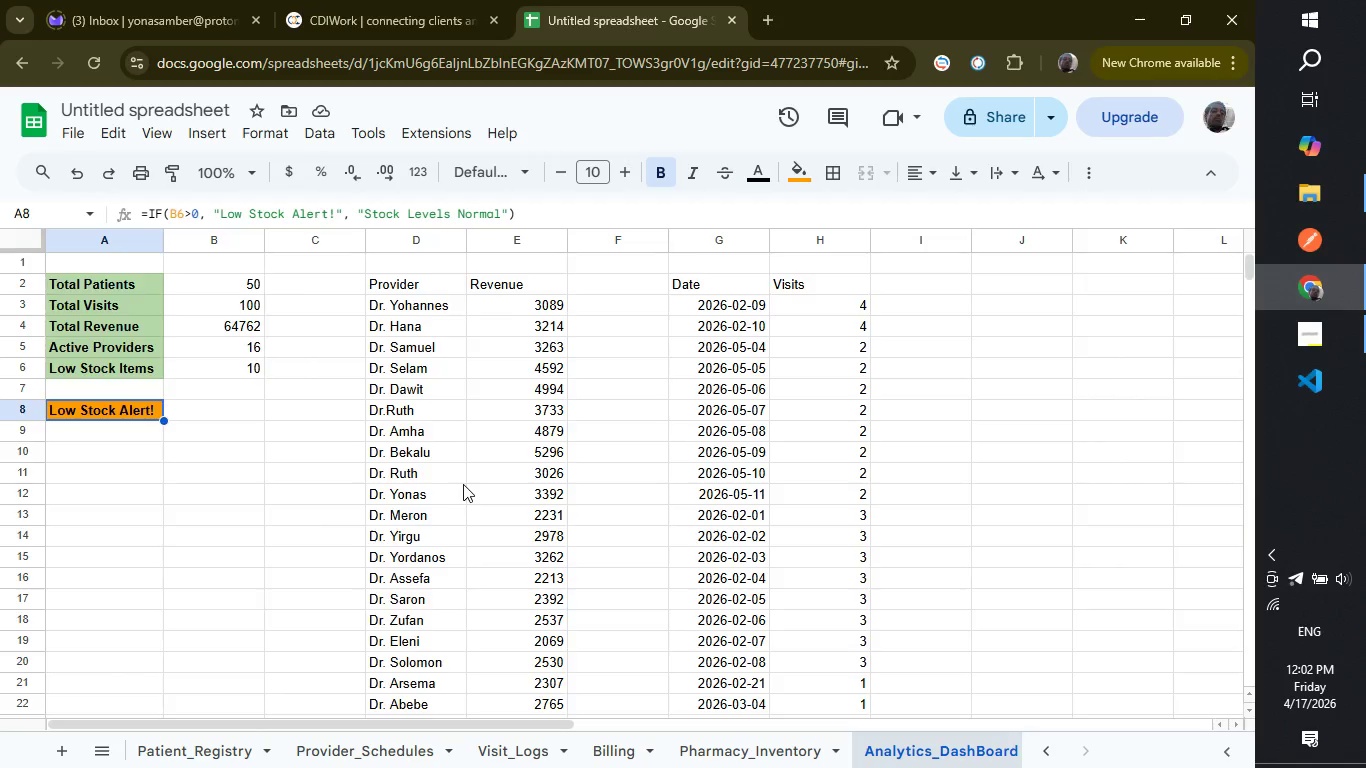 
scroll: coordinate [463, 484], scroll_direction: down, amount: 1.0
 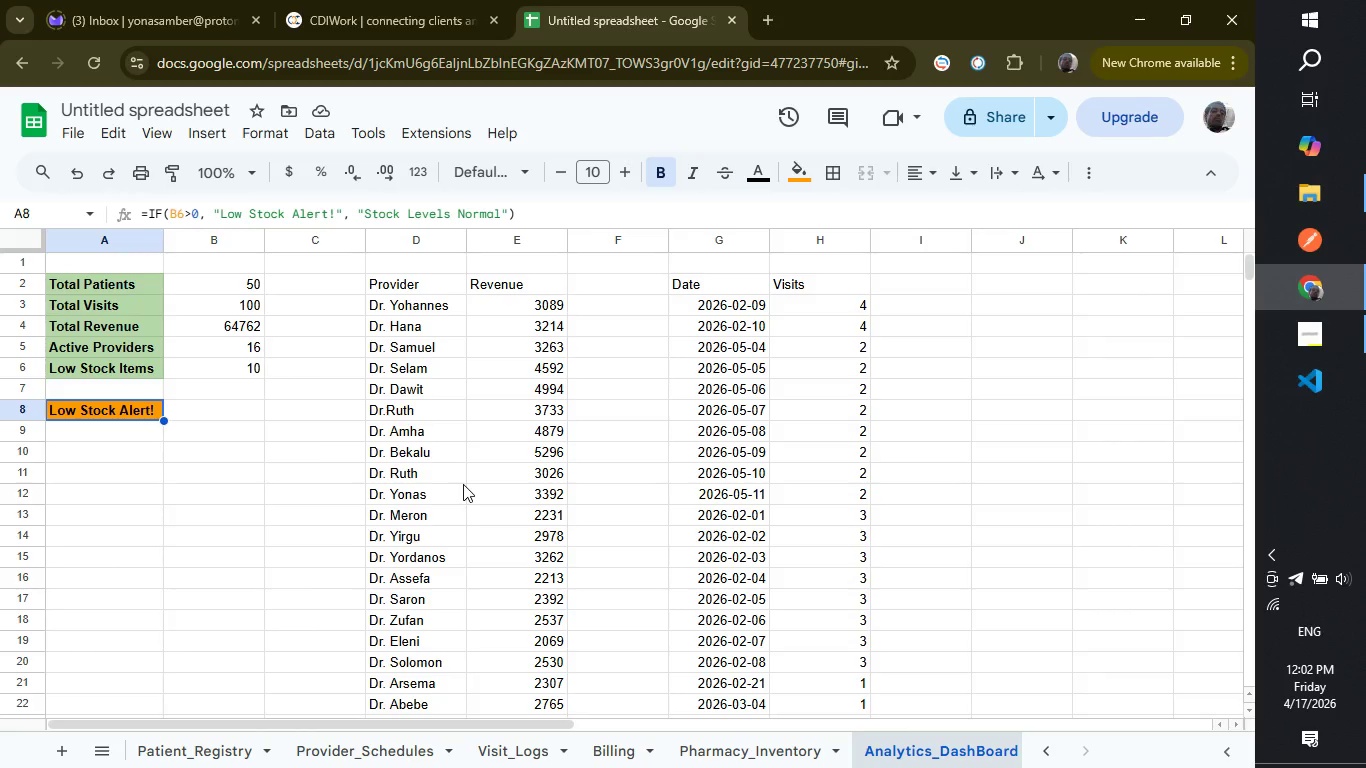 
scroll: coordinate [463, 484], scroll_direction: up, amount: 1.0
 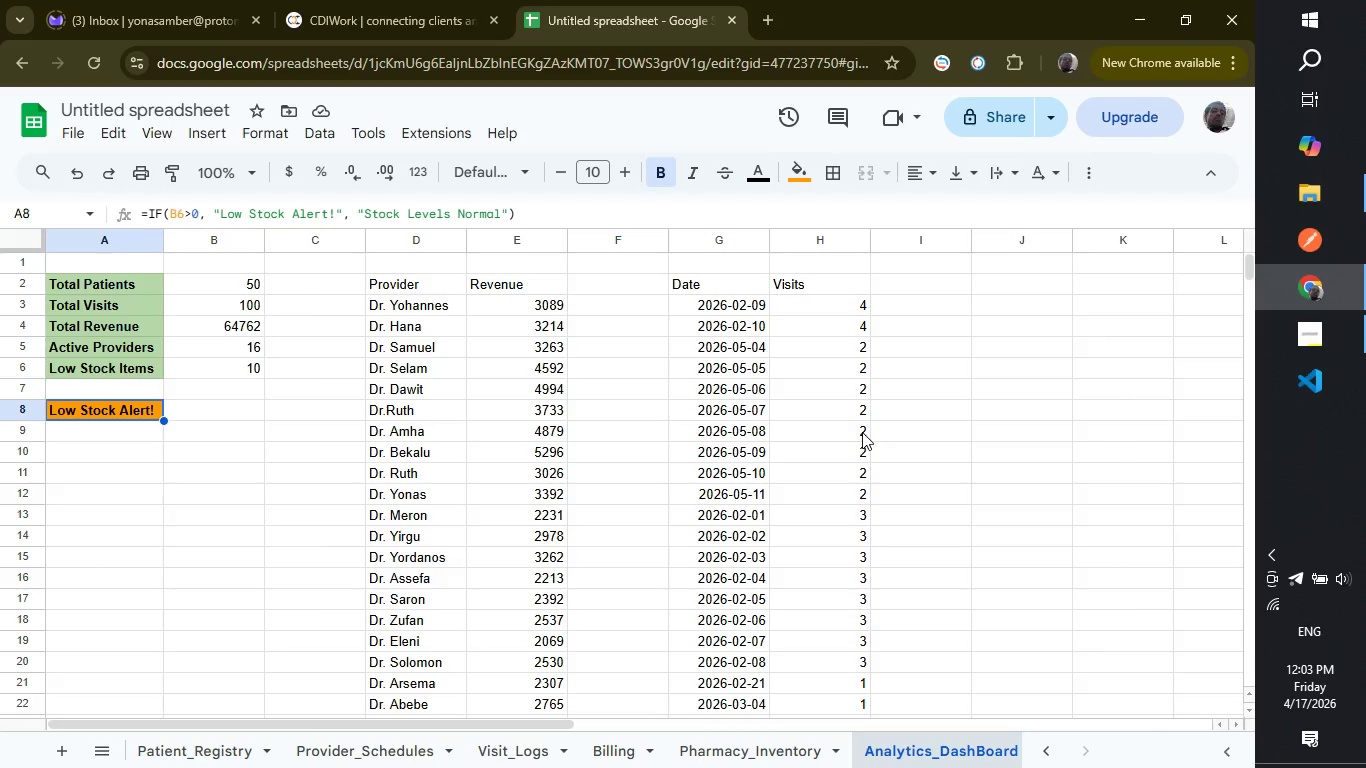 
wait(50.04)
 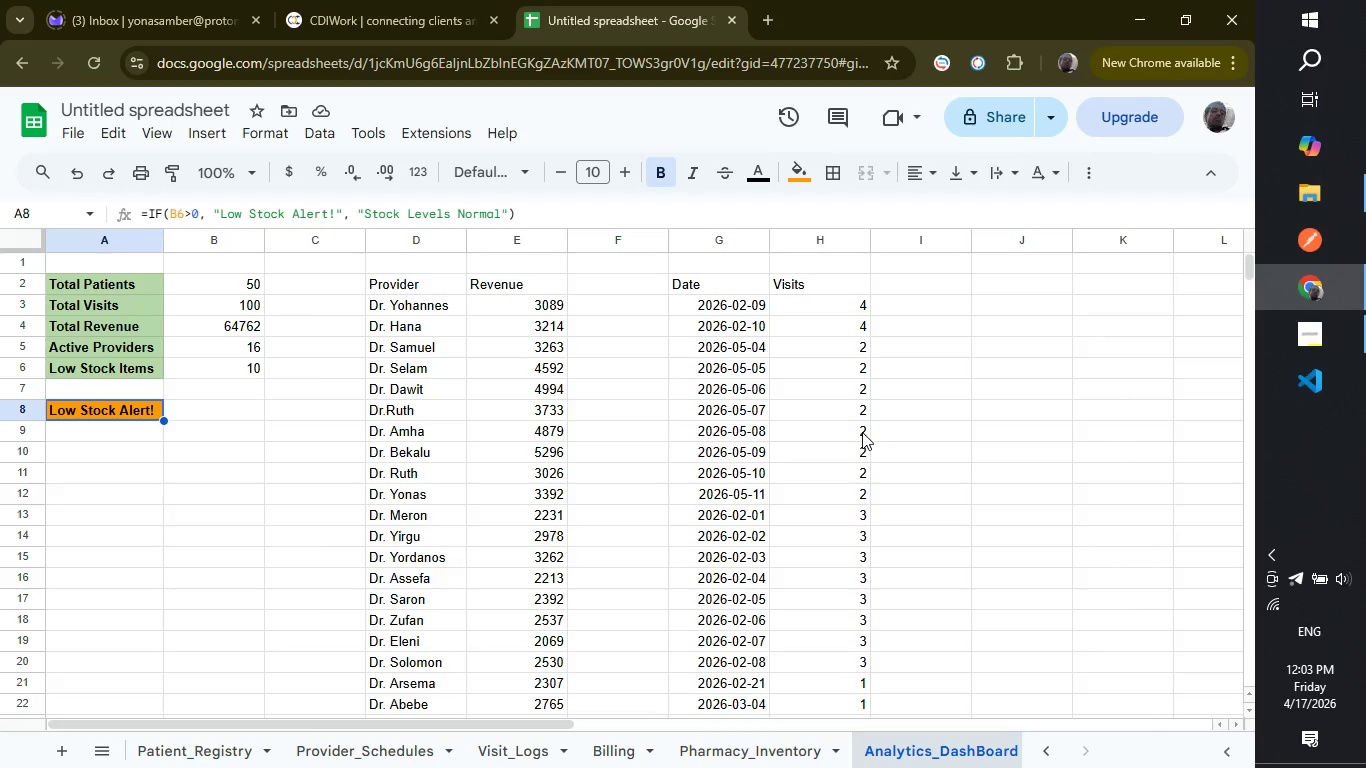 
scroll: coordinate [689, 509], scroll_direction: down, amount: 4.0
 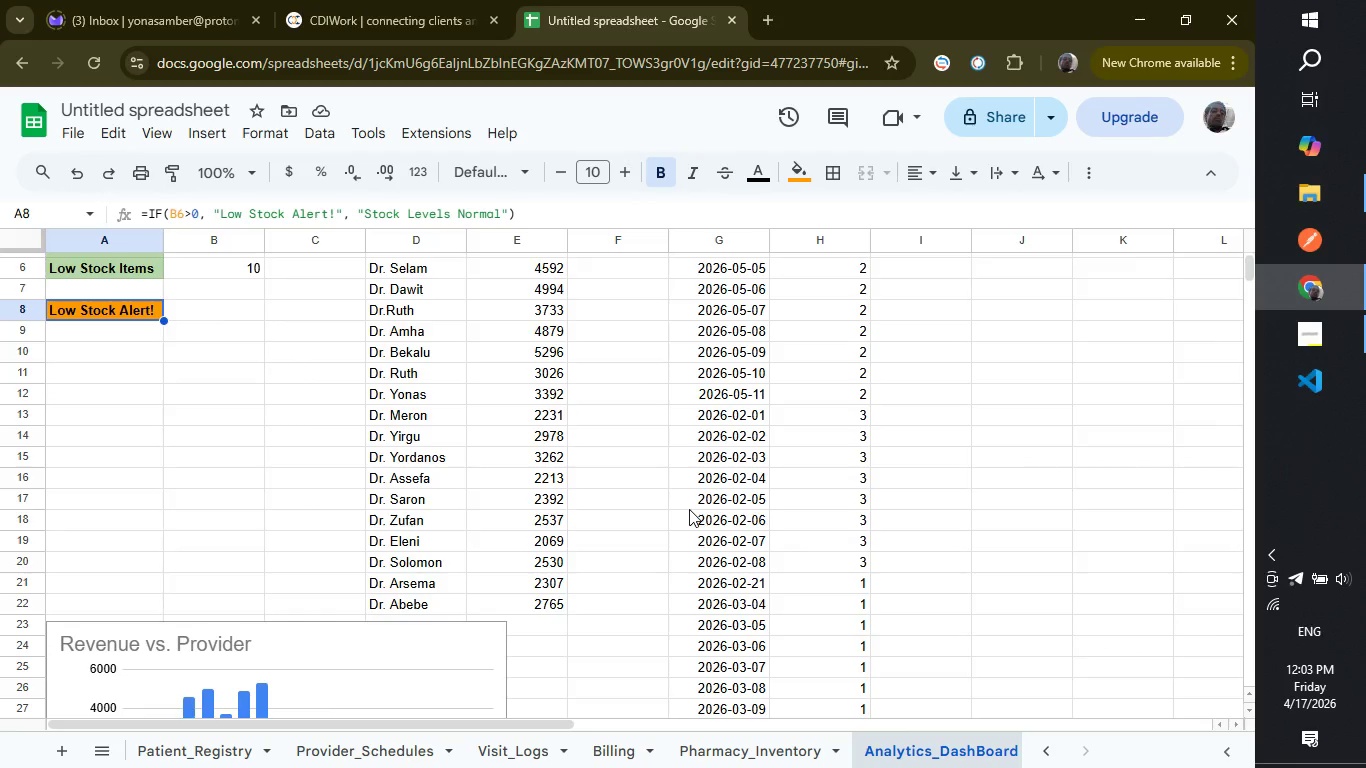 
scroll: coordinate [689, 509], scroll_direction: up, amount: 5.0
 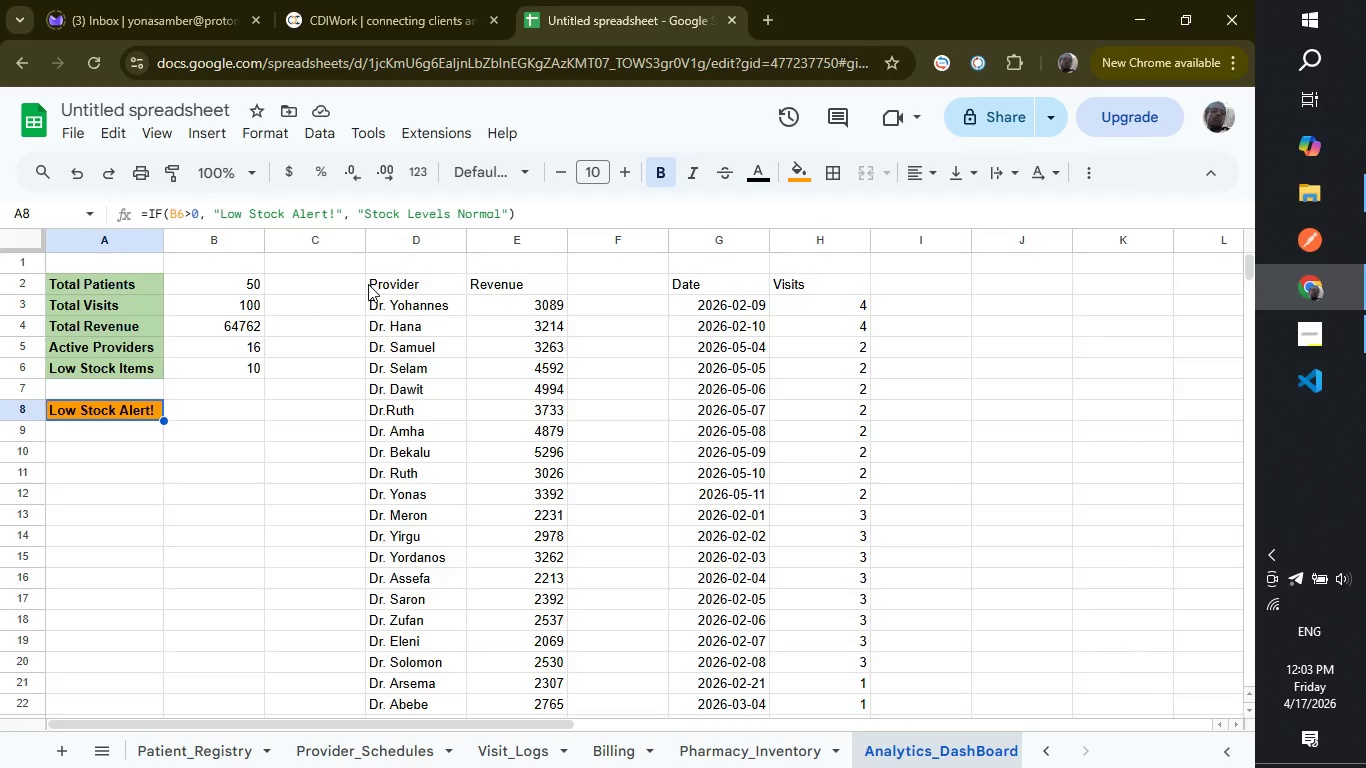 
left_click_drag(start_coordinate=[368, 284], to_coordinate=[571, 499])
 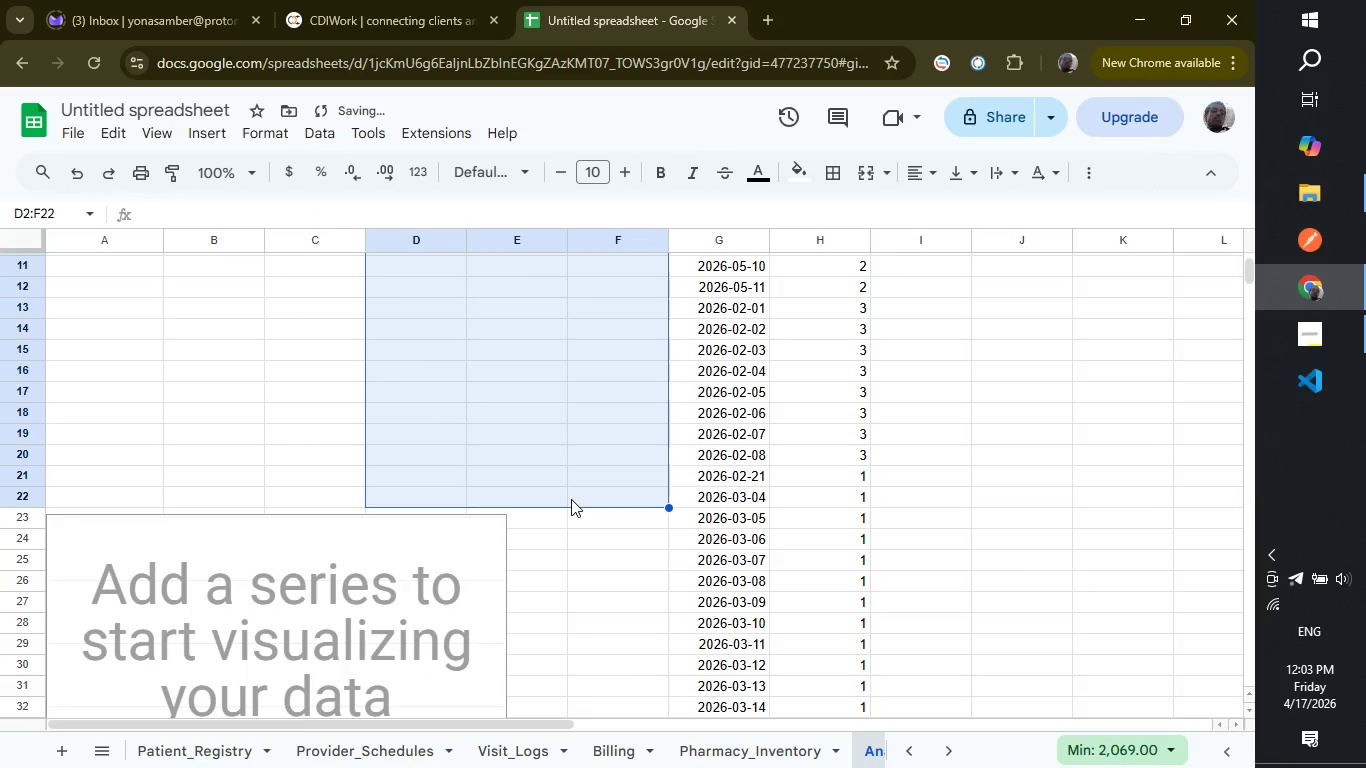 
key(Backspace)
 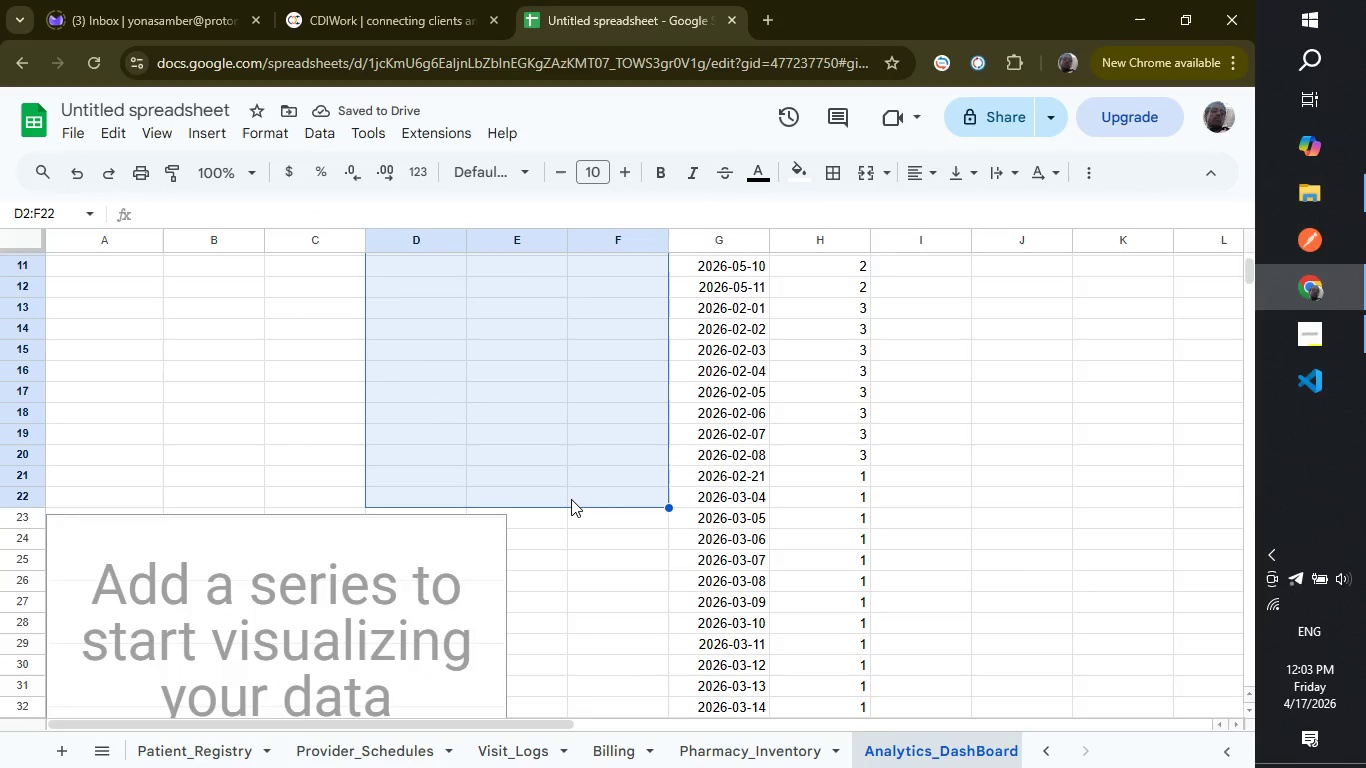 
wait(5.69)
 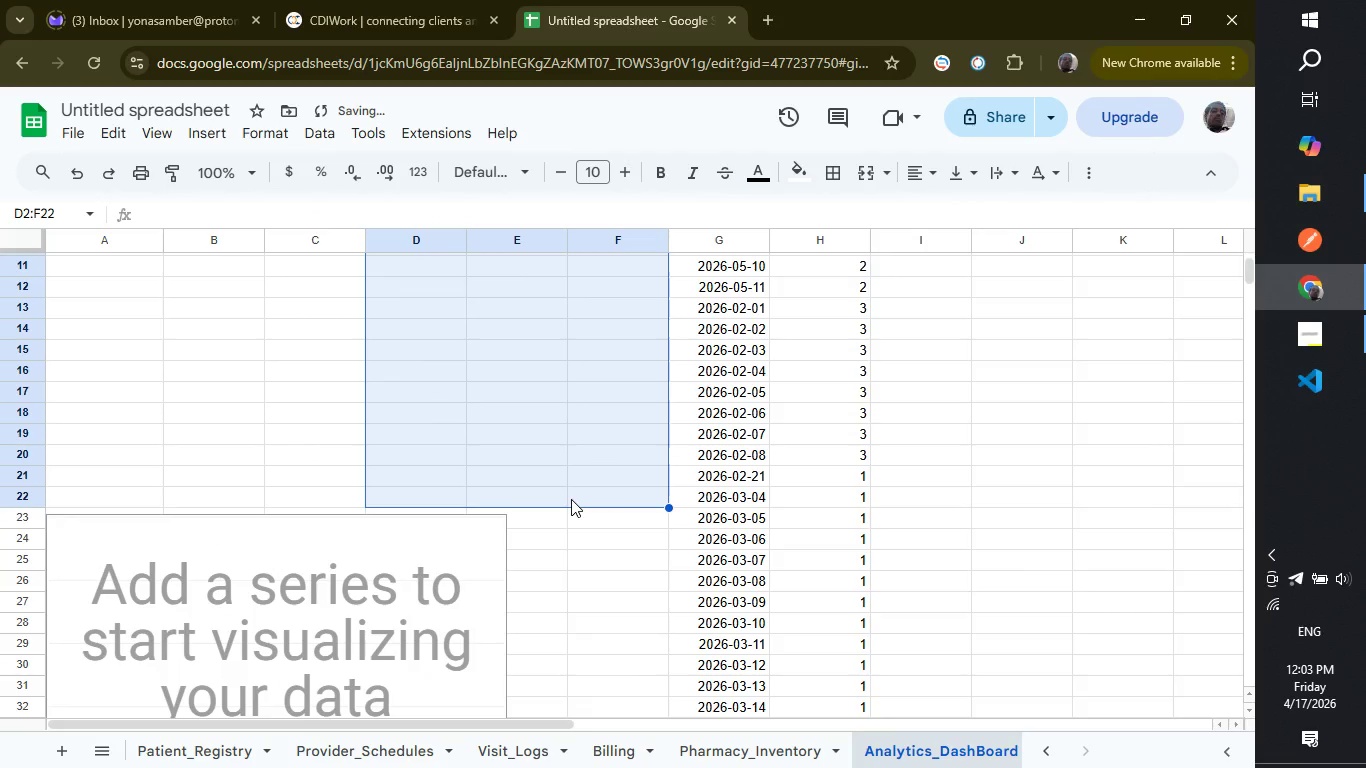 
key(Control+Z)
 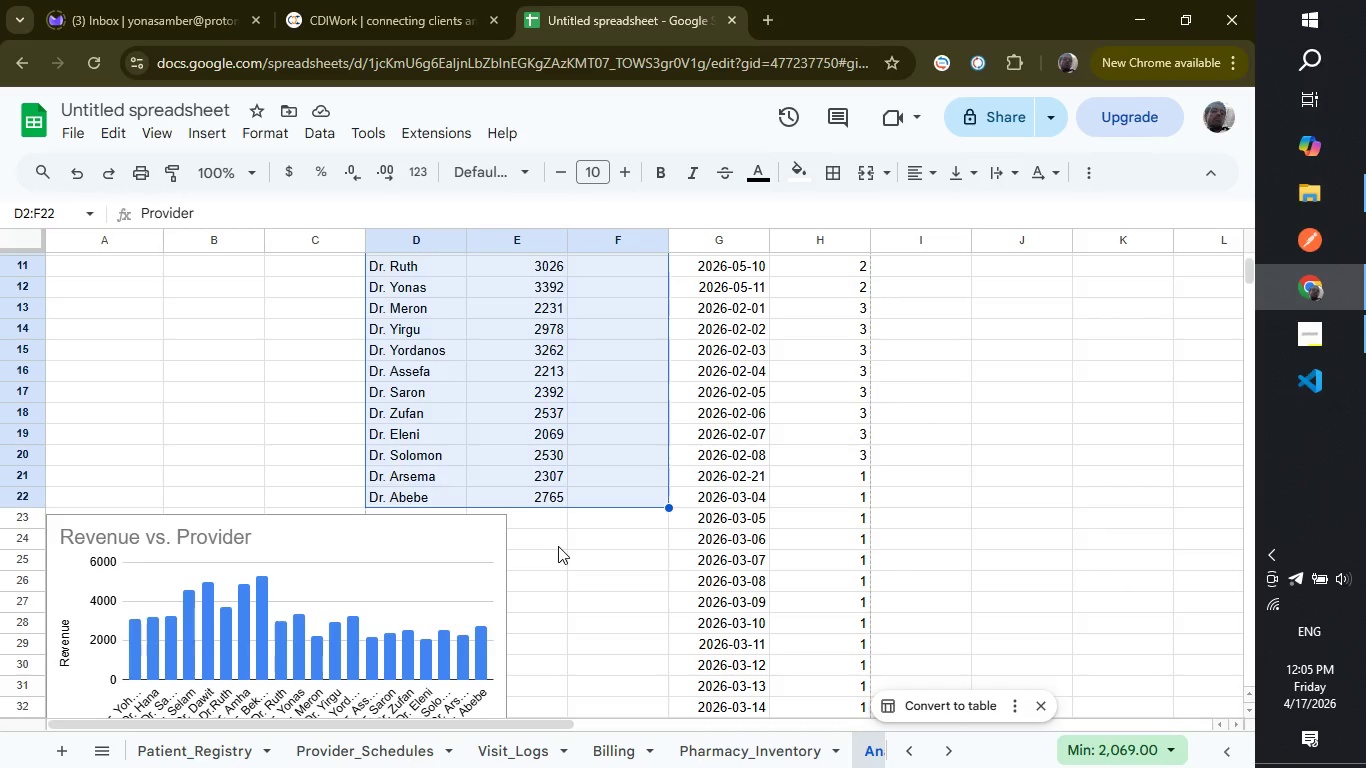 
wait(141.05)
 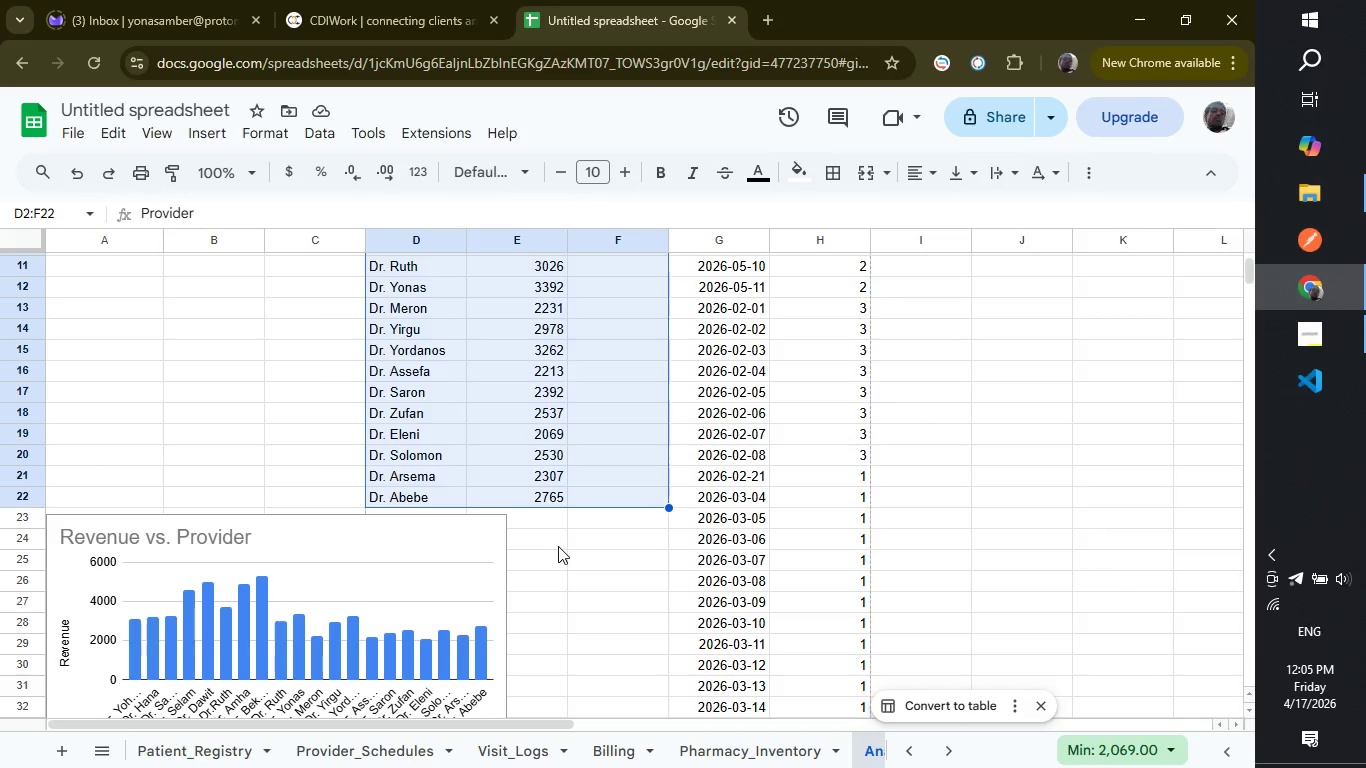 
scroll: coordinate [604, 475], scroll_direction: up, amount: 3.0
 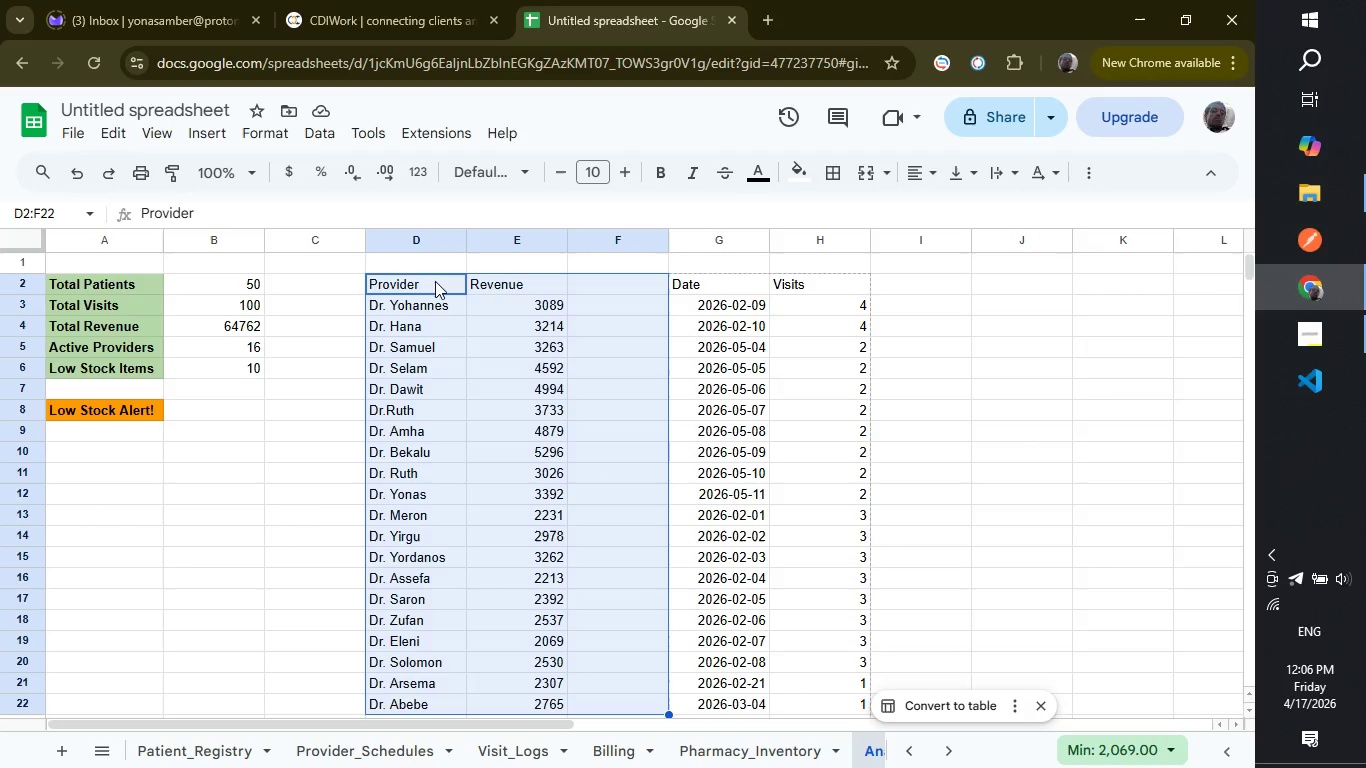 
scroll: coordinate [477, 564], scroll_direction: down, amount: 1.0
 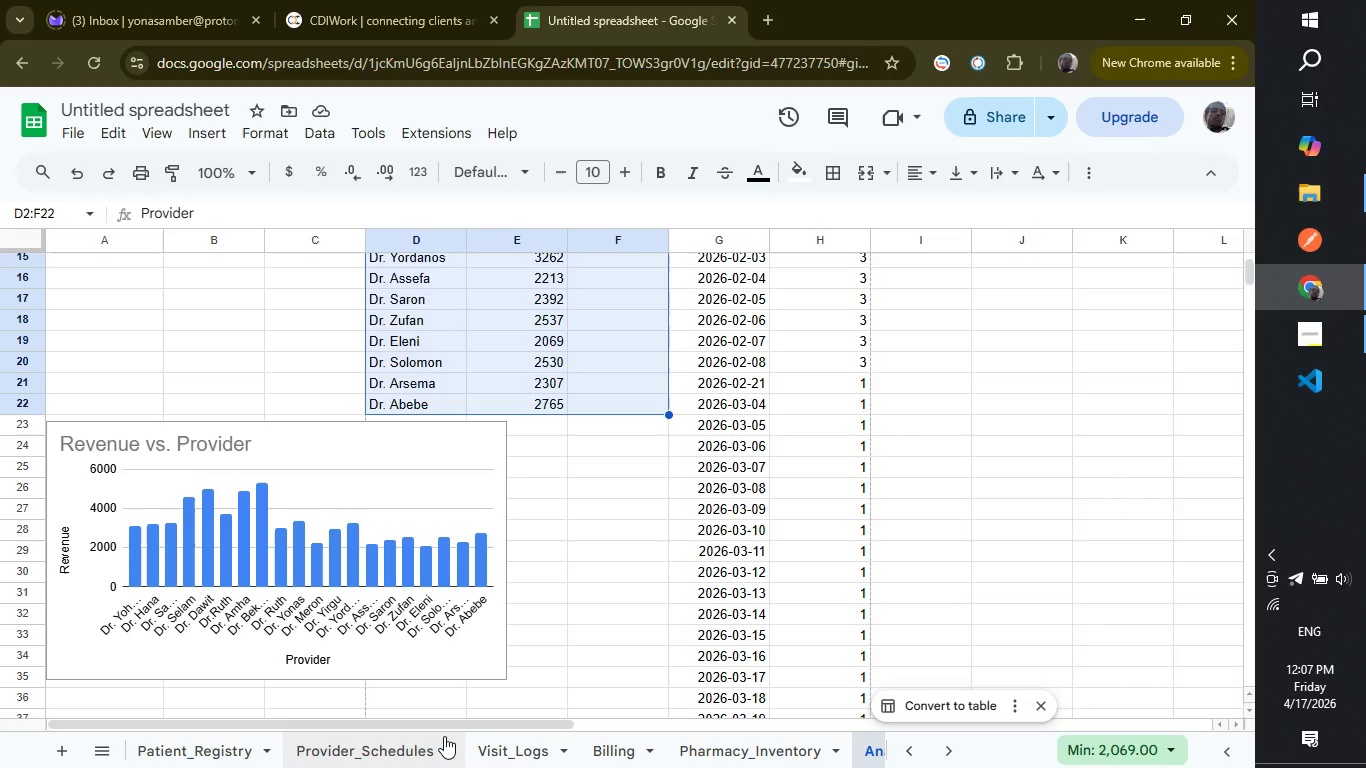 
wait(57.02)
 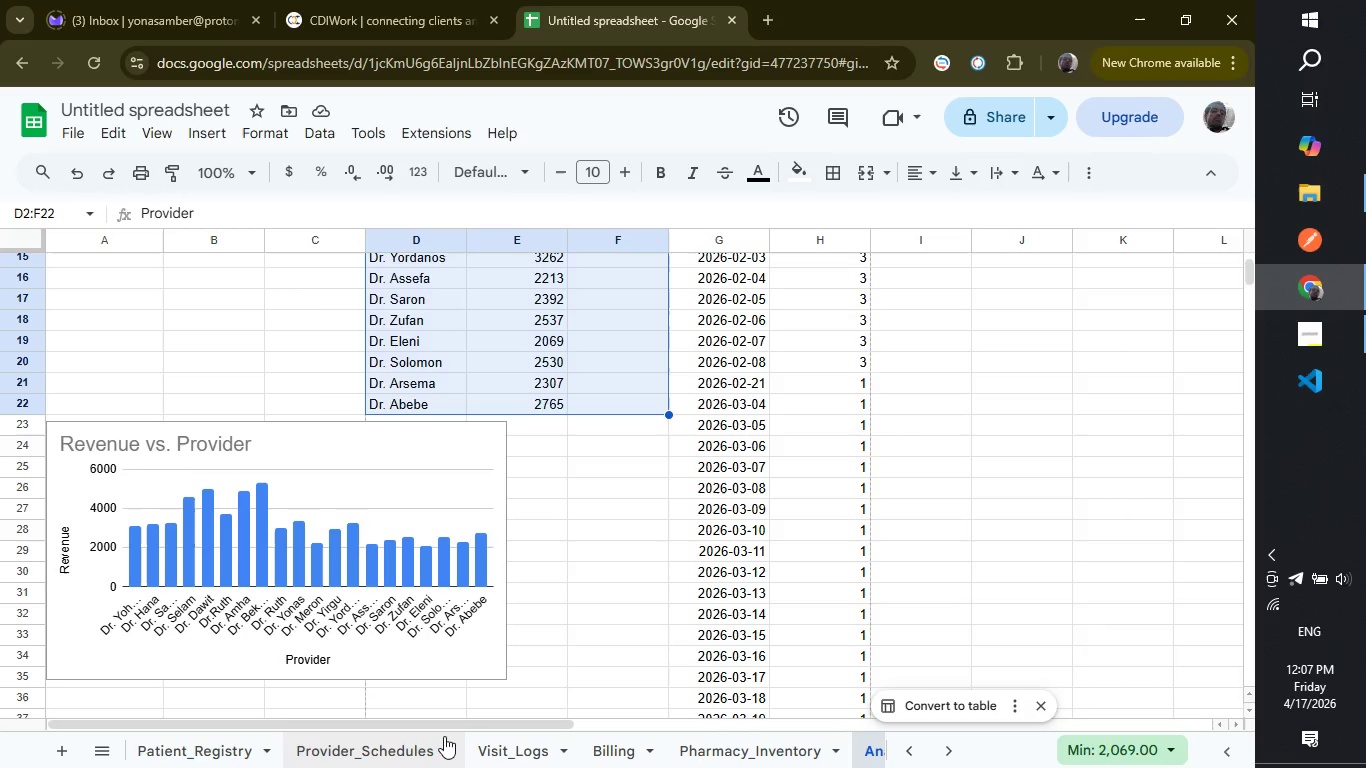 
scroll: coordinate [773, 656], scroll_direction: up, amount: 4.0
 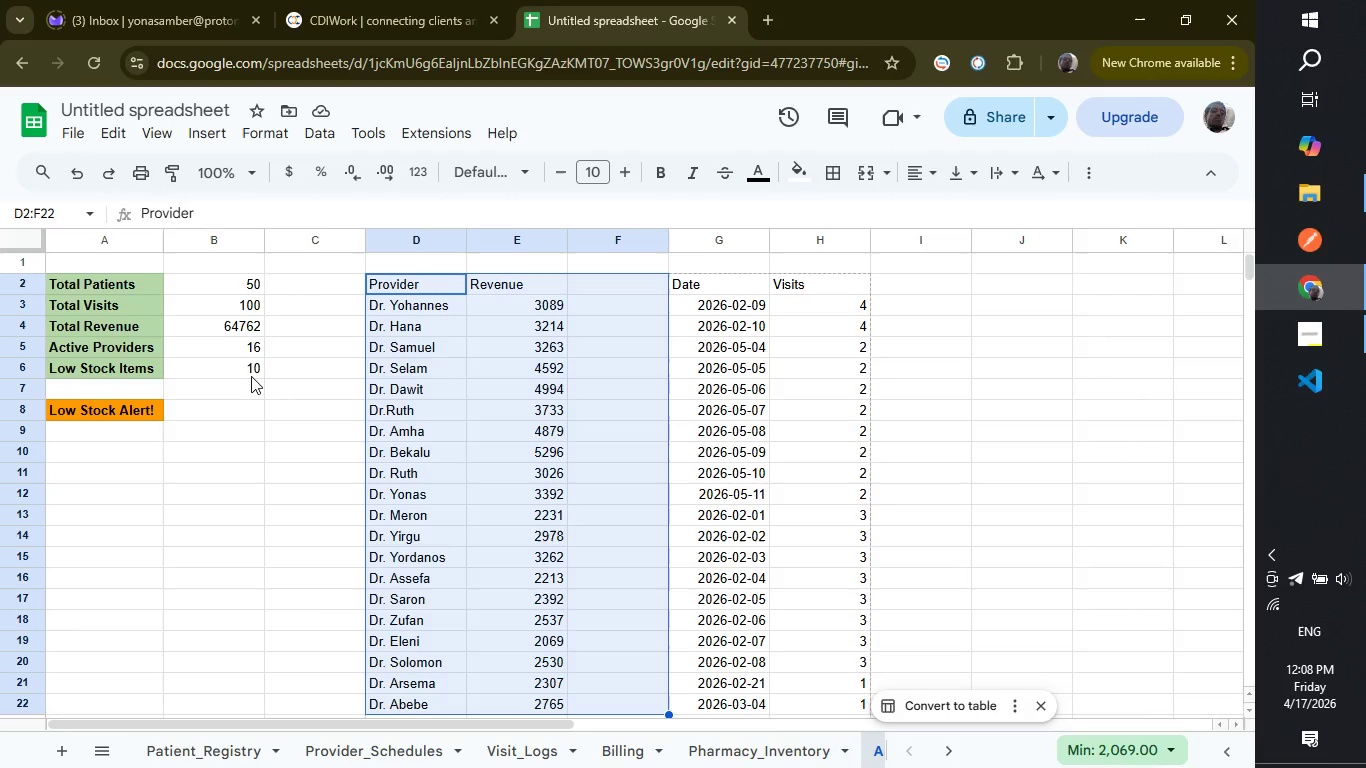 
wait(80.83)
 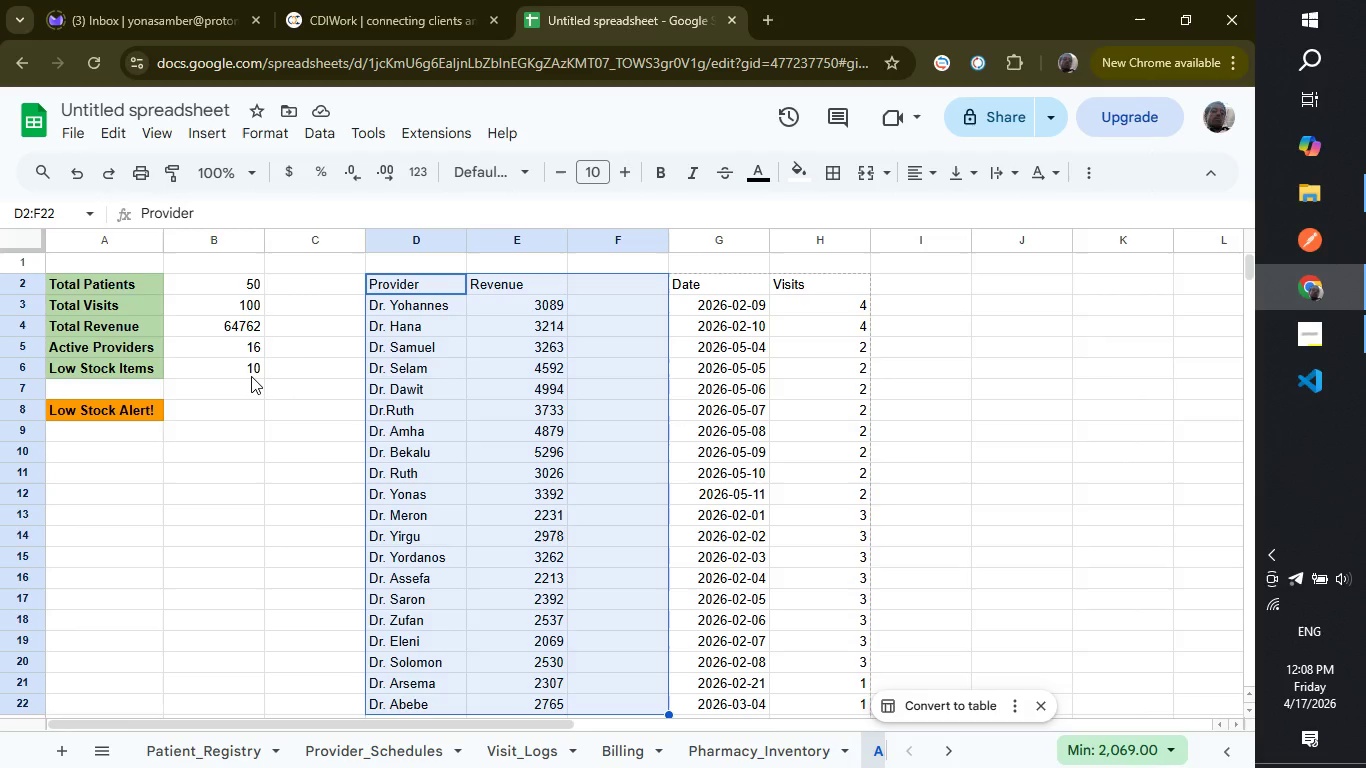 
scroll: coordinate [251, 376], scroll_direction: up, amount: 3.0
 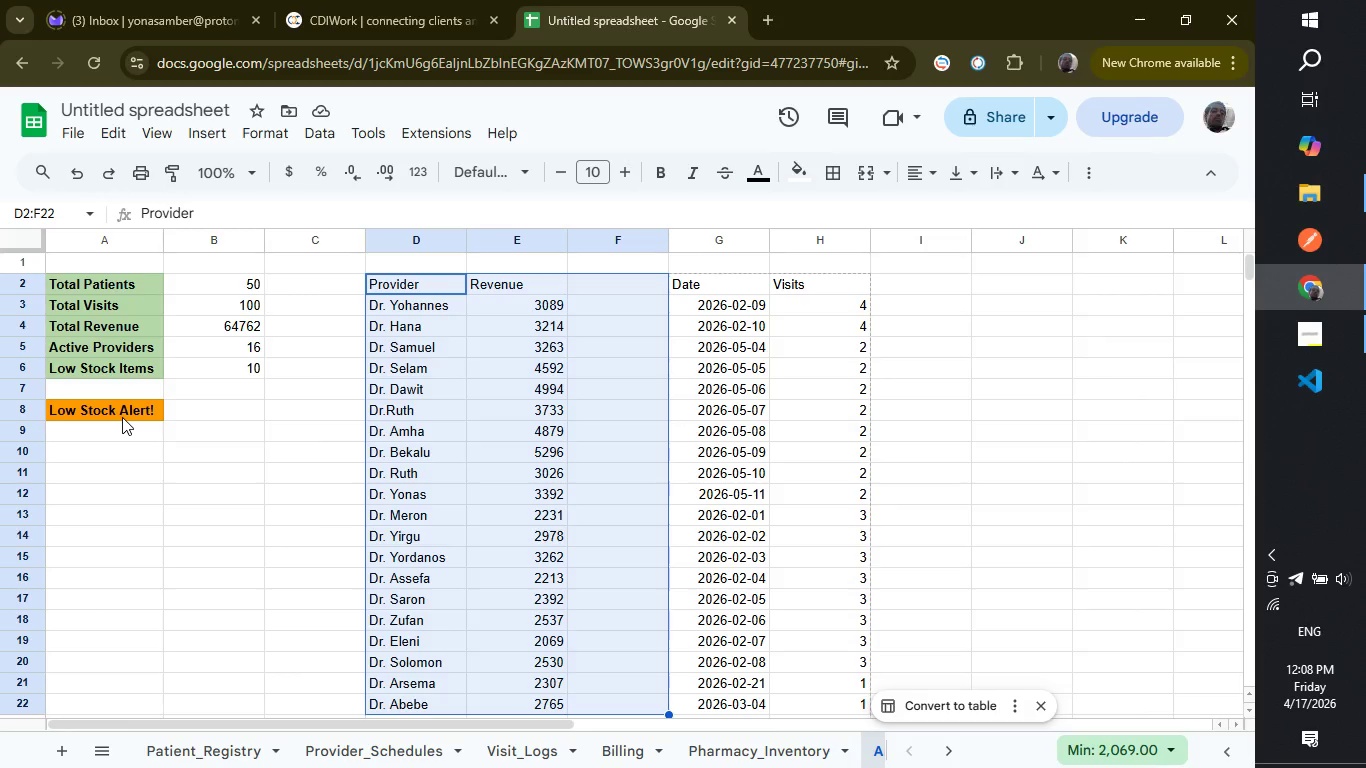 
wait(6.51)
 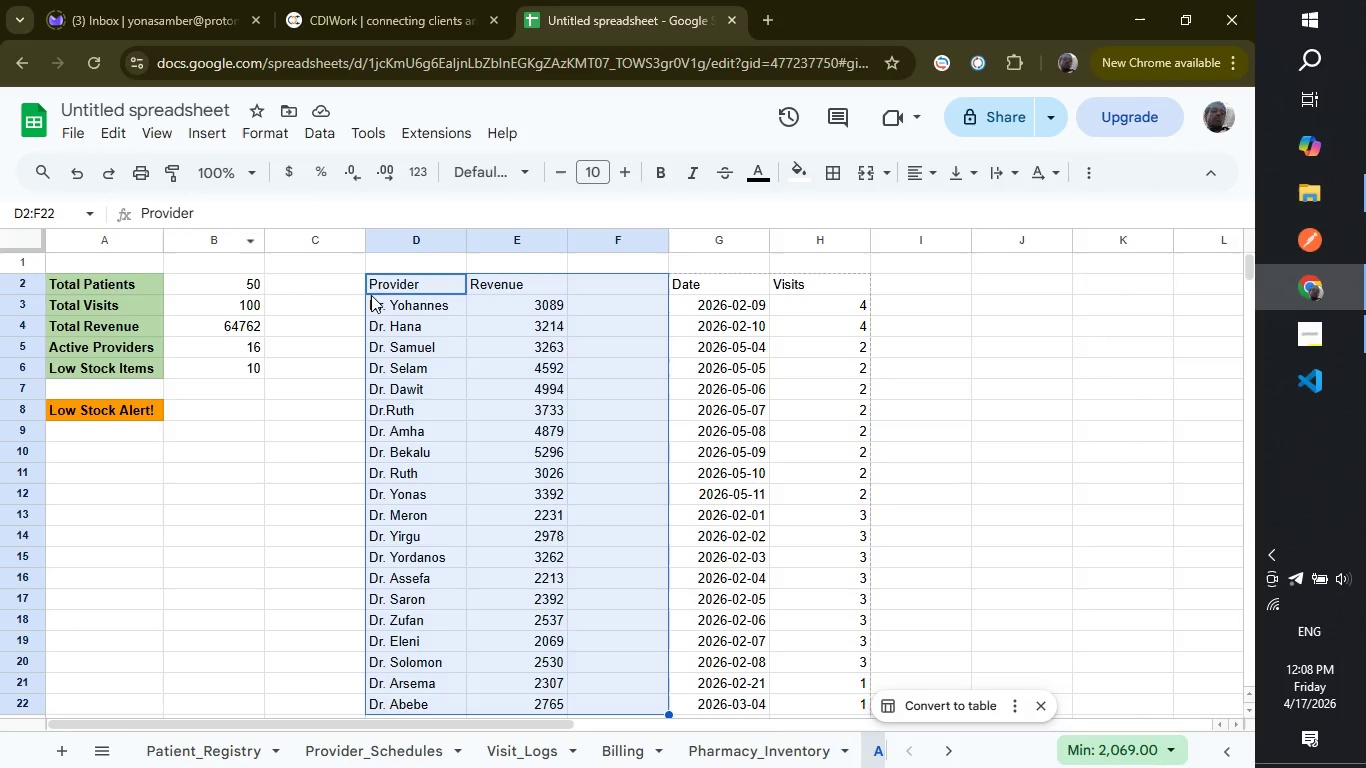 
scroll: coordinate [443, 626], scroll_direction: down, amount: 1.0
 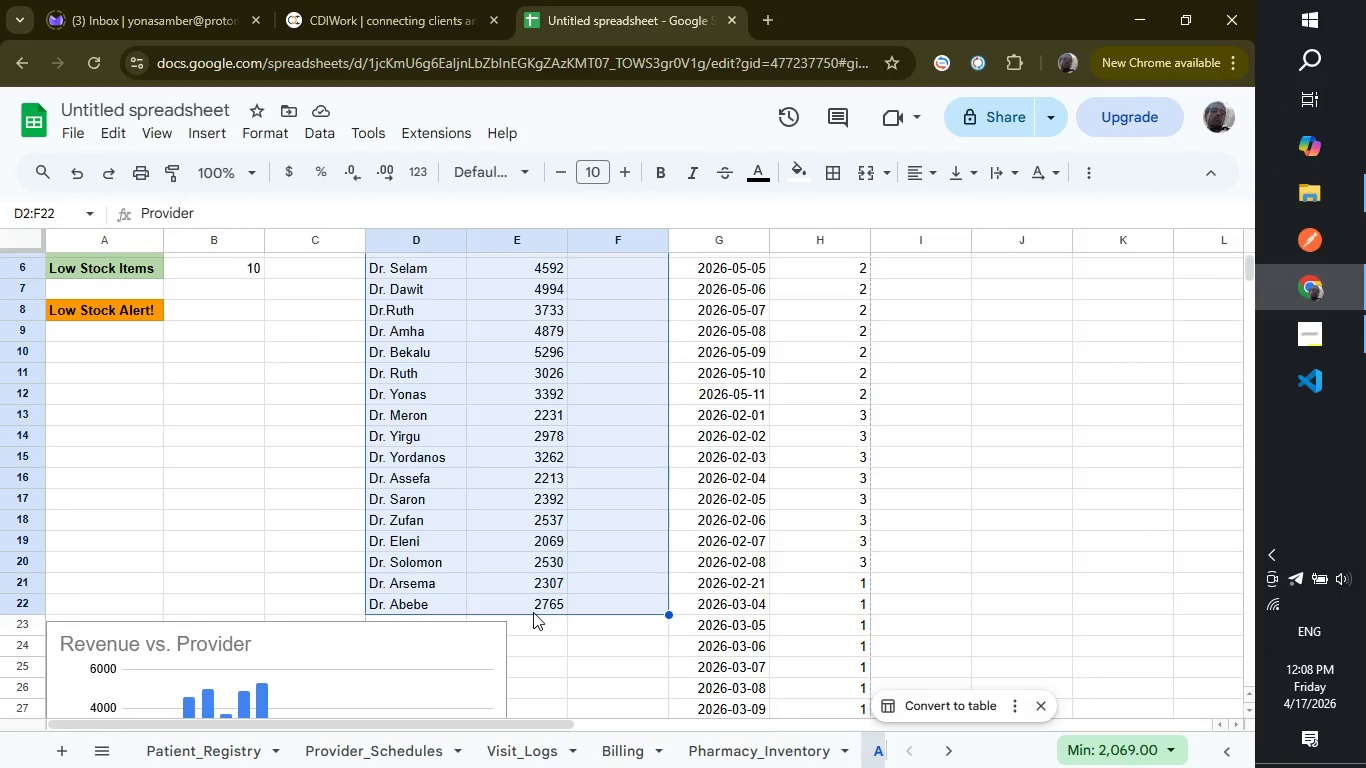 
wait(18.84)
 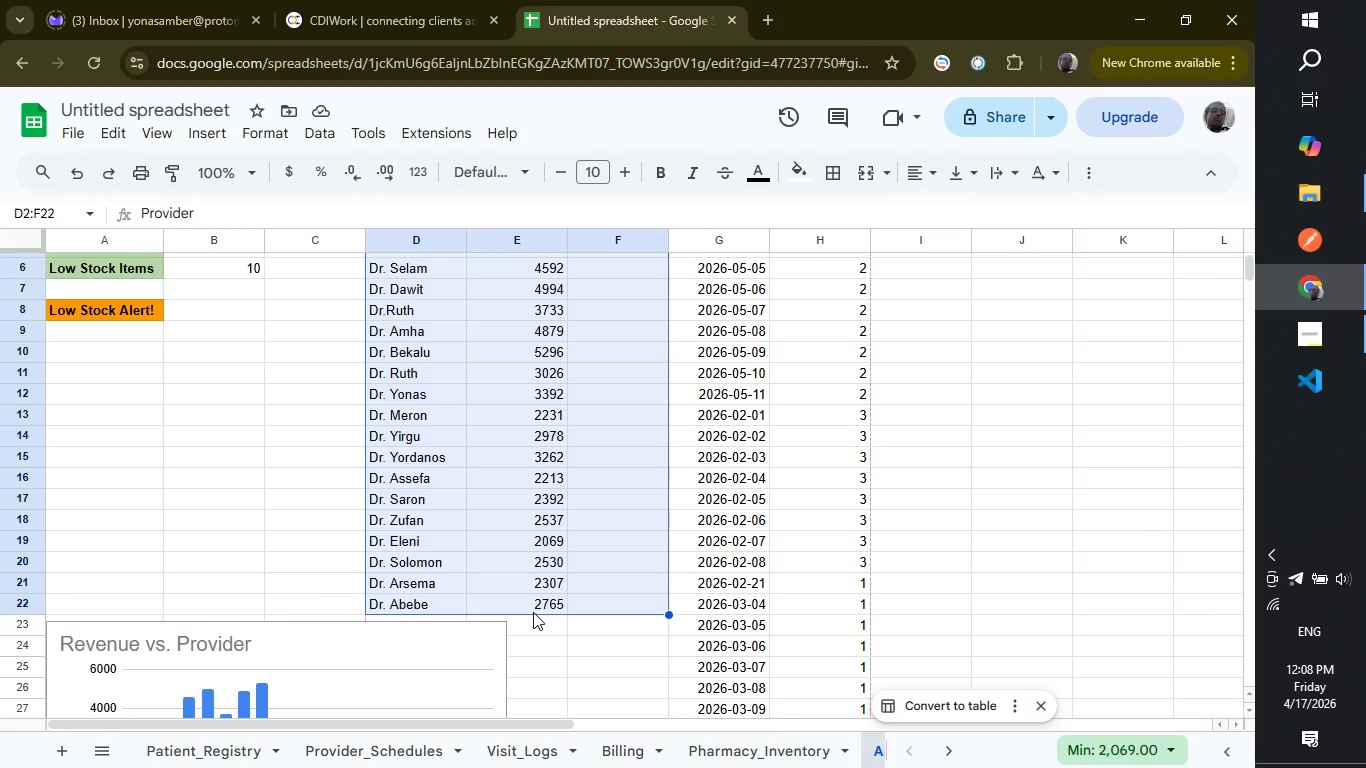 
scroll: coordinate [459, 767], scroll_direction: up, amount: 5.0
 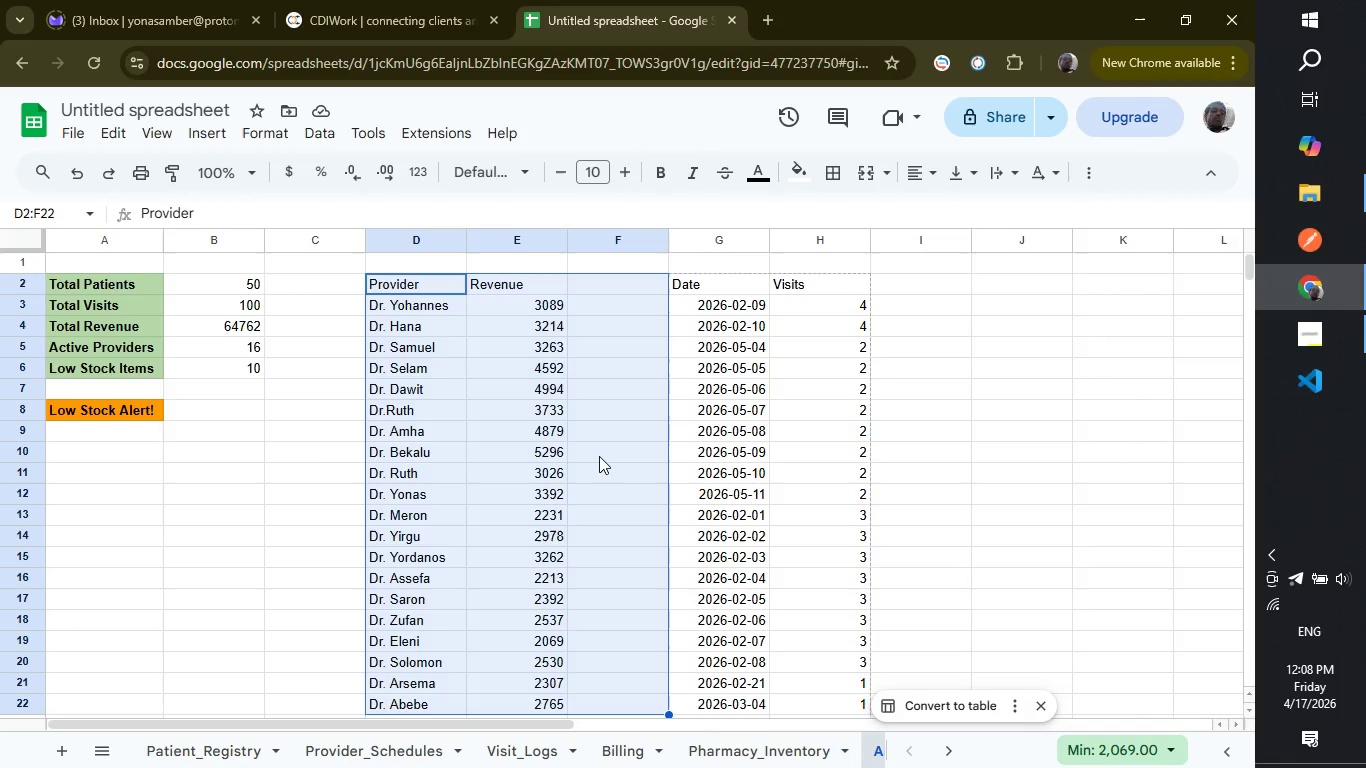 
scroll: coordinate [599, 456], scroll_direction: down, amount: 2.0
 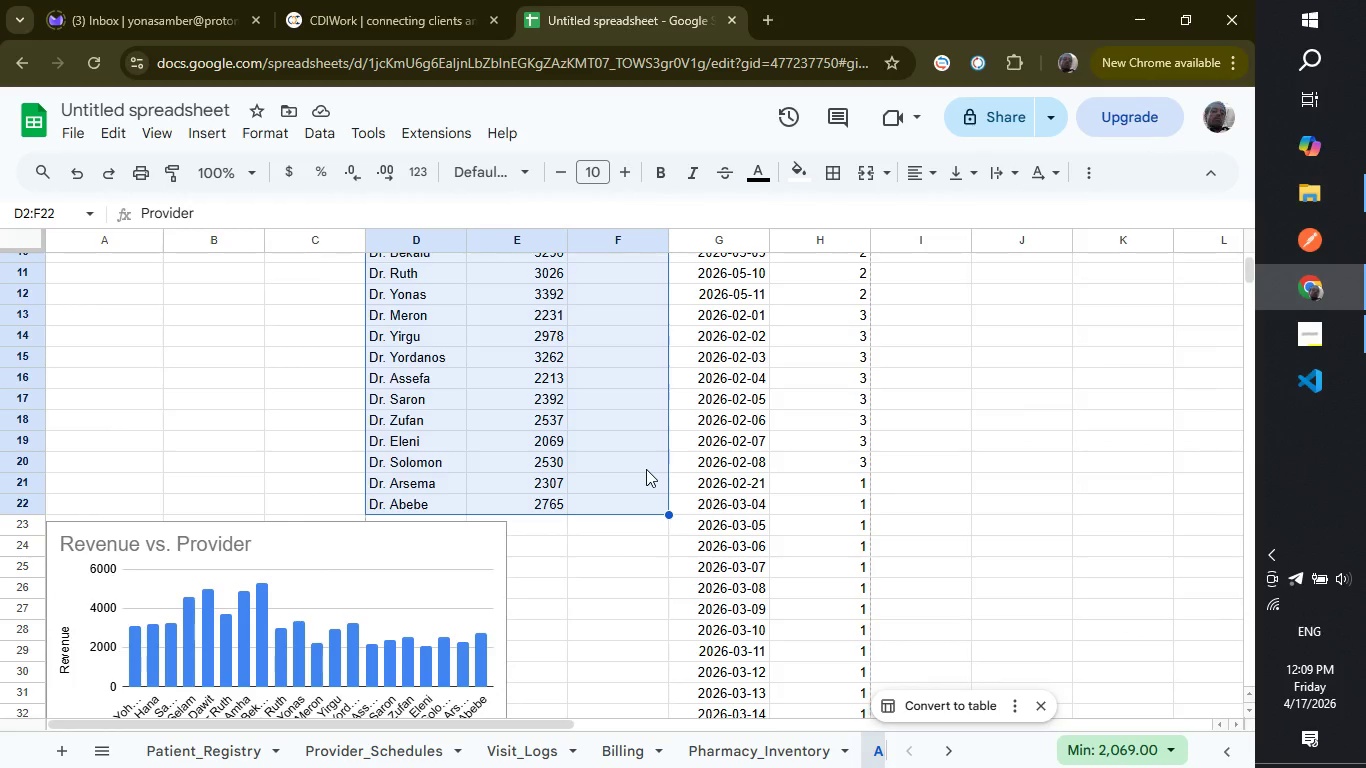 
scroll: coordinate [646, 469], scroll_direction: up, amount: 1.0
 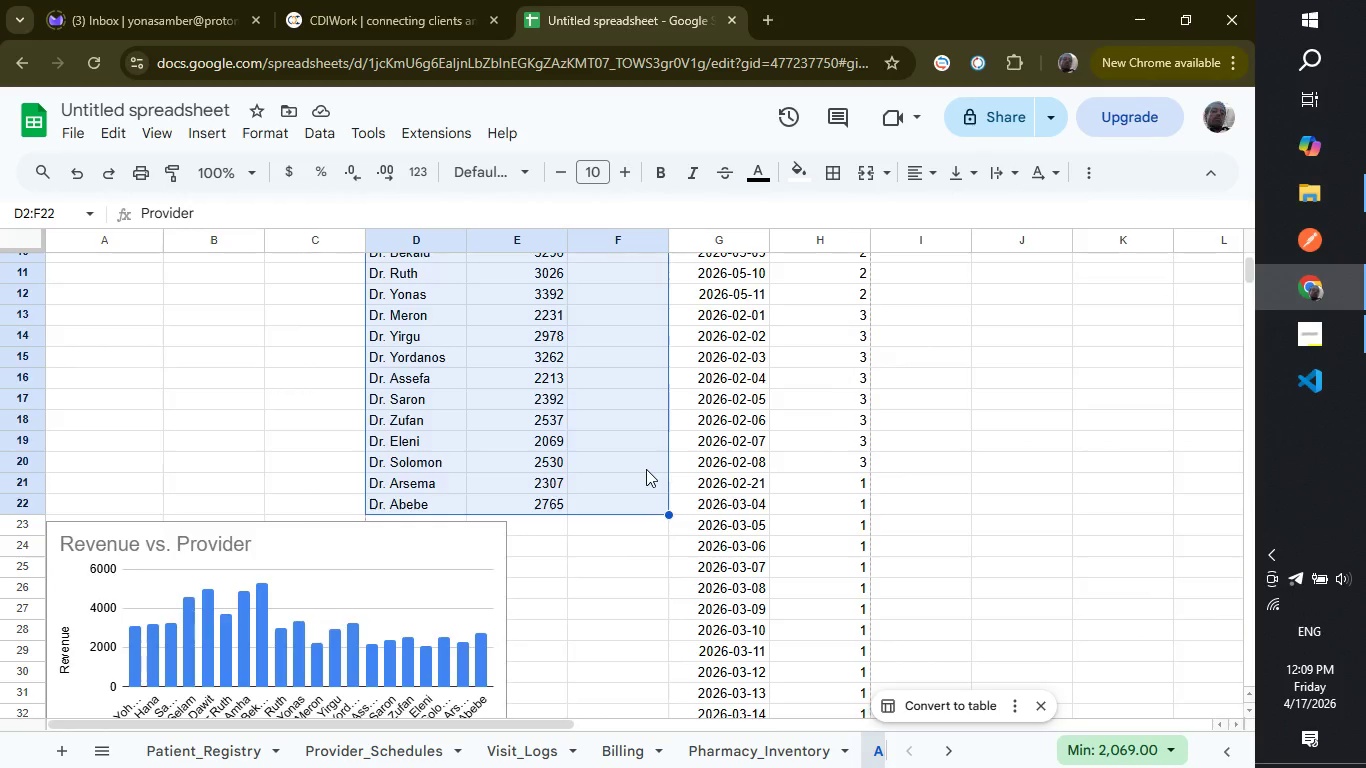 
scroll: coordinate [646, 469], scroll_direction: down, amount: 3.0
 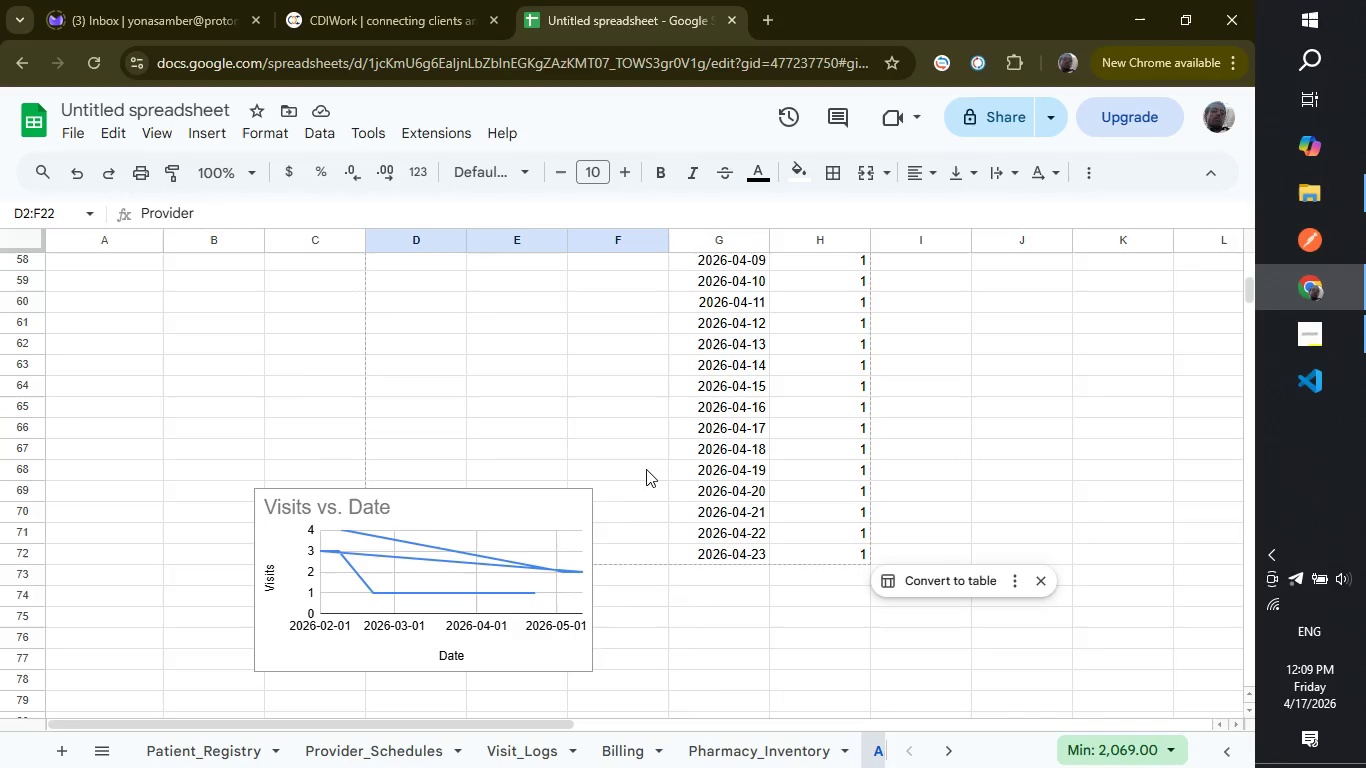 
scroll: coordinate [619, 539], scroll_direction: up, amount: 1.0
 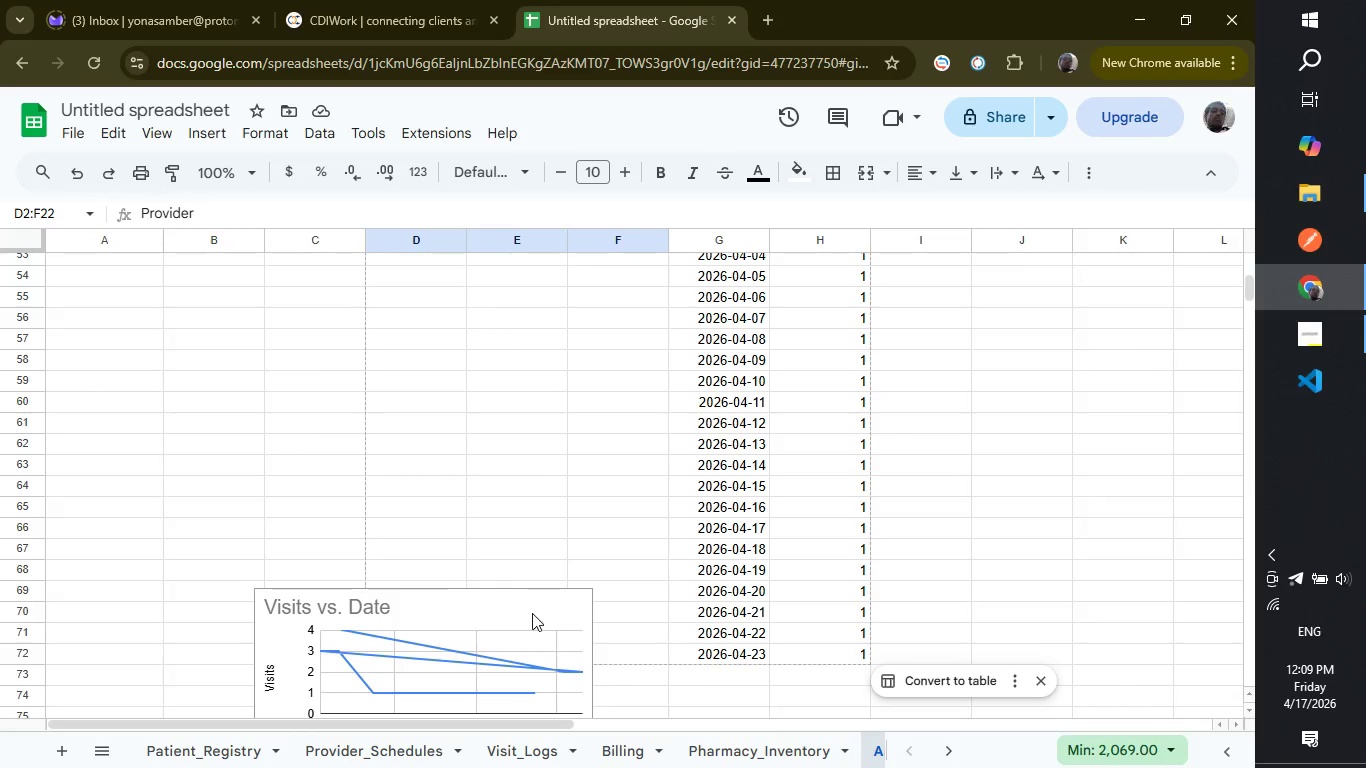 
left_click_drag(start_coordinate=[532, 632], to_coordinate=[536, 490])
 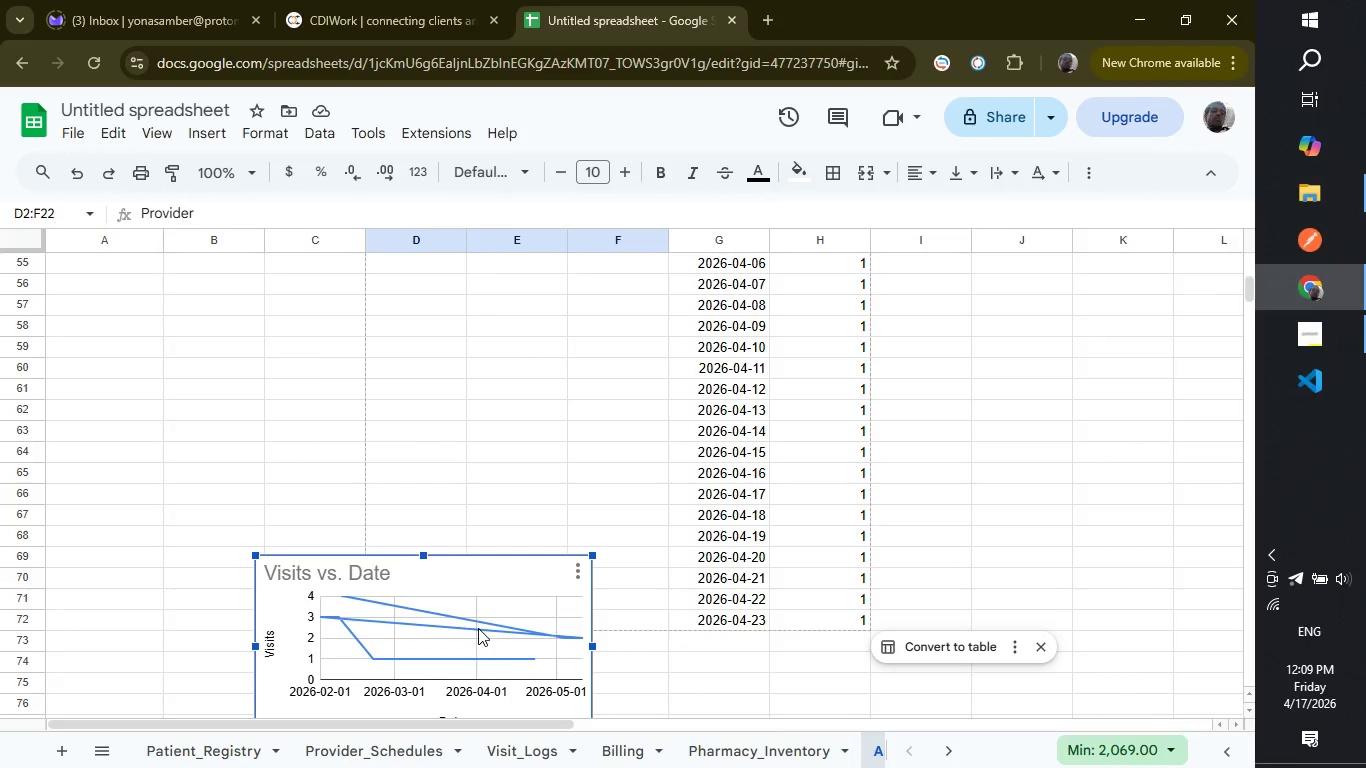 
left_click([478, 628])
 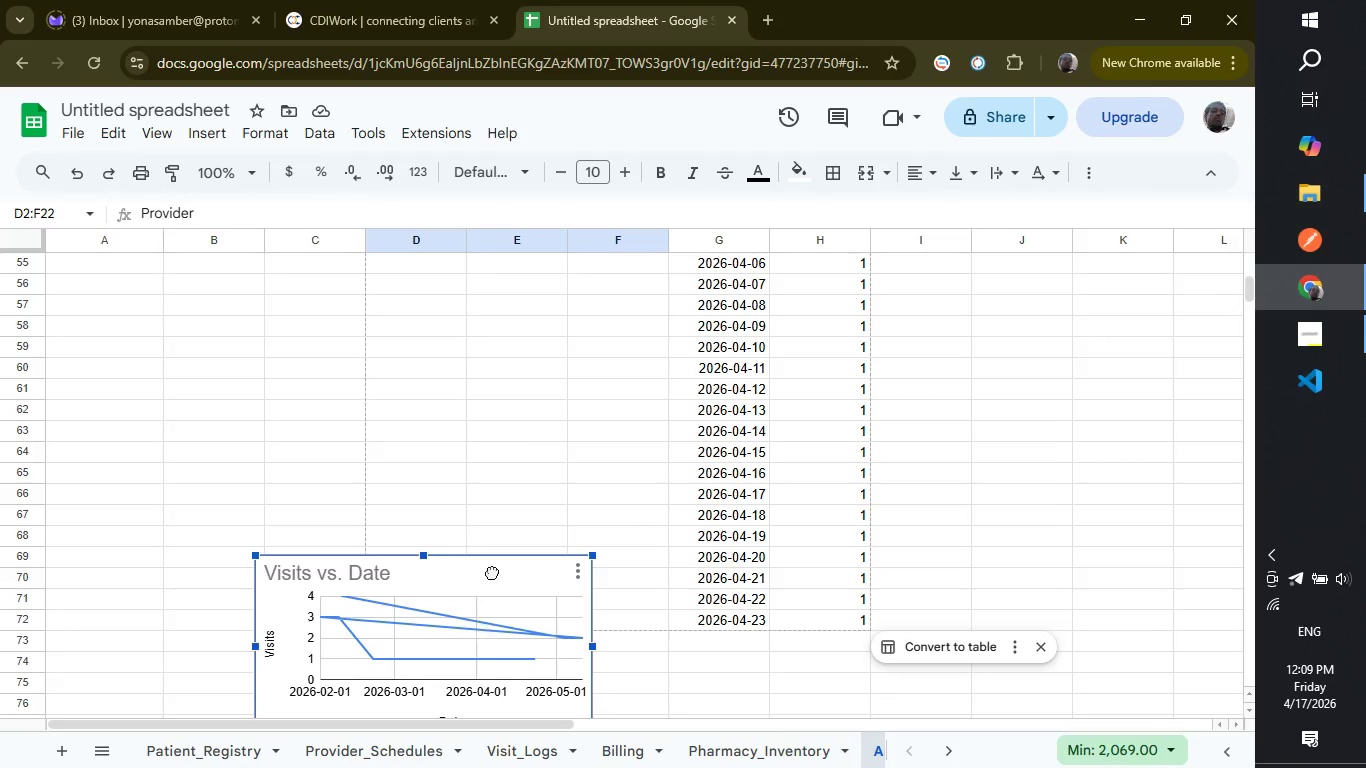 
left_click_drag(start_coordinate=[478, 628], to_coordinate=[561, 315])
 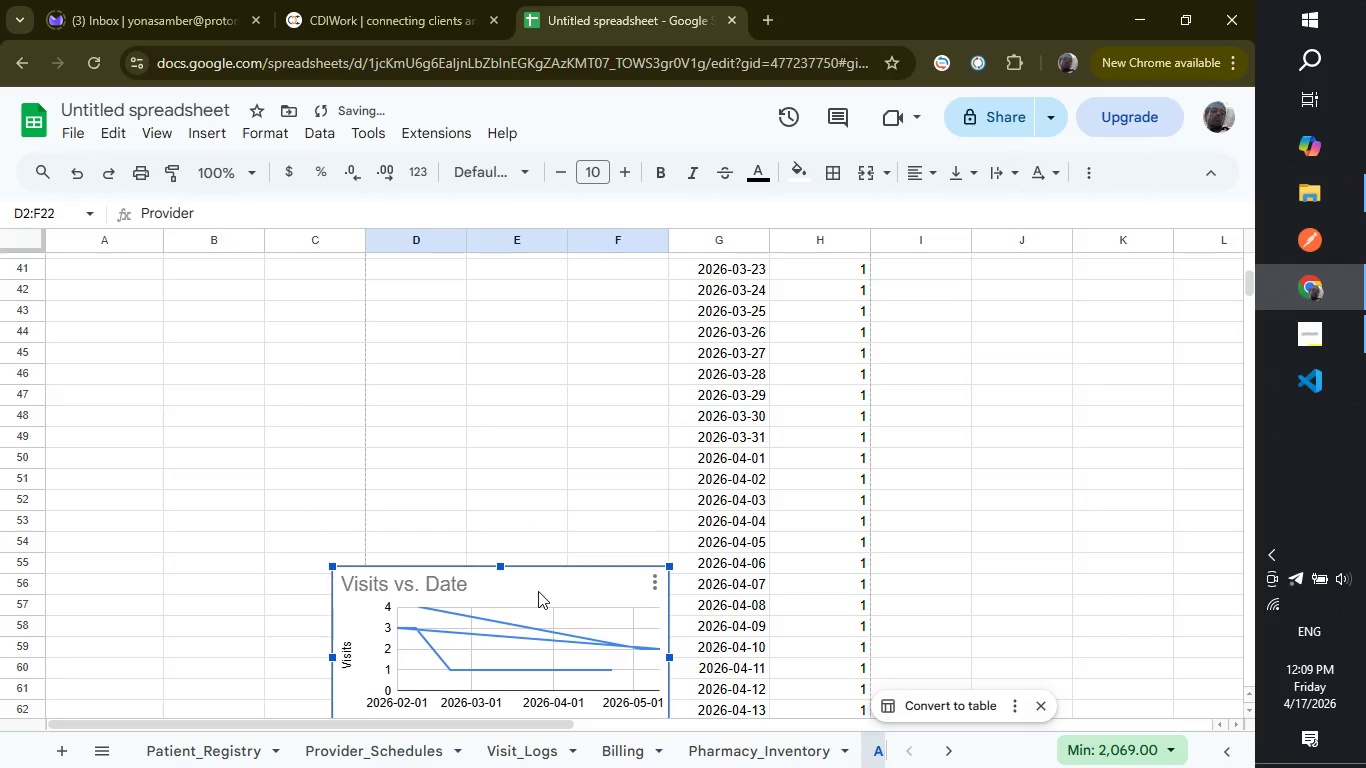 
scroll: coordinate [538, 591], scroll_direction: up, amount: 3.0
 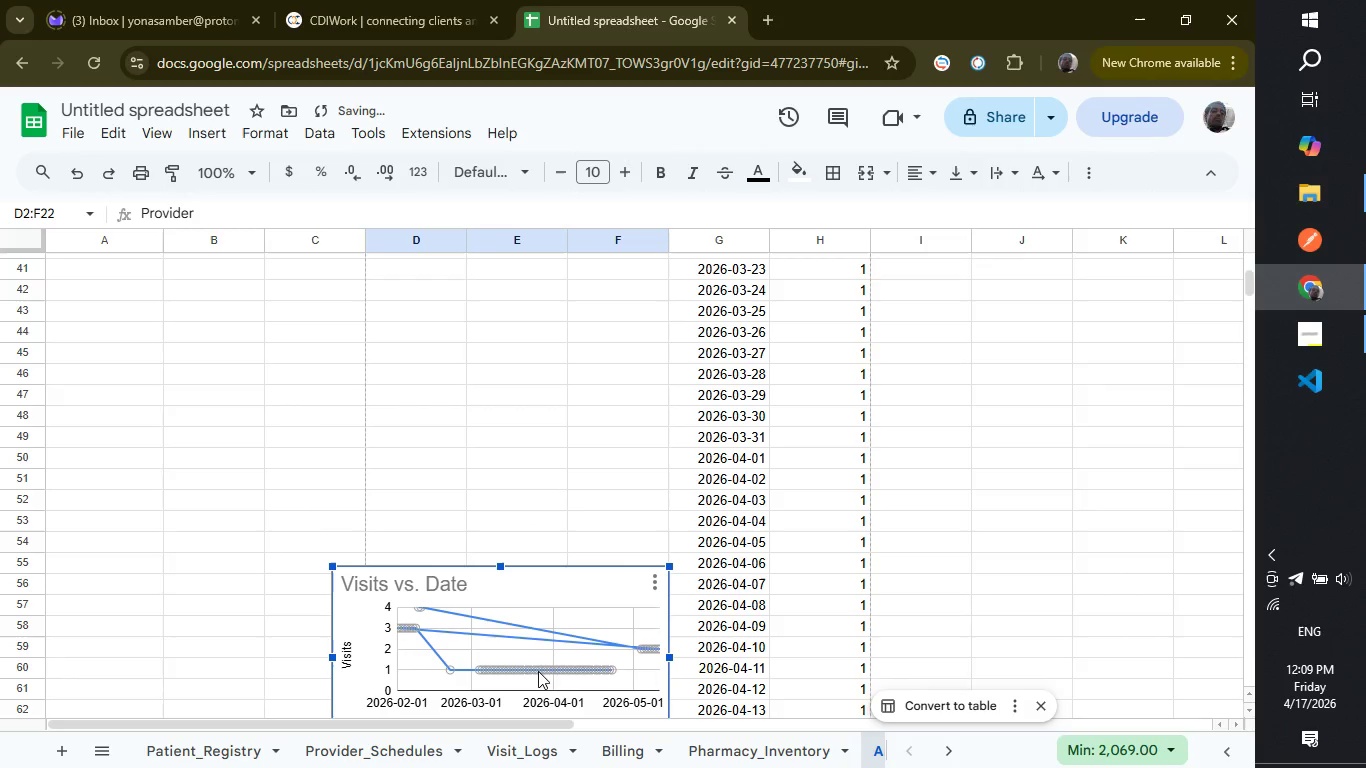 
left_click_drag(start_coordinate=[538, 671], to_coordinate=[543, 472])
 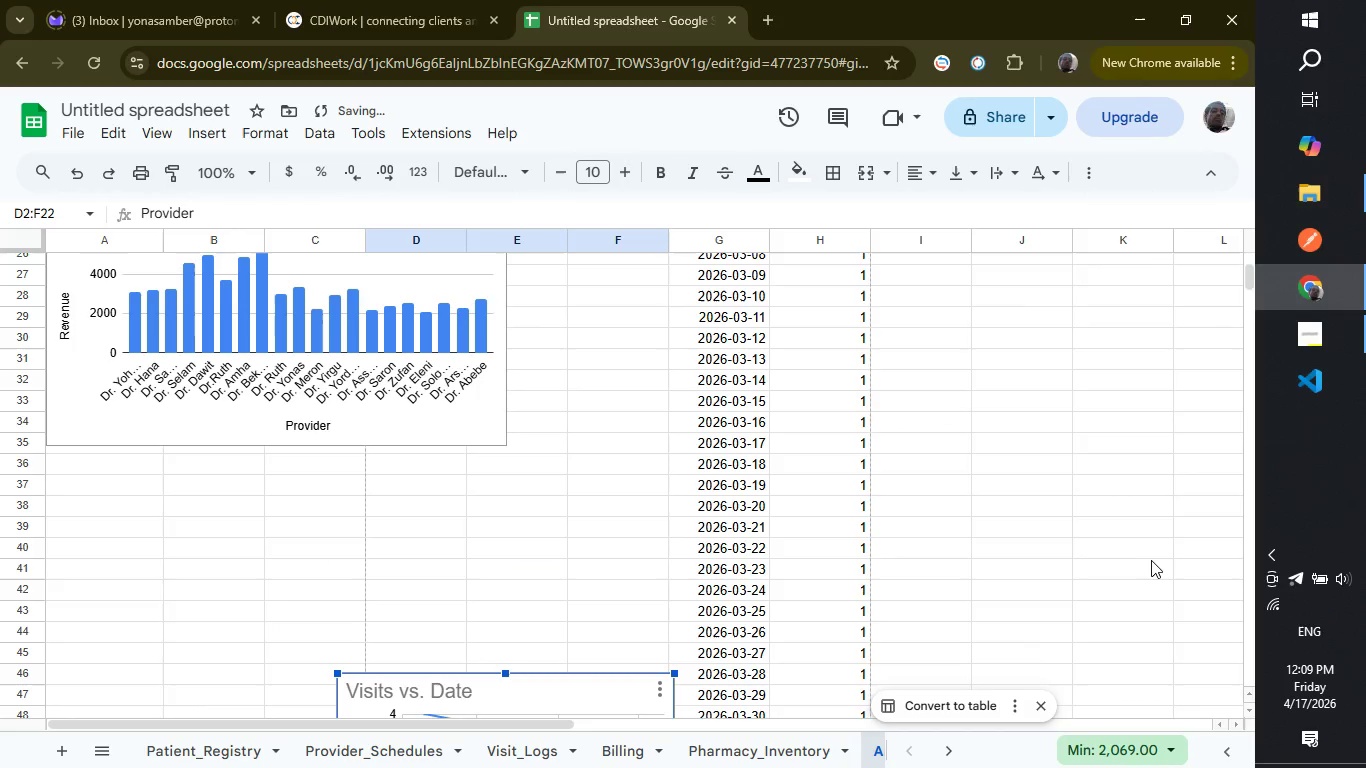 
scroll: coordinate [1151, 560], scroll_direction: up, amount: 3.0
 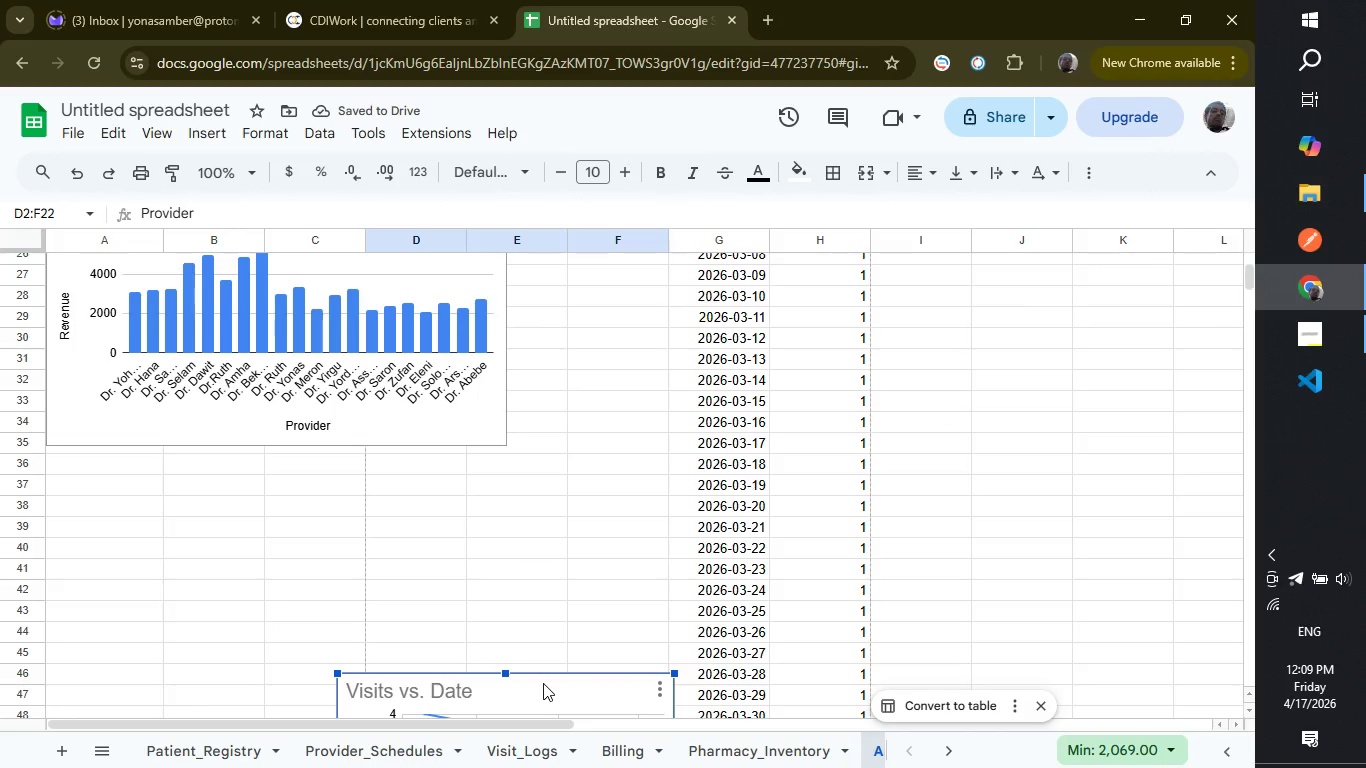 
left_click_drag(start_coordinate=[543, 683], to_coordinate=[1101, 376])
 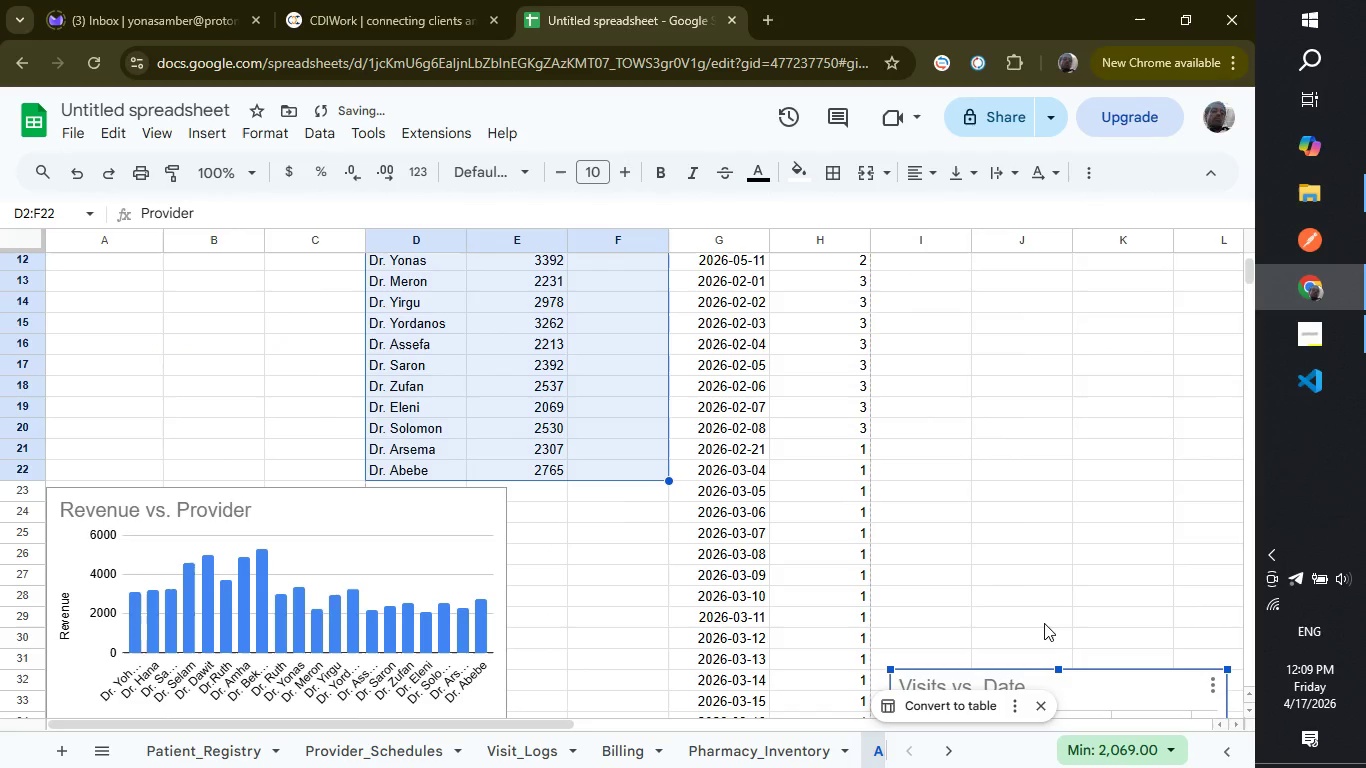 
scroll: coordinate [1044, 623], scroll_direction: up, amount: 3.0
 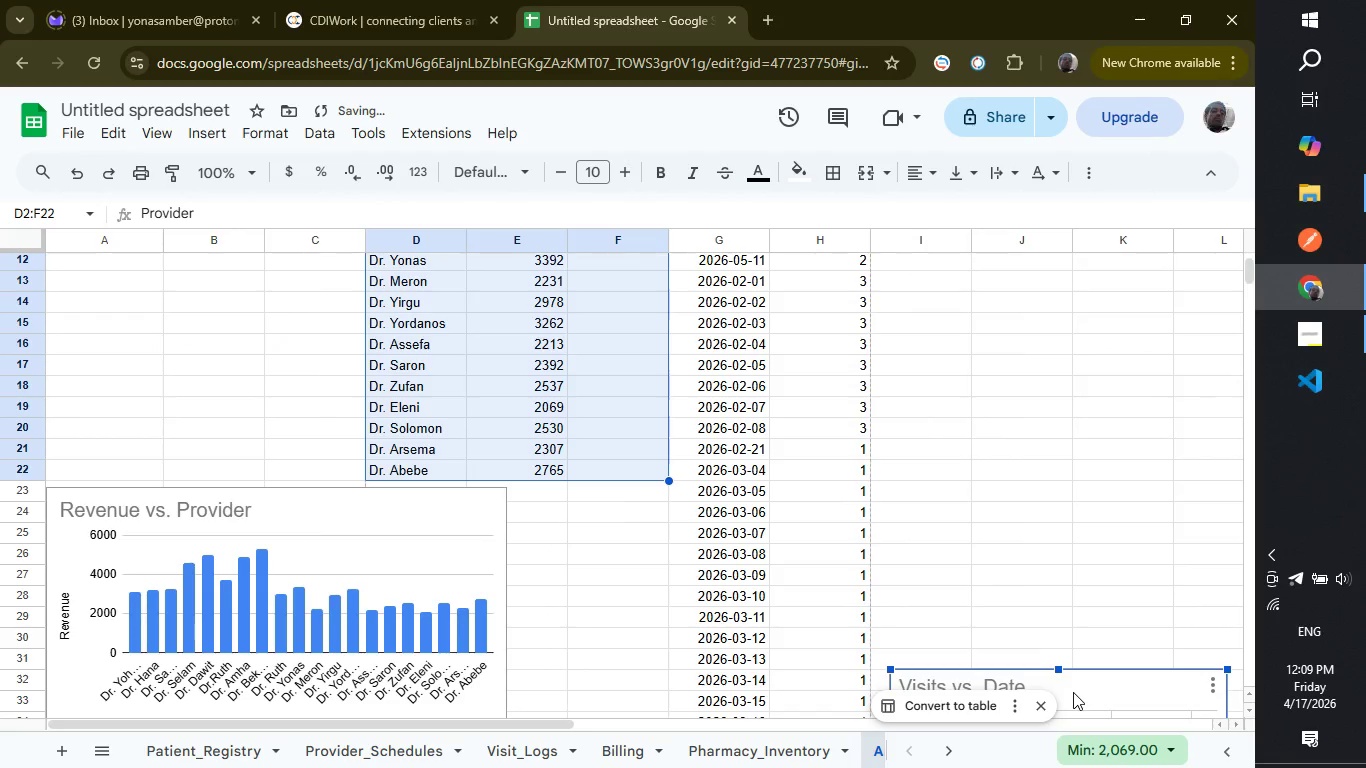 
left_click_drag(start_coordinate=[1073, 692], to_coordinate=[1081, 461])
 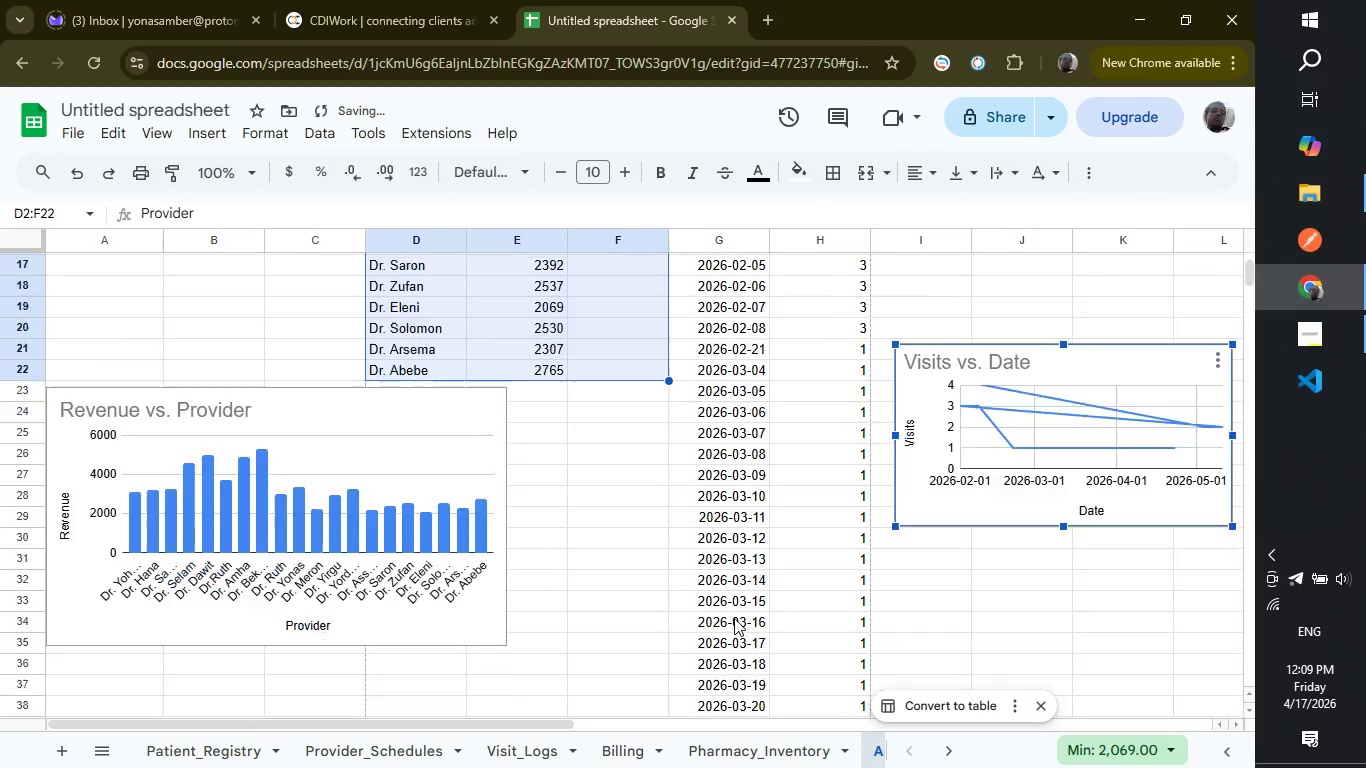 
scroll: coordinate [734, 618], scroll_direction: down, amount: 4.0
 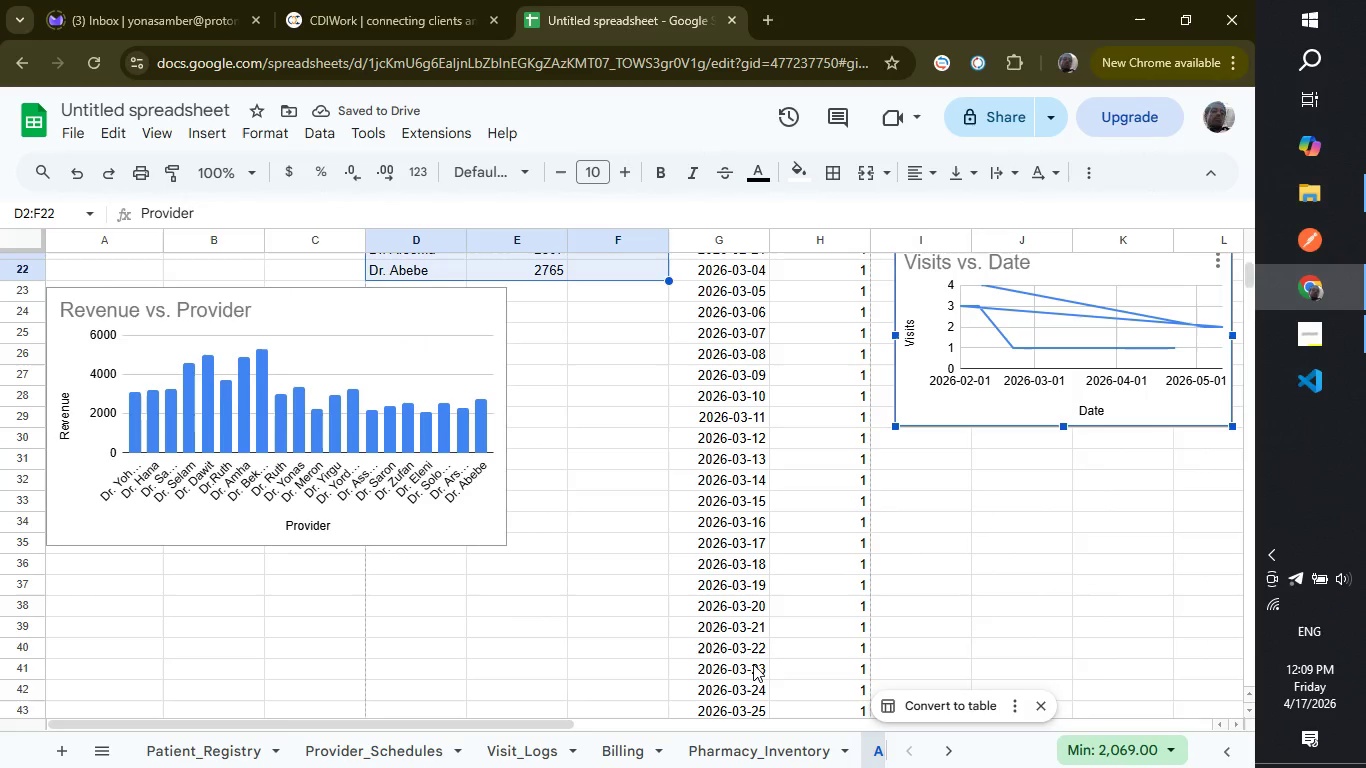 
scroll: coordinate [753, 664], scroll_direction: up, amount: 9.0
 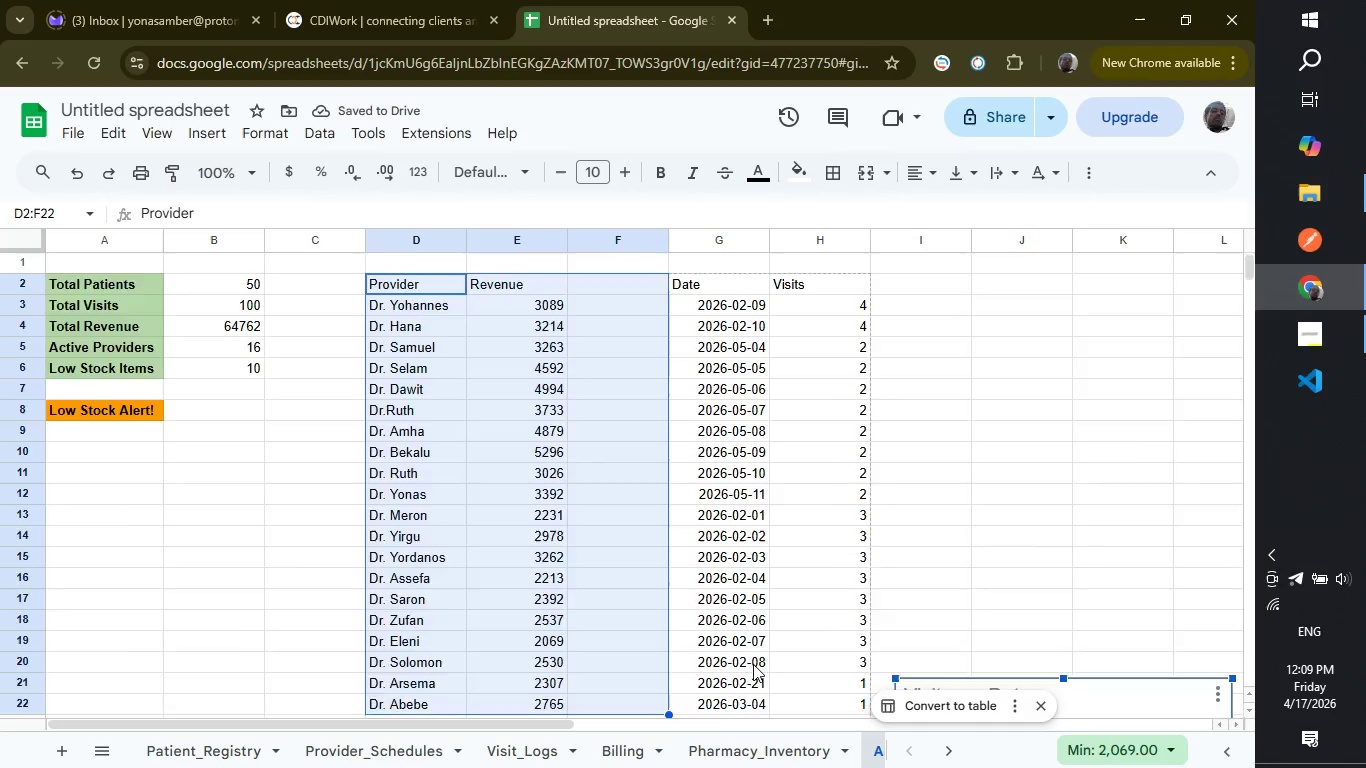 
scroll: coordinate [753, 664], scroll_direction: down, amount: 5.0
 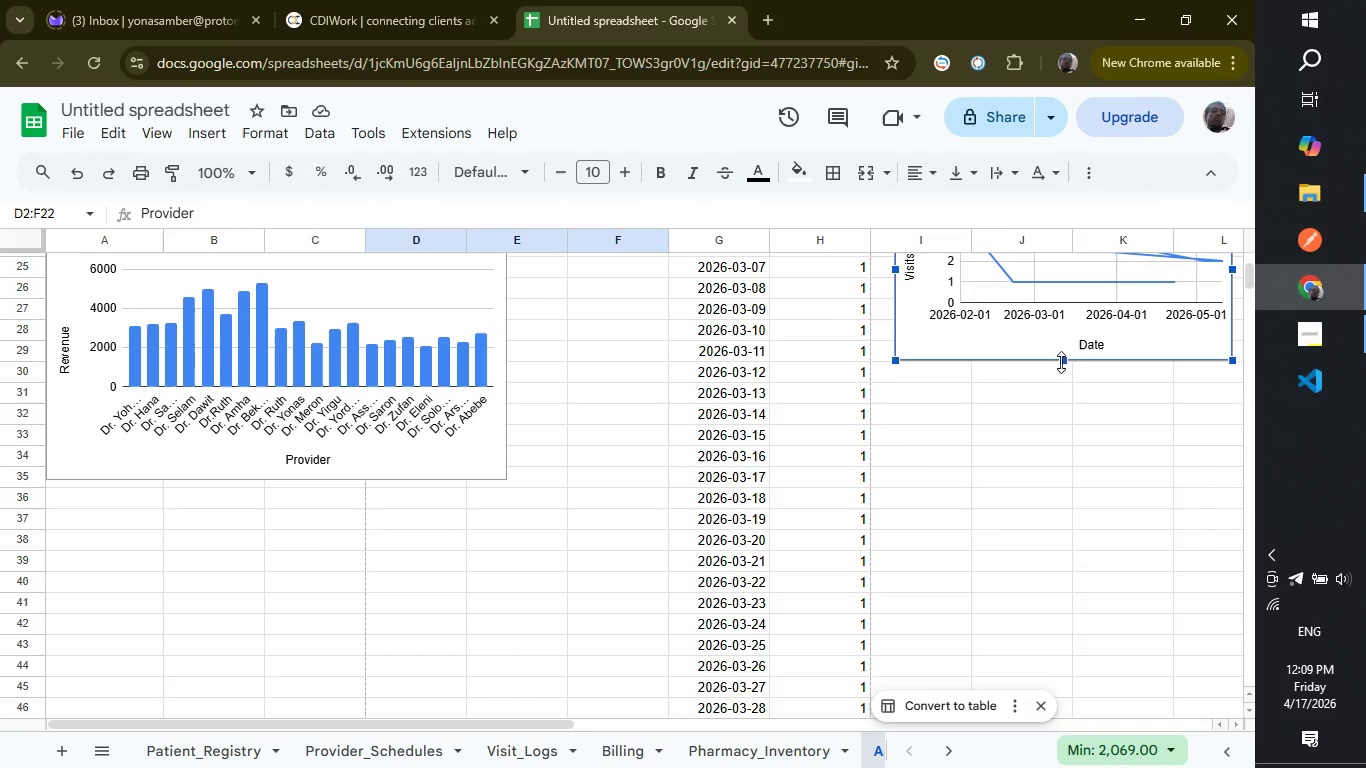 
left_click_drag(start_coordinate=[1061, 362], to_coordinate=[1056, 473])
 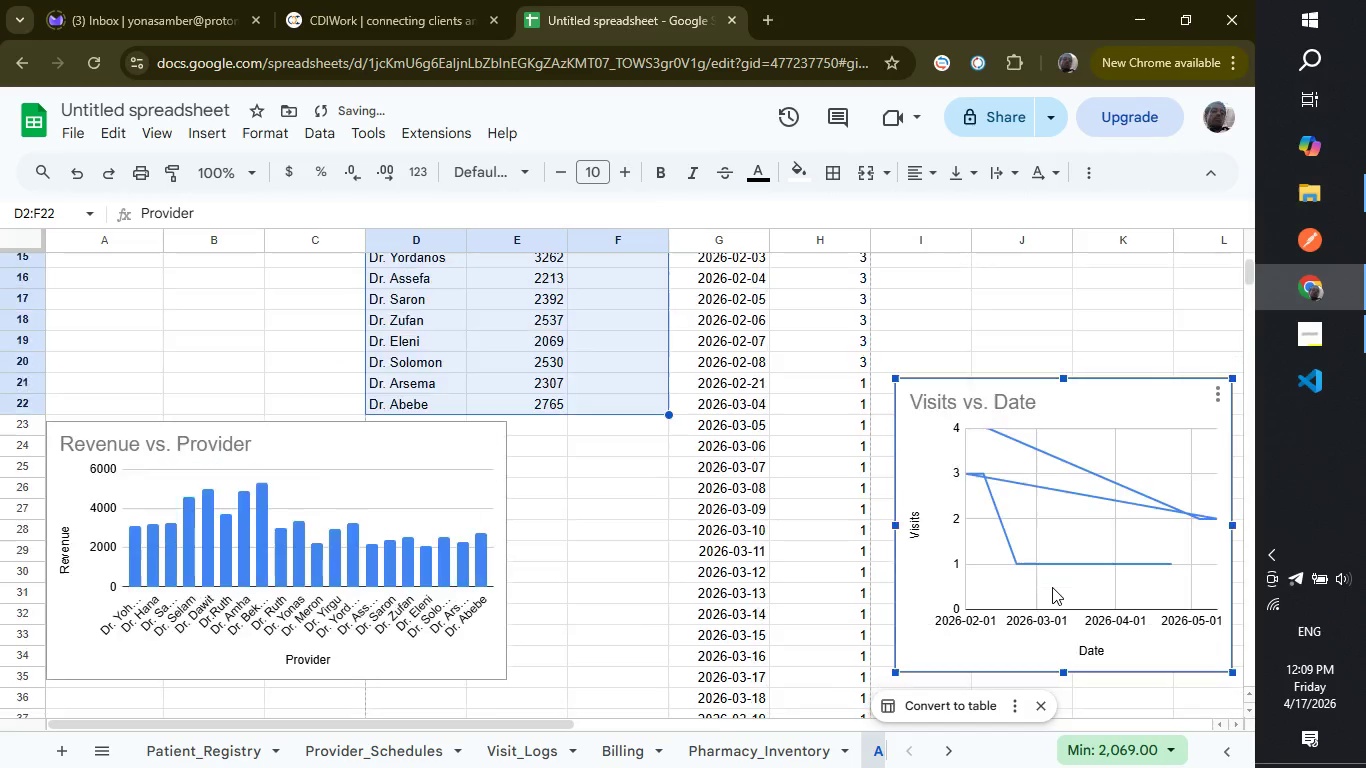 
scroll: coordinate [1052, 587], scroll_direction: up, amount: 2.0
 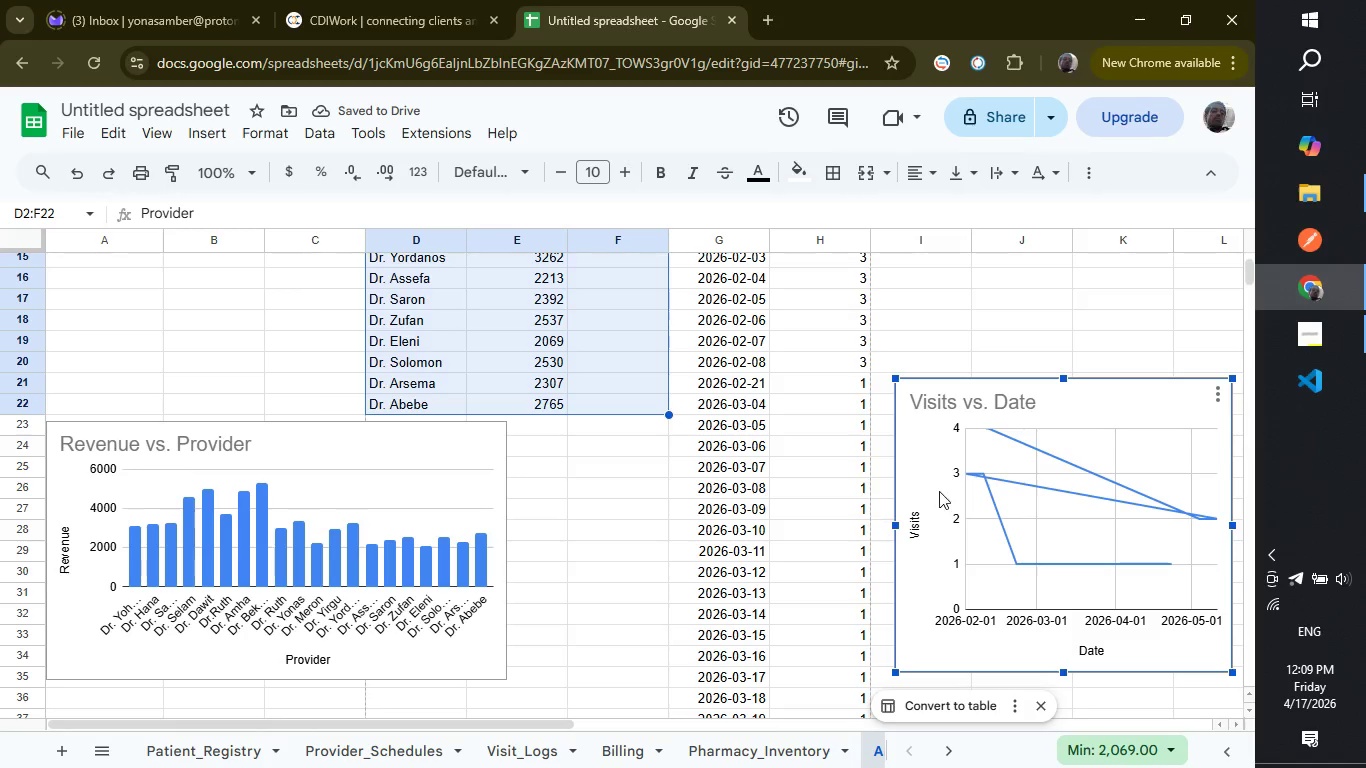 
left_click([983, 404])
 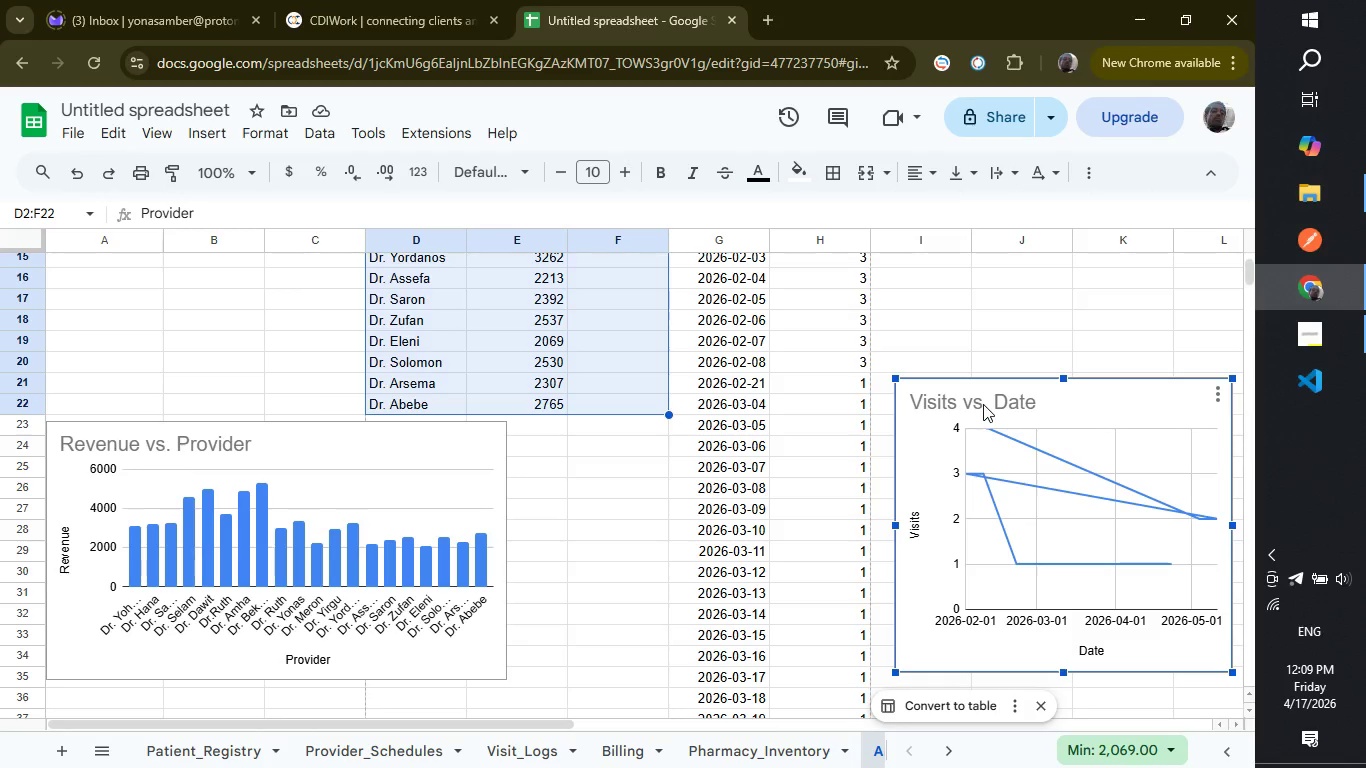 
double_click([983, 404])
 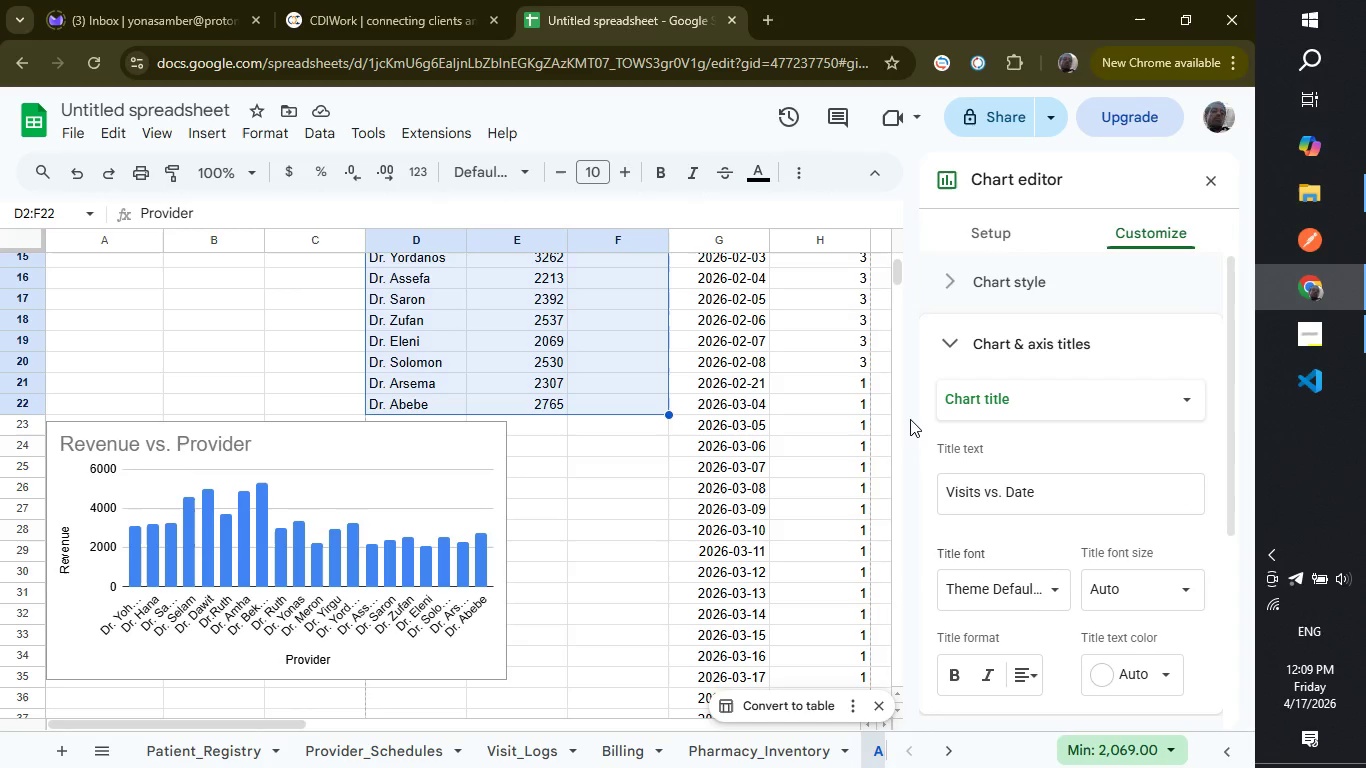 
wait(6.14)
 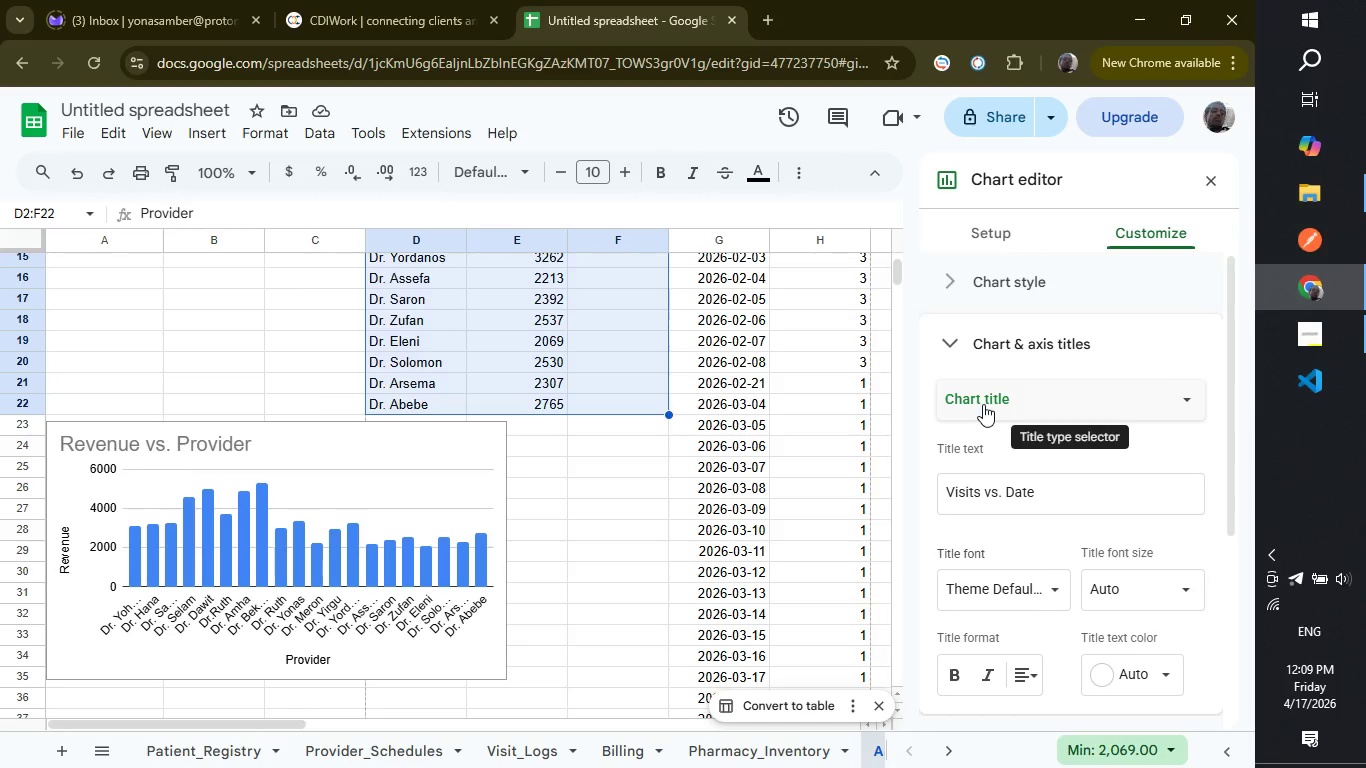 
left_click([429, 491])
 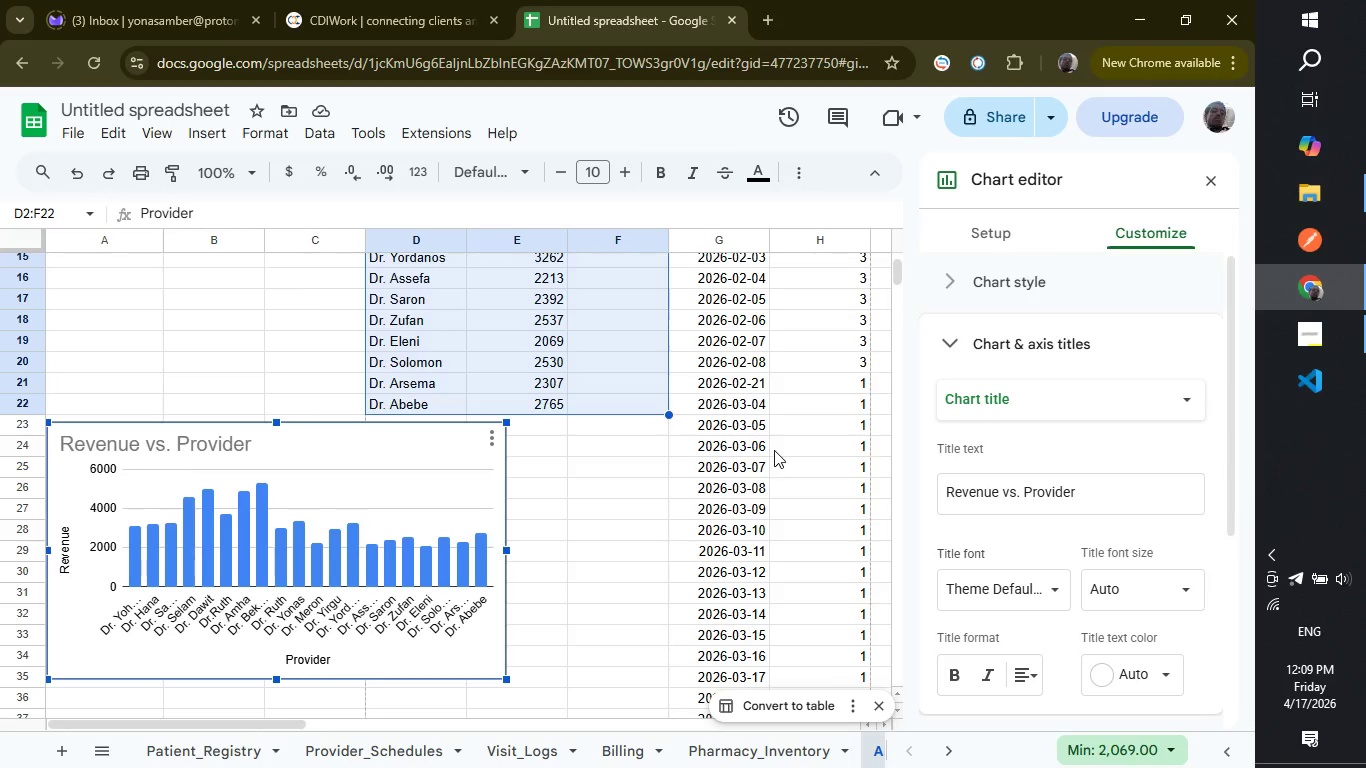 
left_click([774, 450])
 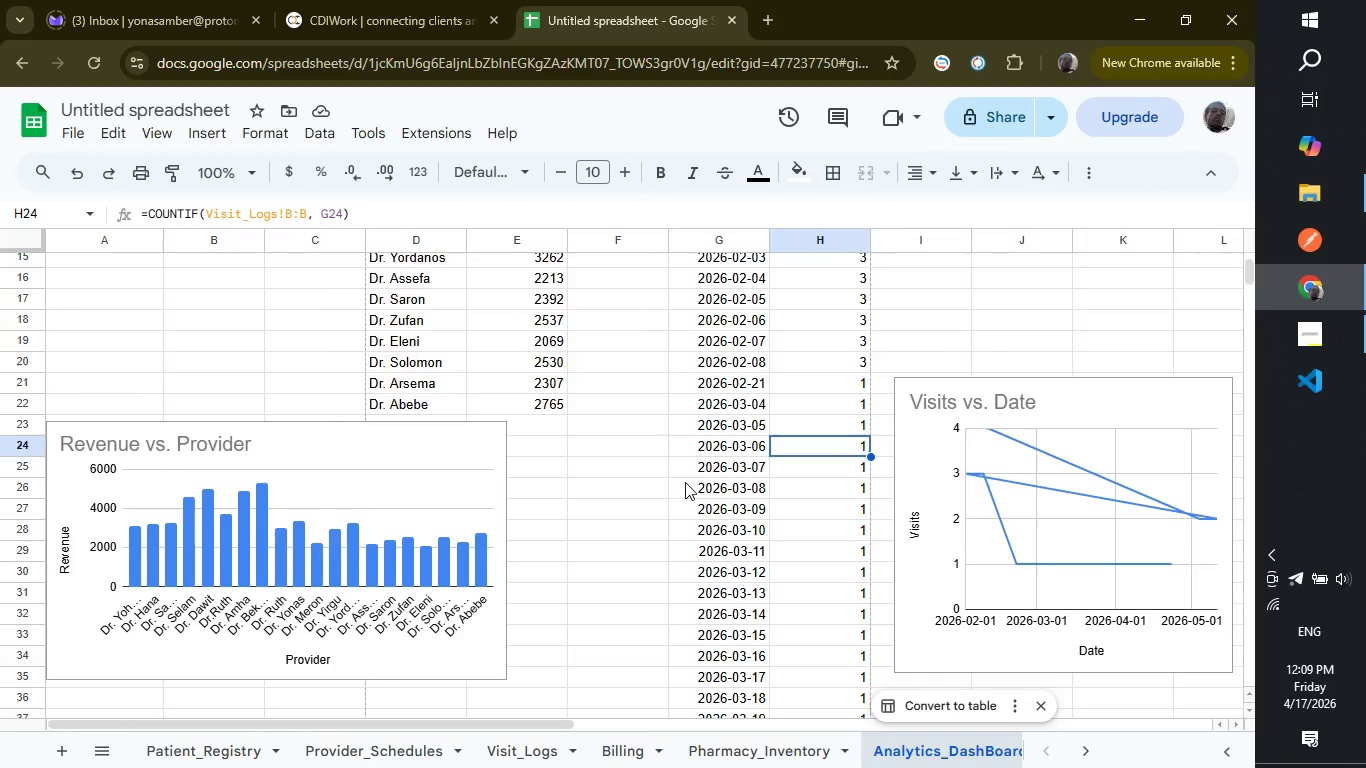 
scroll: coordinate [685, 482], scroll_direction: down, amount: 2.0
 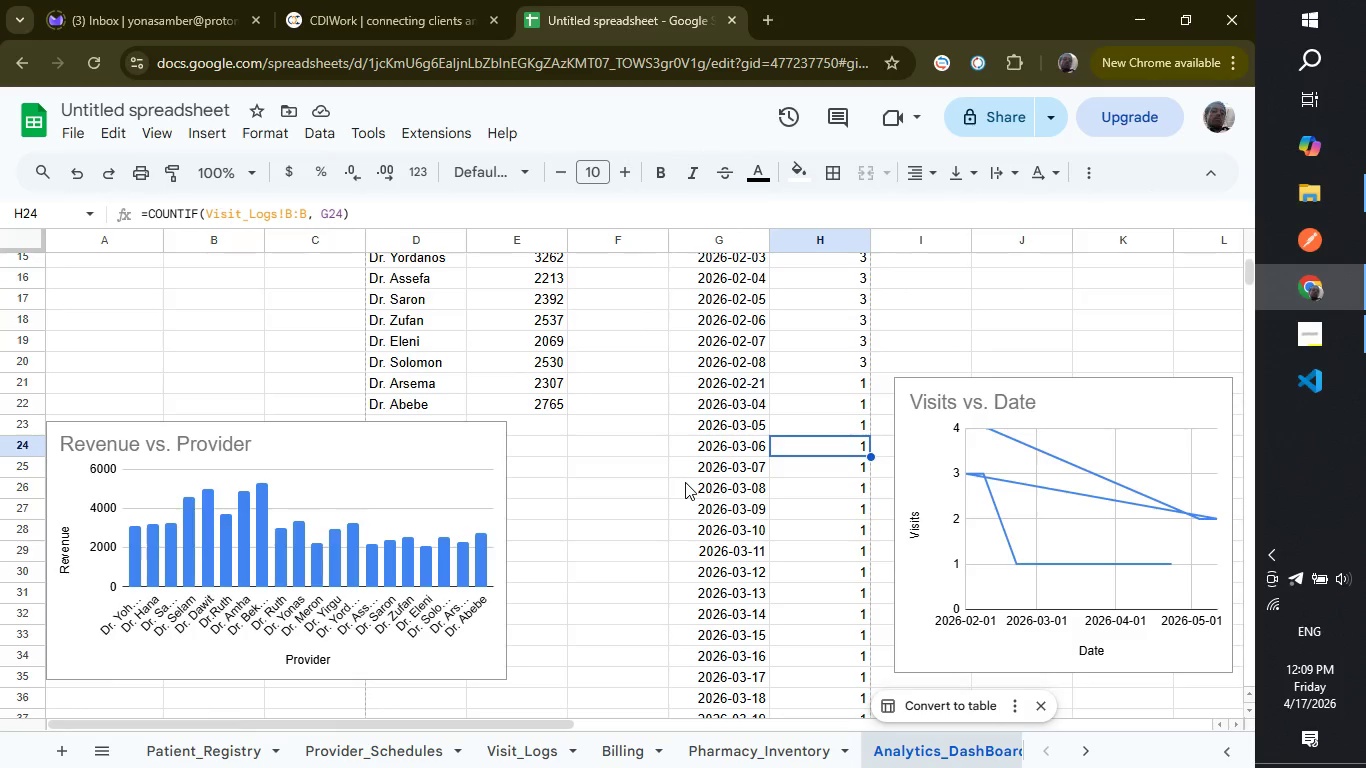 
scroll: coordinate [685, 482], scroll_direction: up, amount: 4.0
 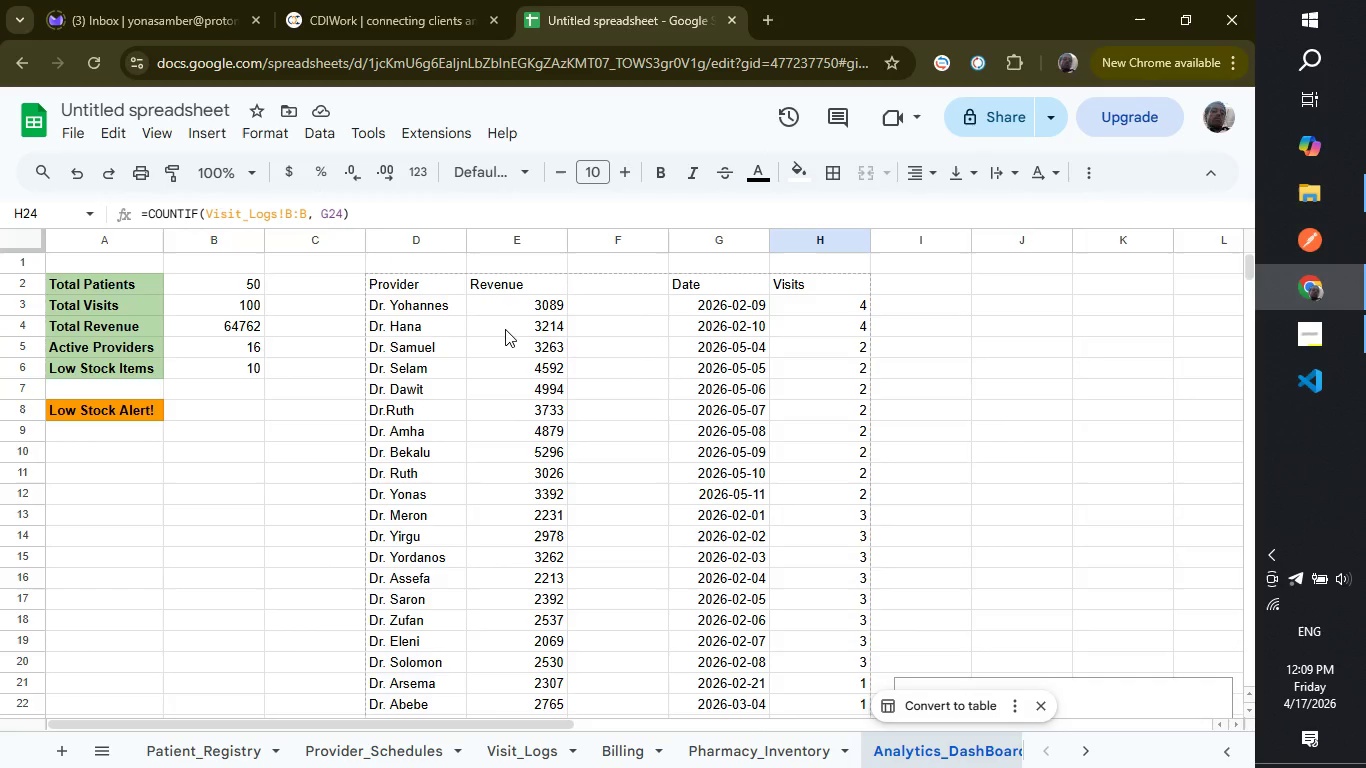 
wait(10.91)
 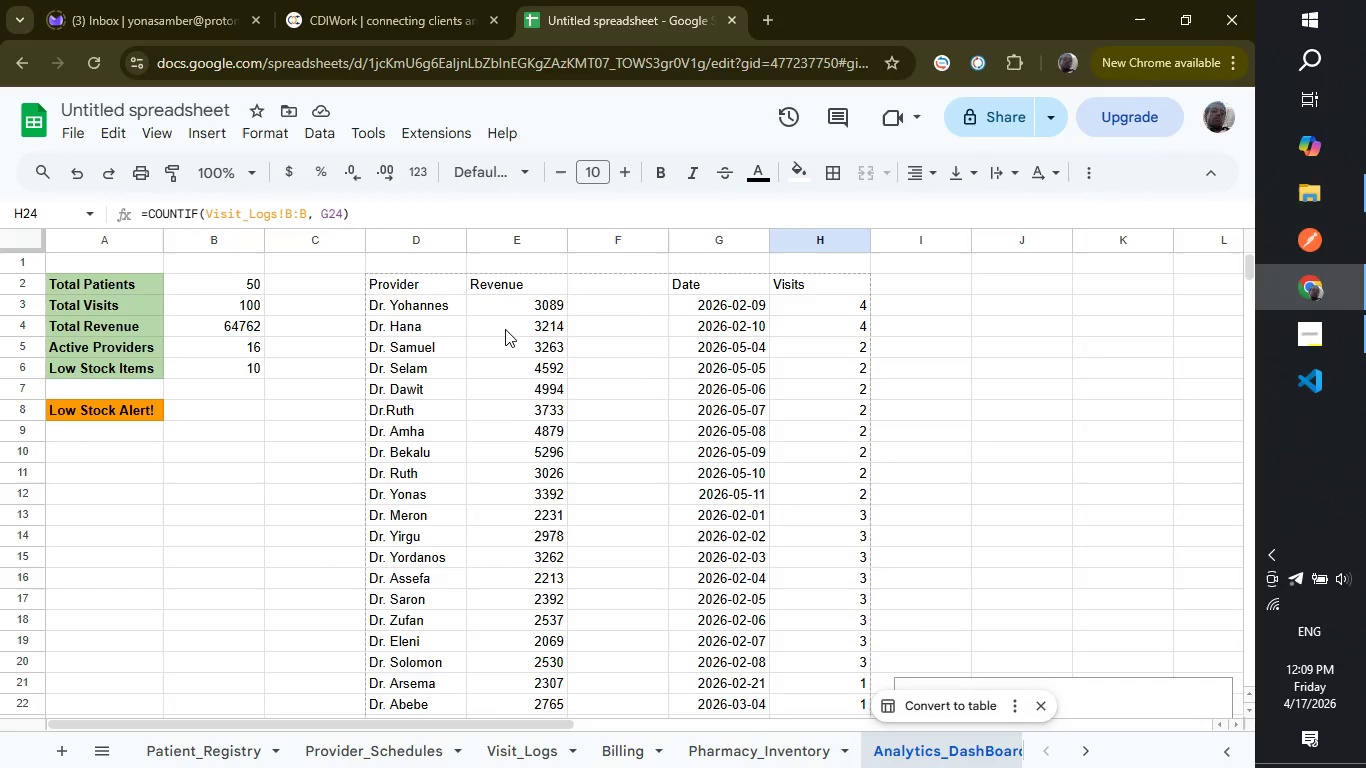 
scroll: coordinate [505, 329], scroll_direction: up, amount: 3.0
 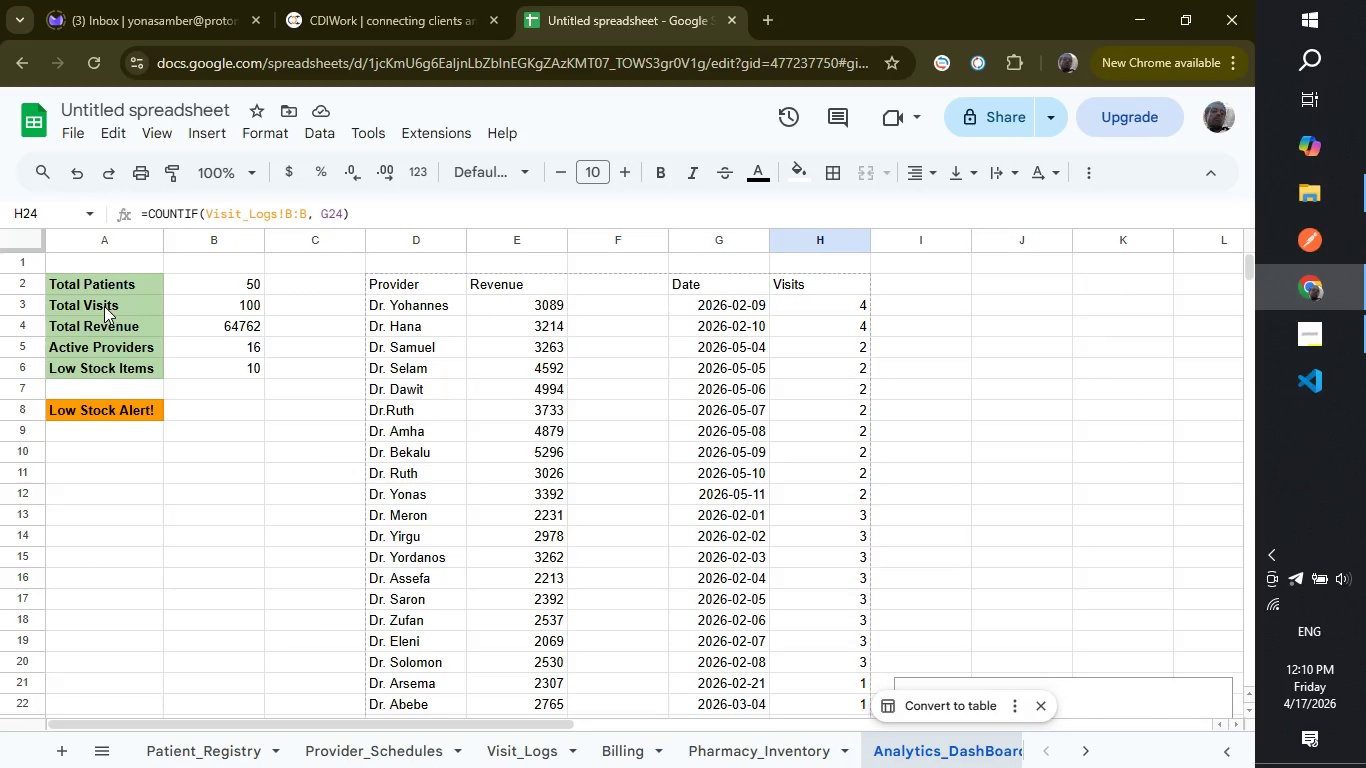 
wait(37.81)
 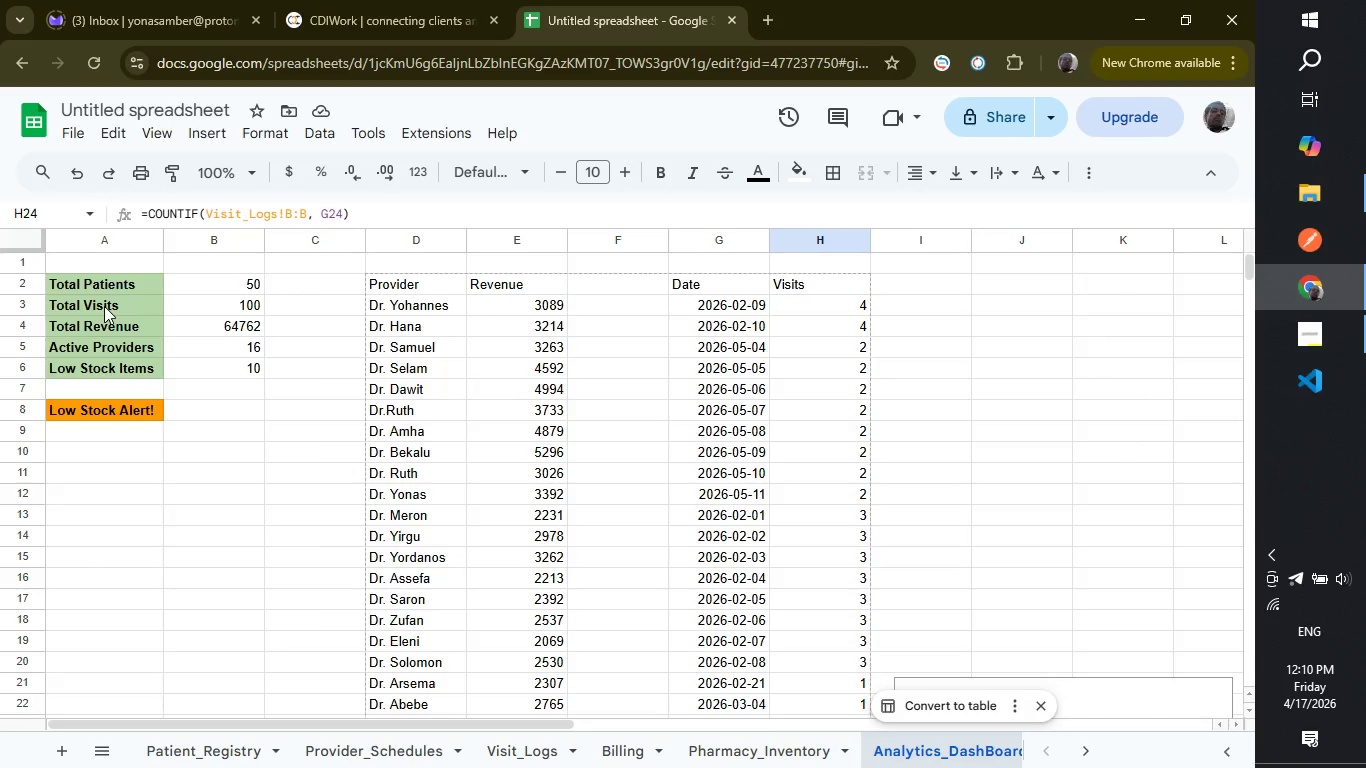 
scroll: coordinate [400, 372], scroll_direction: down, amount: 2.0
 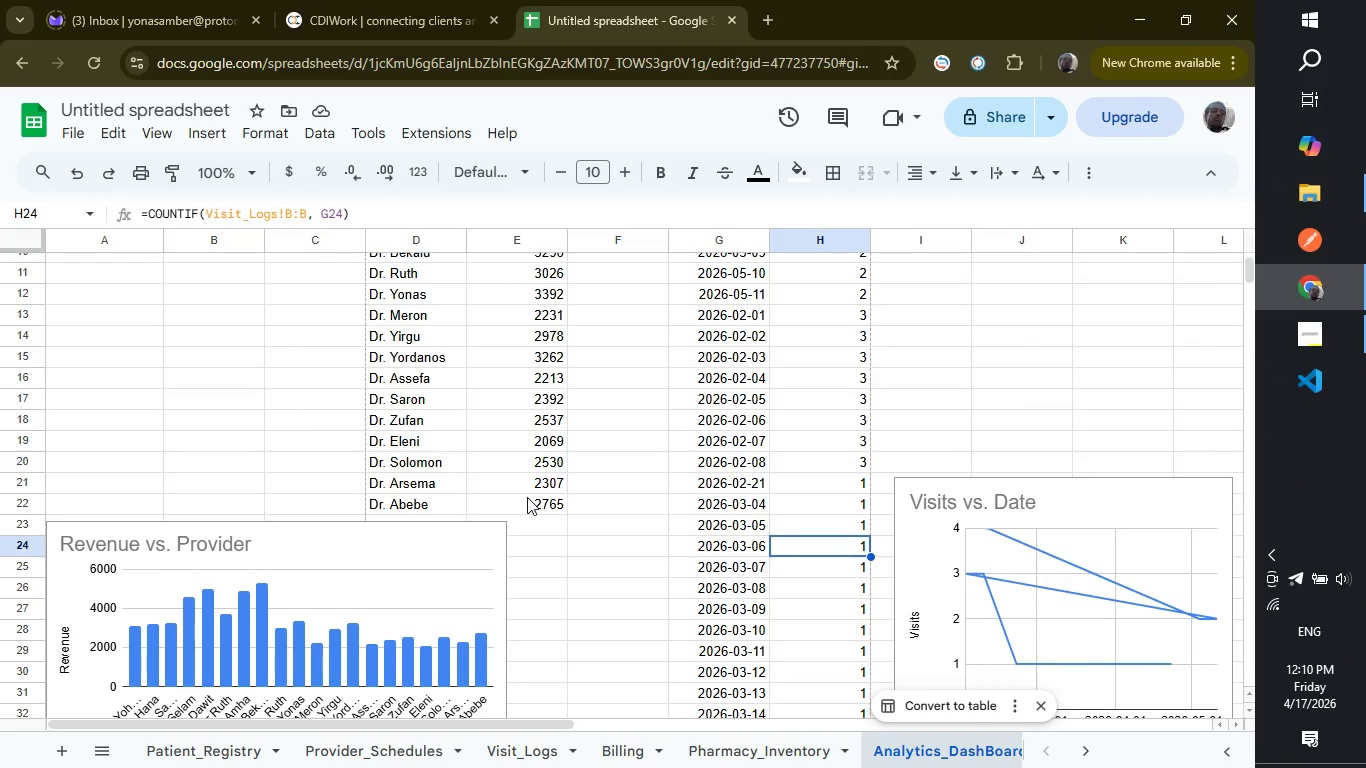 
wait(16.83)
 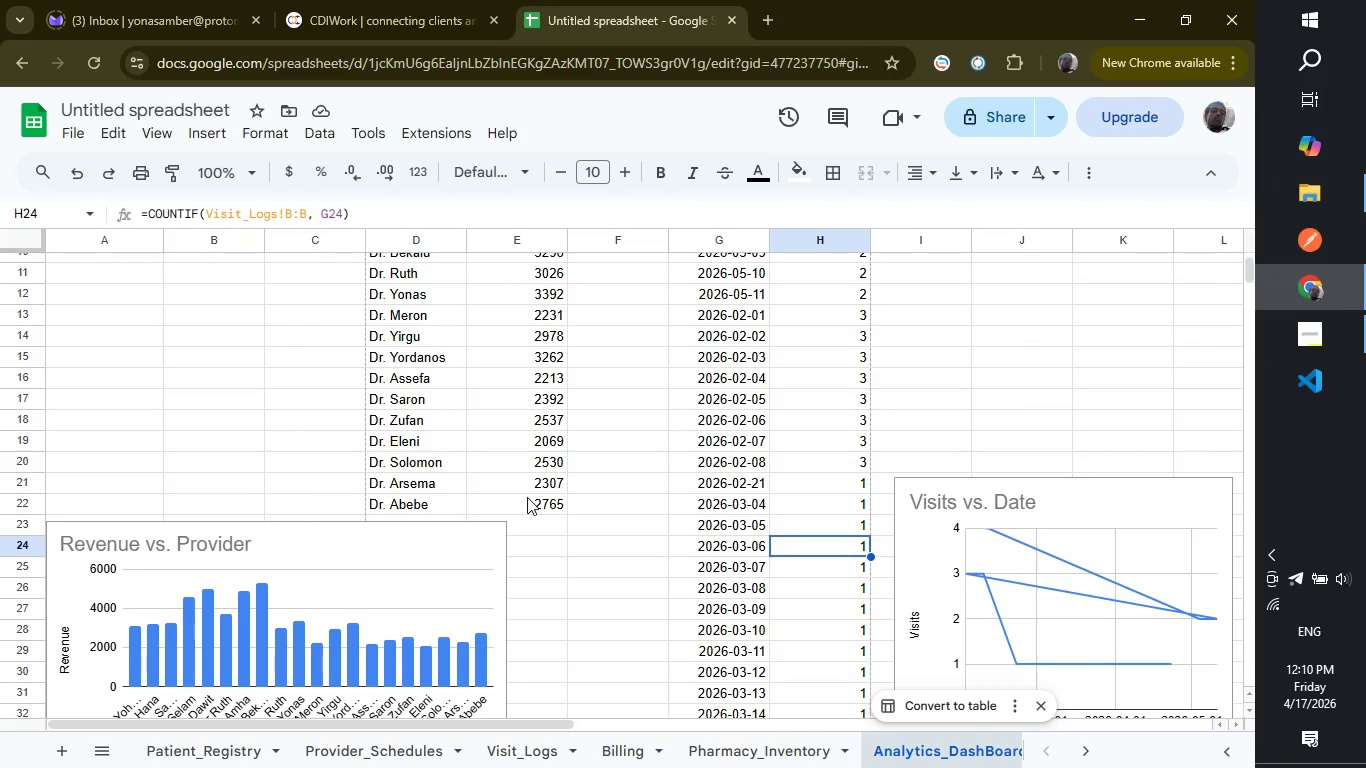 
scroll: coordinate [527, 526], scroll_direction: down, amount: 11.0
 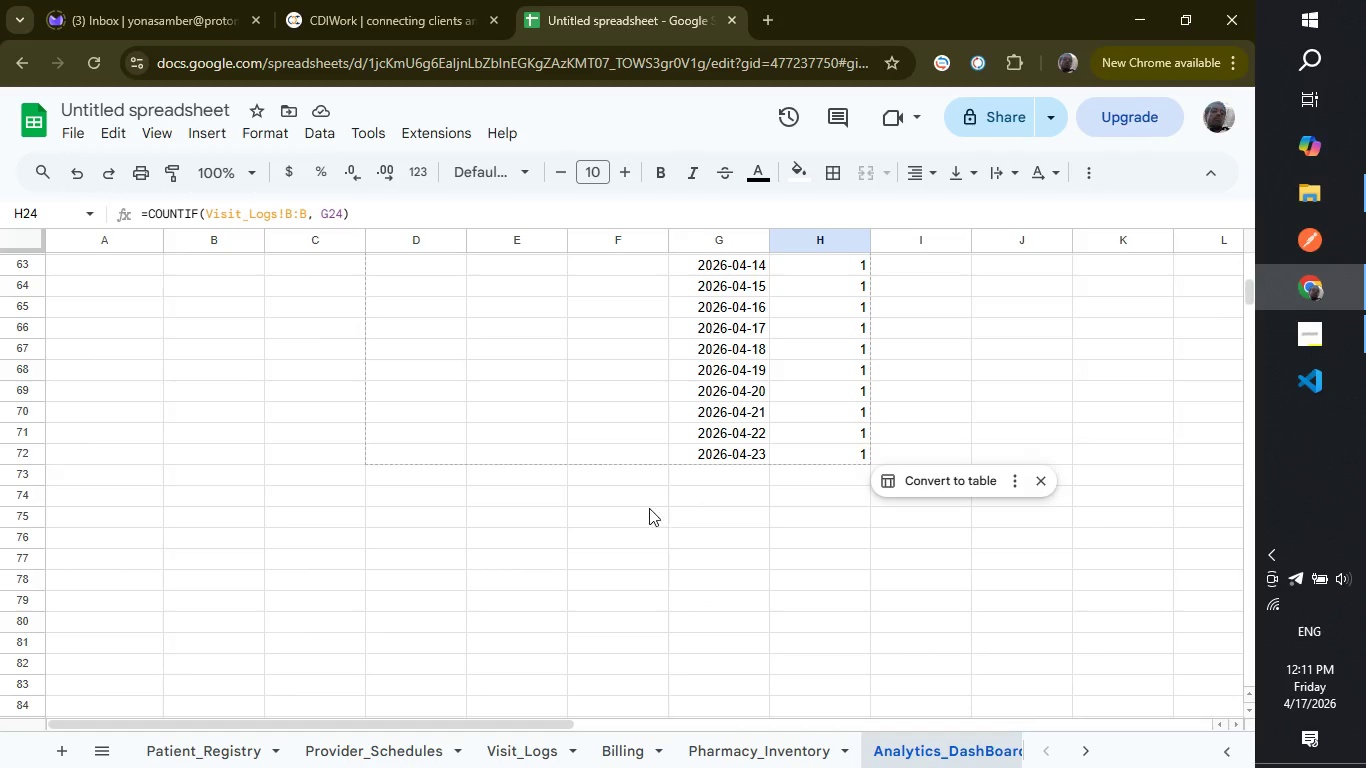 
scroll: coordinate [792, 475], scroll_direction: up, amount: 1.0
 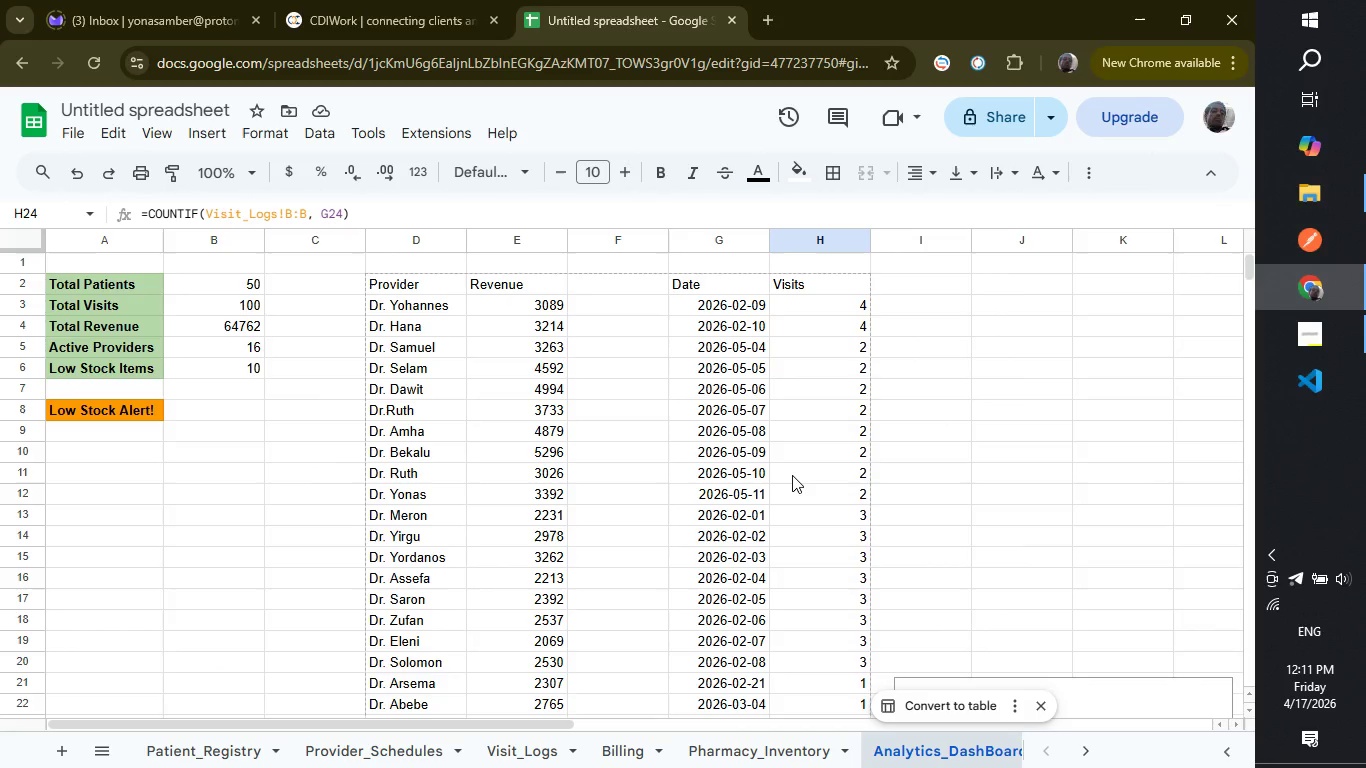 
wait(23.55)
 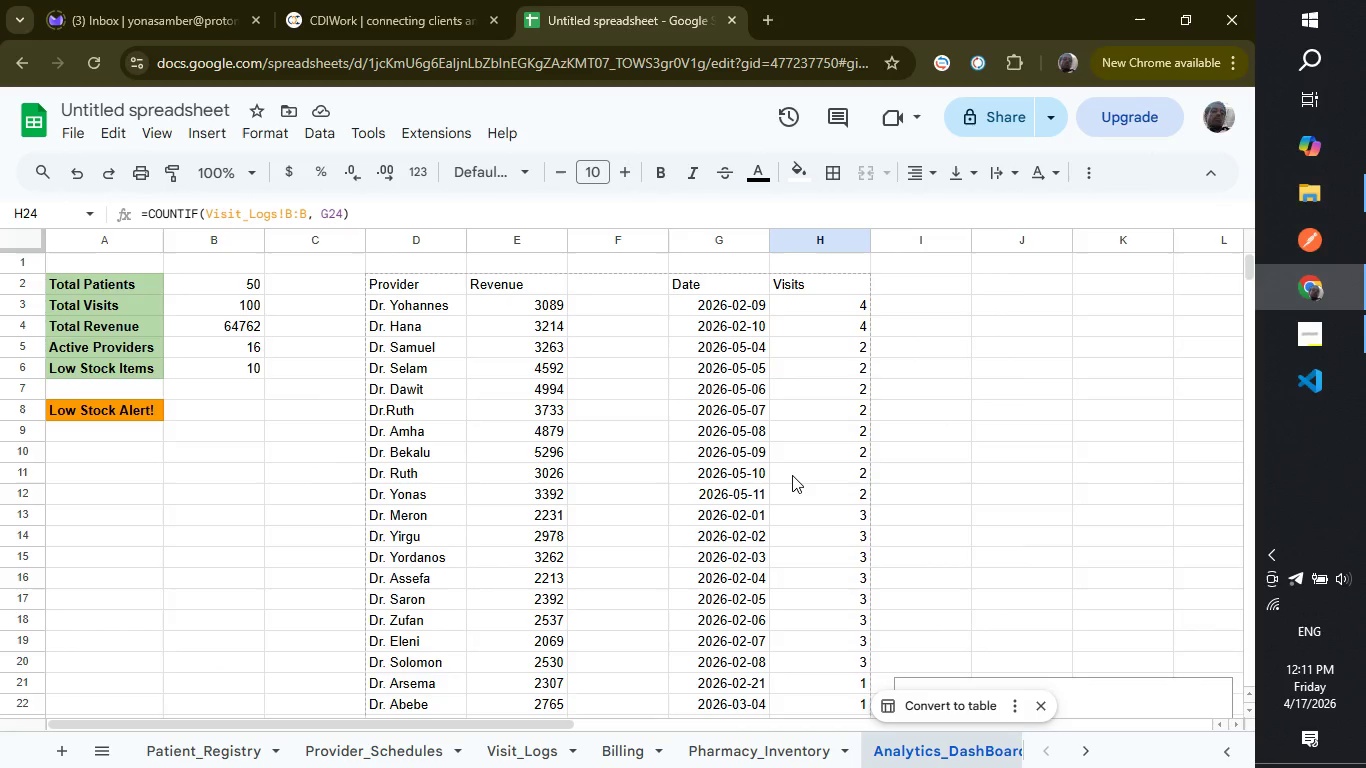 
scroll: coordinate [808, 463], scroll_direction: down, amount: 2.0
 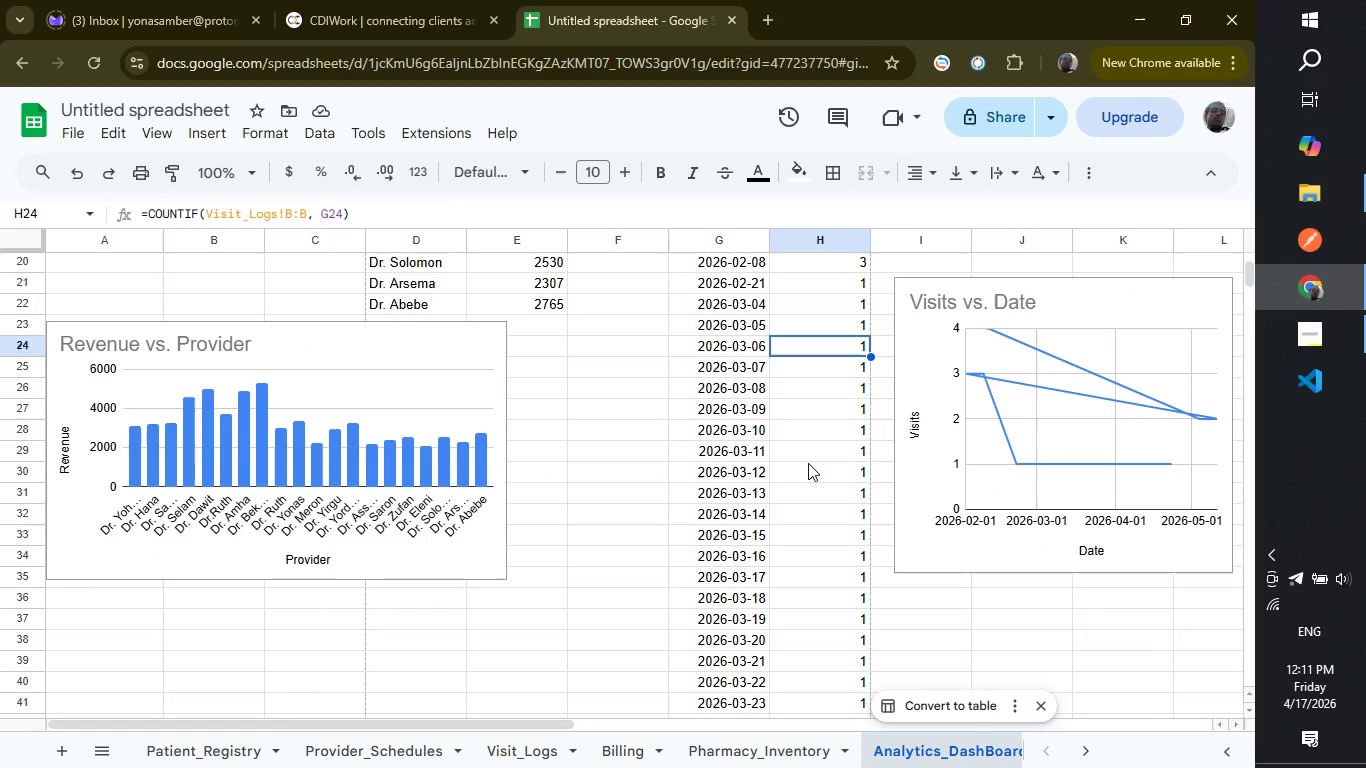 
scroll: coordinate [808, 463], scroll_direction: up, amount: 1.0
 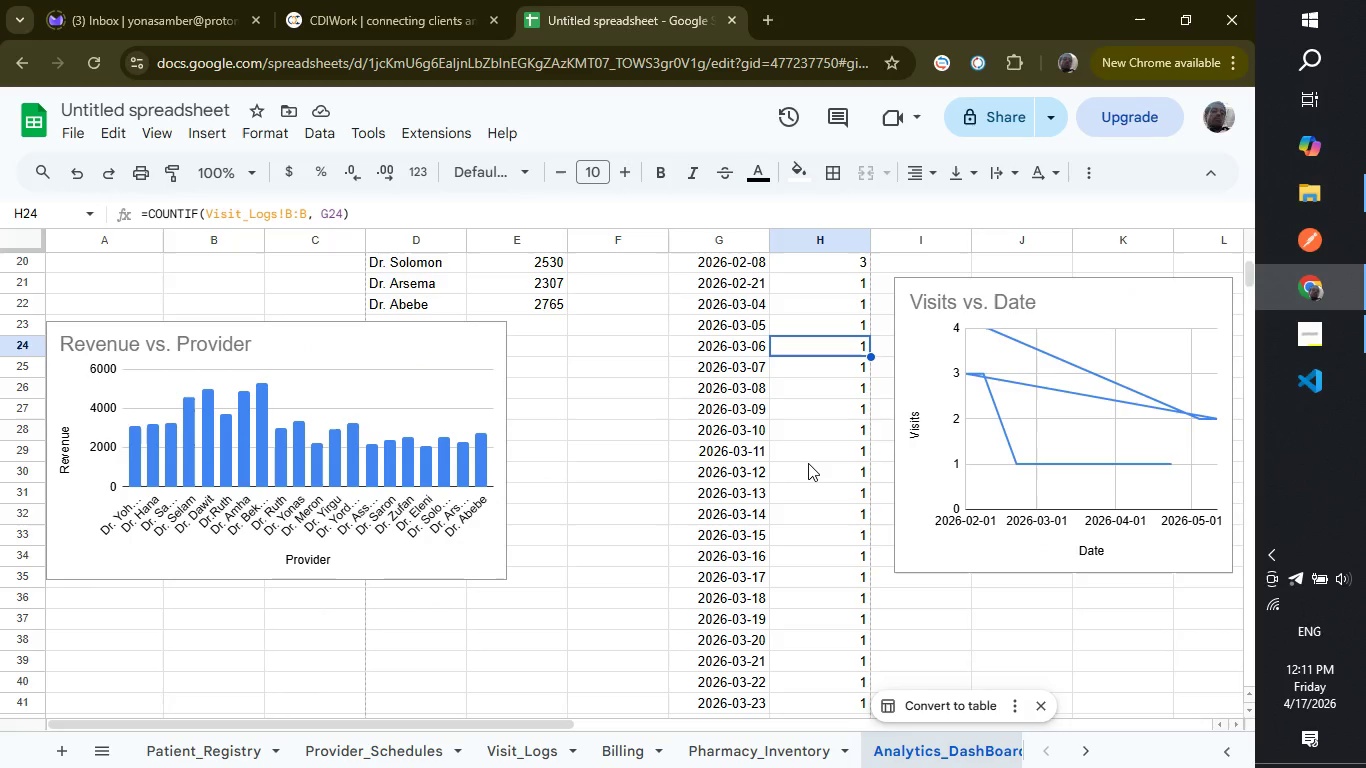 
wait(8.91)
 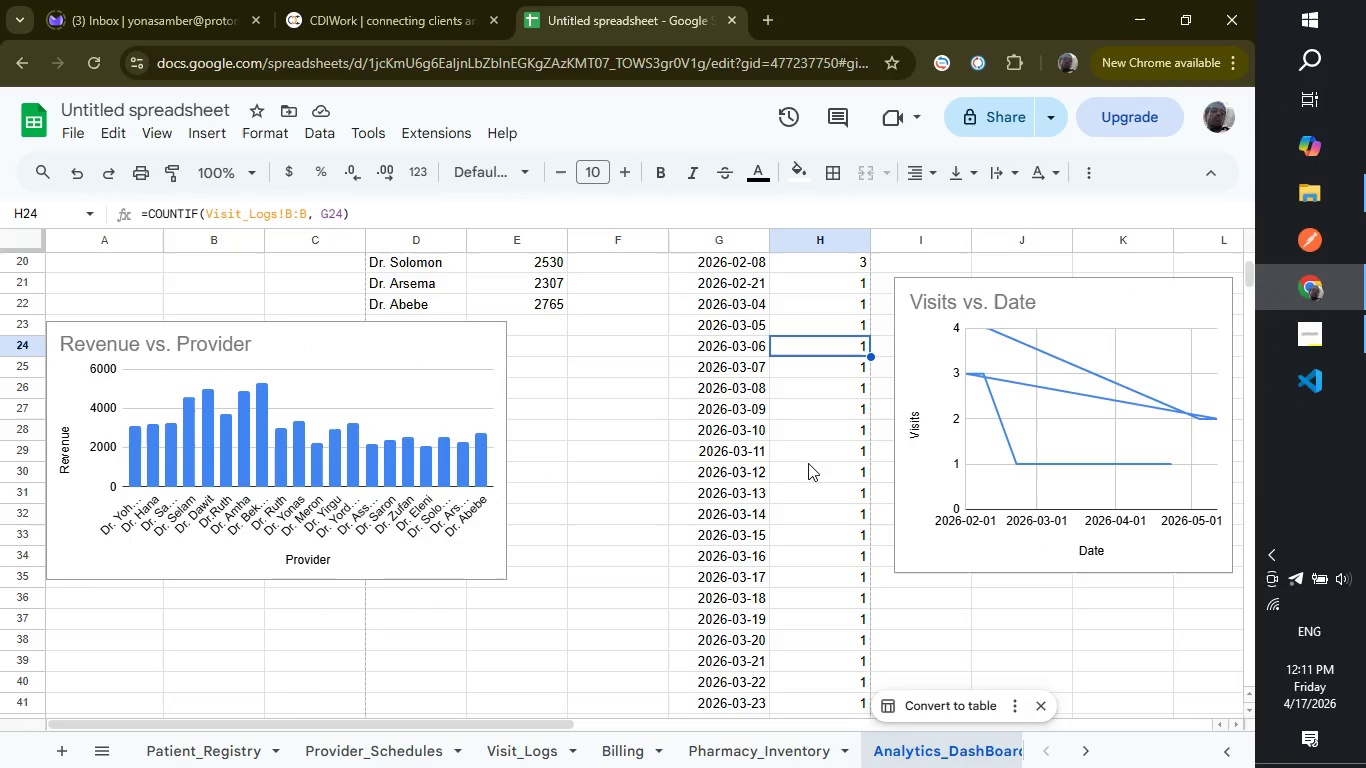 
scroll: coordinate [754, 490], scroll_direction: down, amount: 4.0
 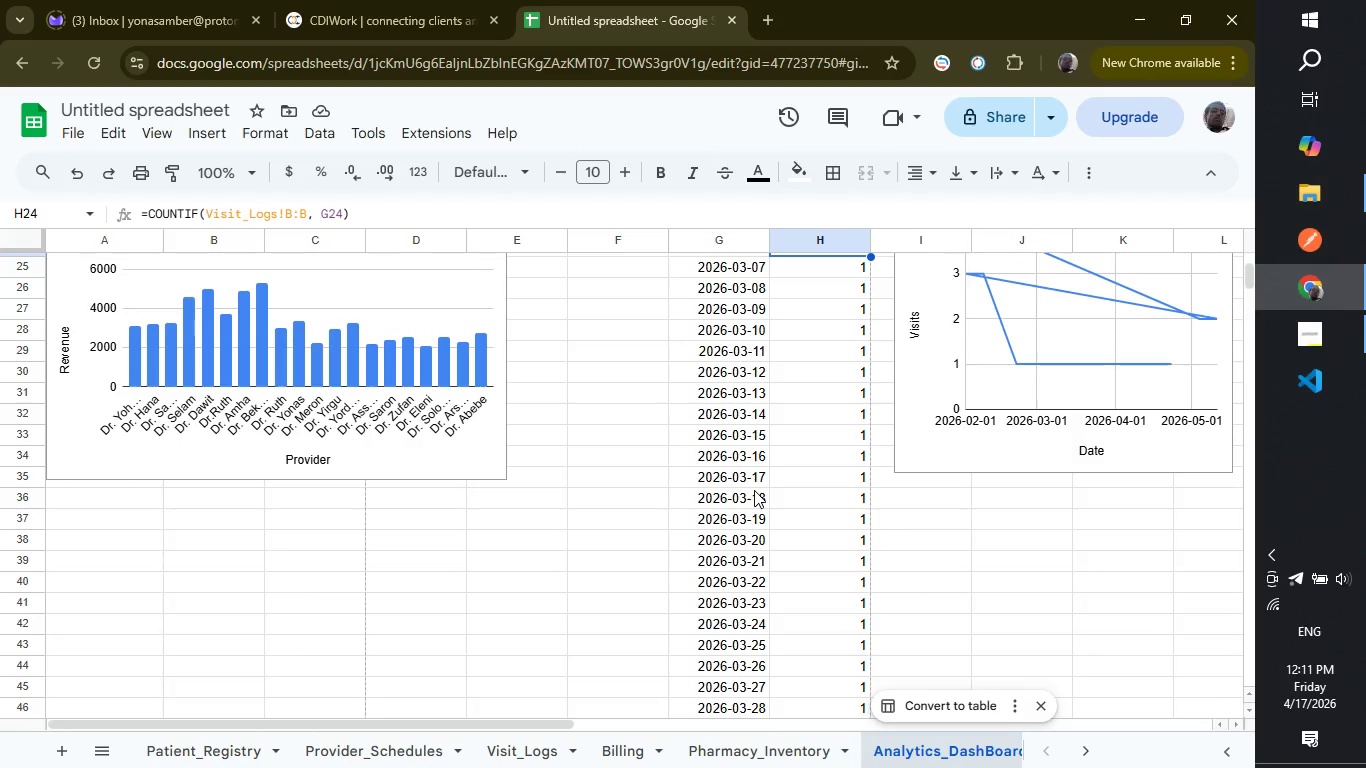 
scroll: coordinate [754, 490], scroll_direction: up, amount: 3.0
 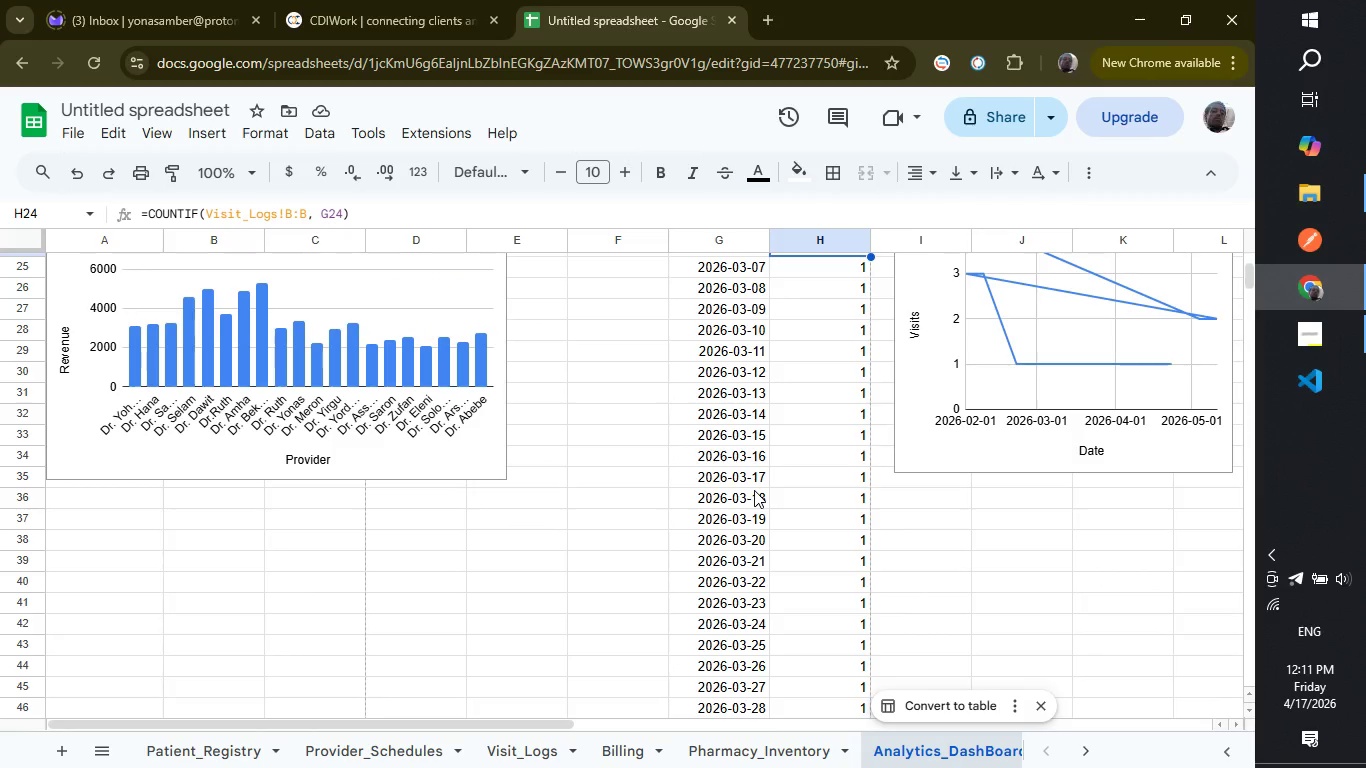 
wait(10.32)
 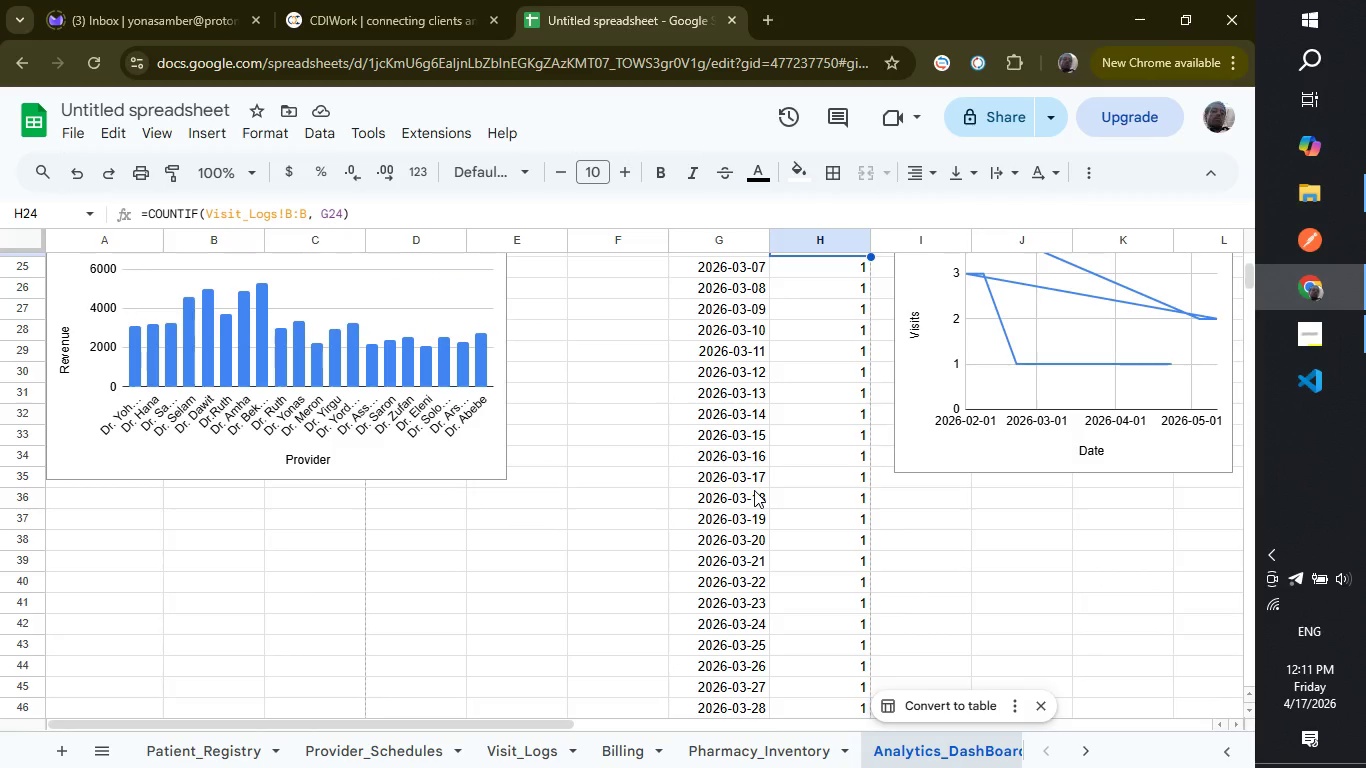 
scroll: coordinate [719, 546], scroll_direction: up, amount: 6.0
 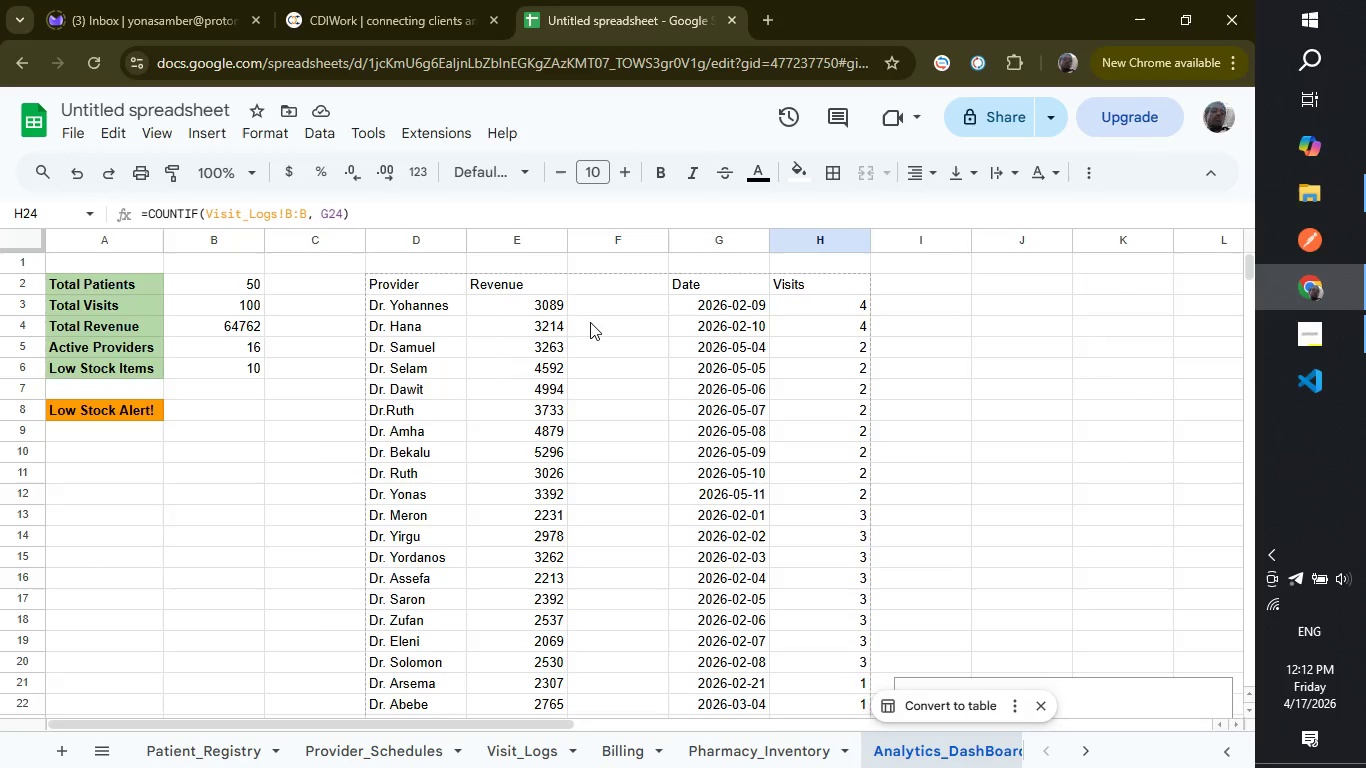 
wait(32.45)
 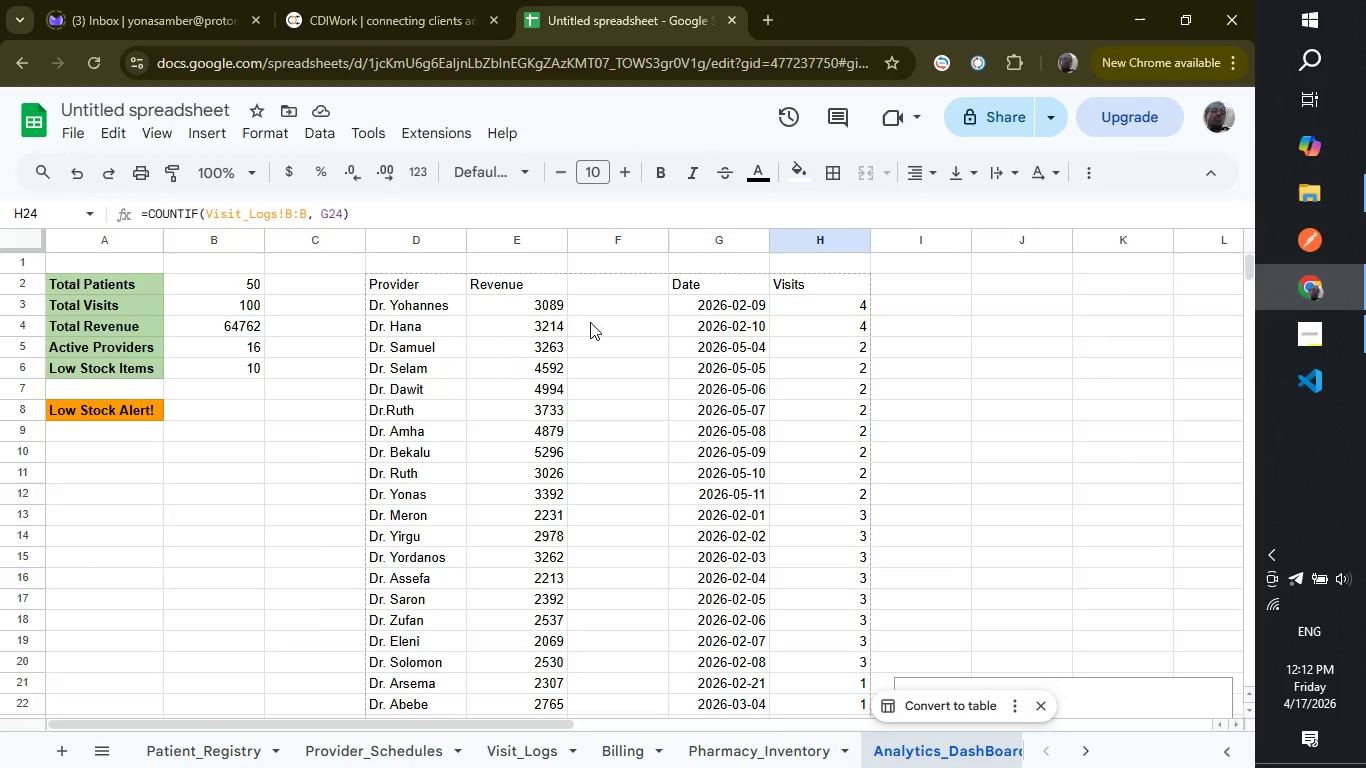 
scroll: coordinate [511, 428], scroll_direction: down, amount: 5.0
 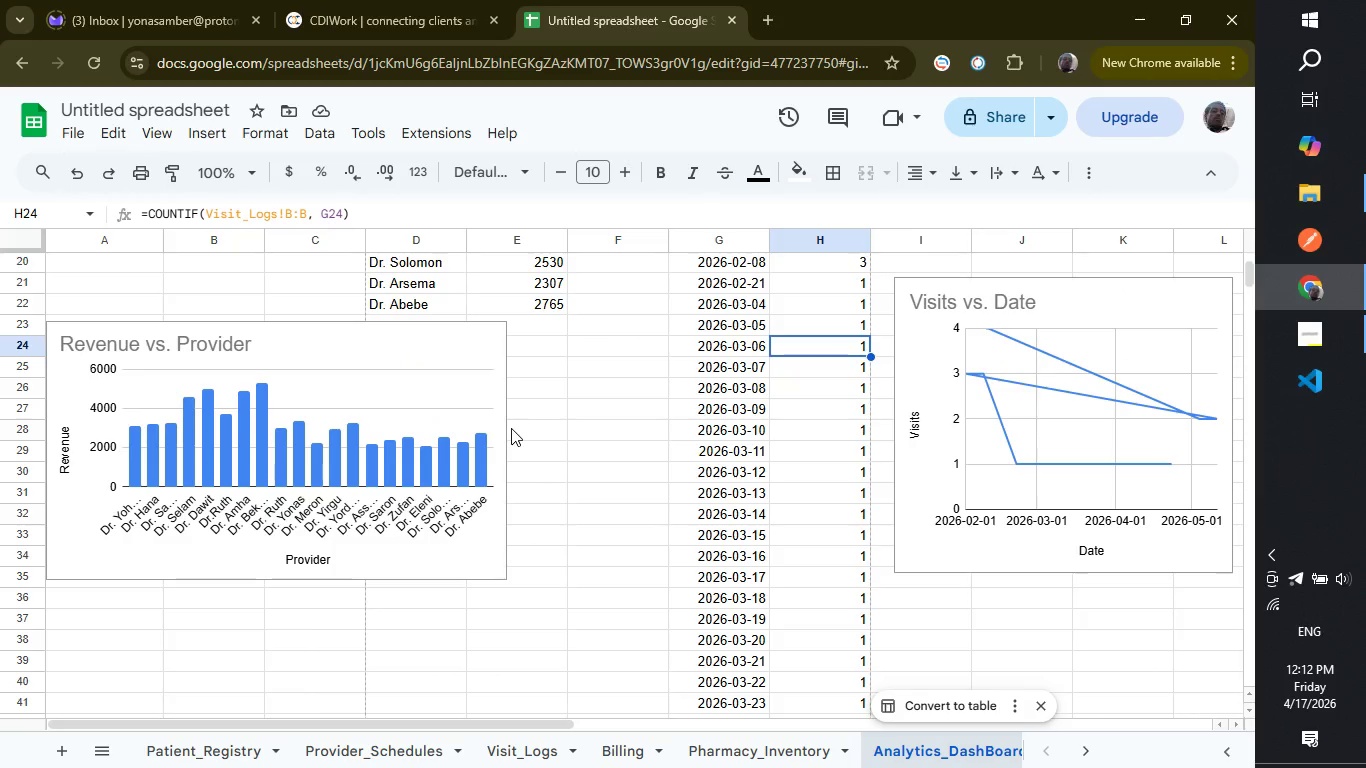 
scroll: coordinate [511, 428], scroll_direction: up, amount: 1.0
 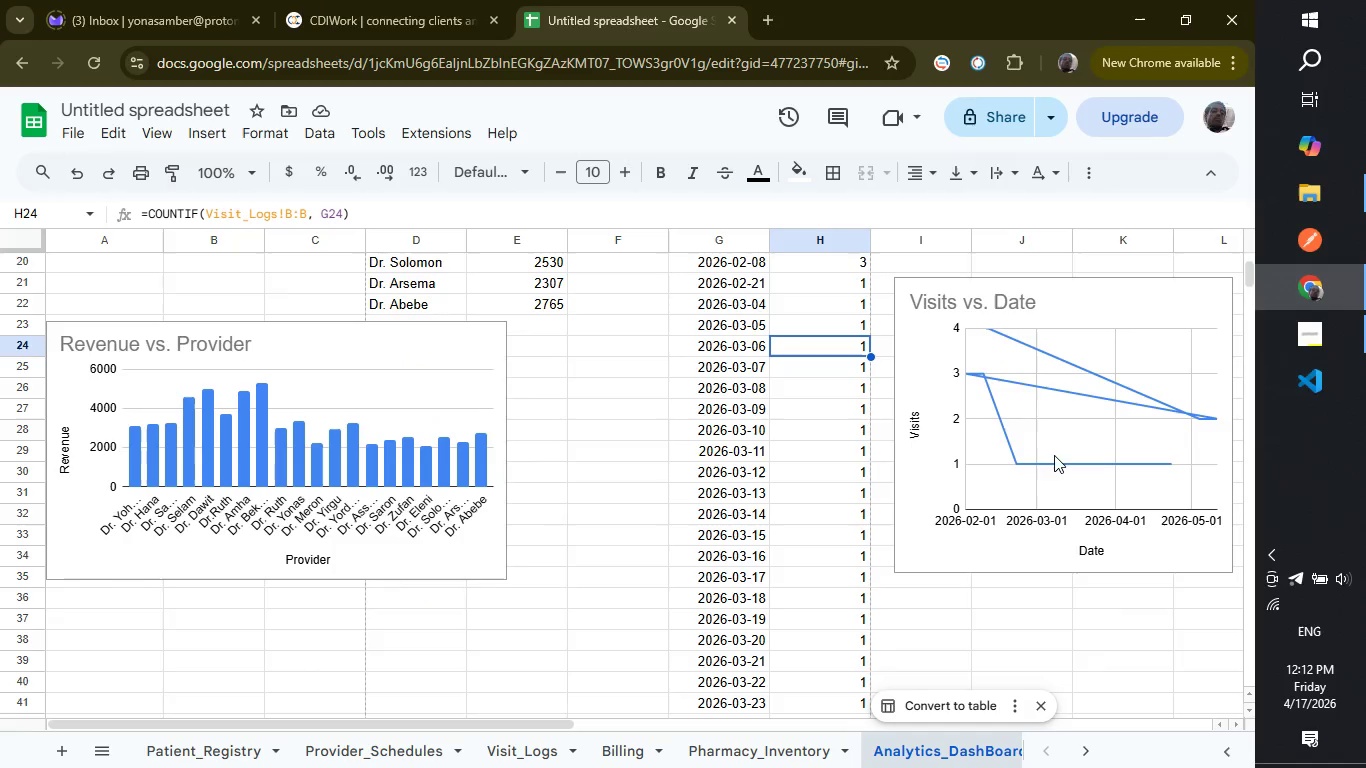 
left_click_drag(start_coordinate=[1054, 455], to_coordinate=[784, 322])
 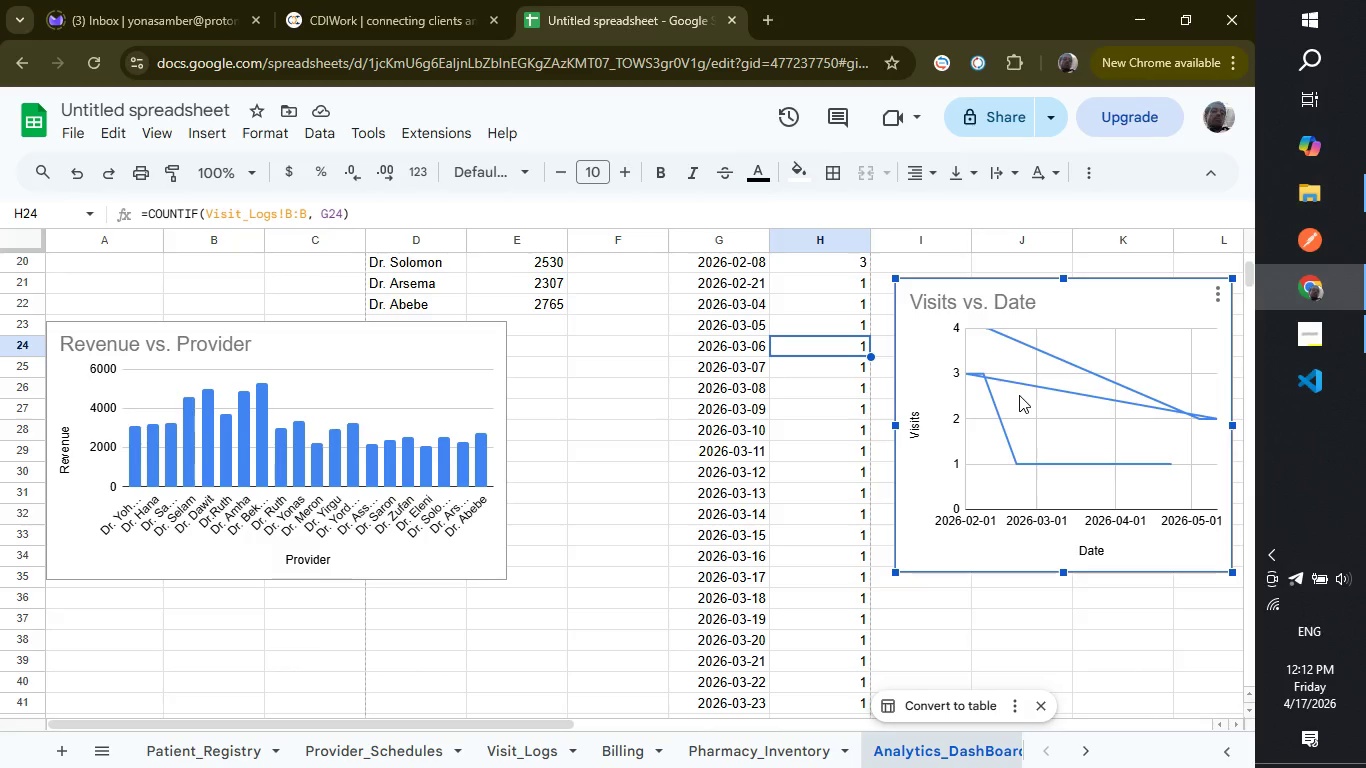 
left_click([1019, 395])
 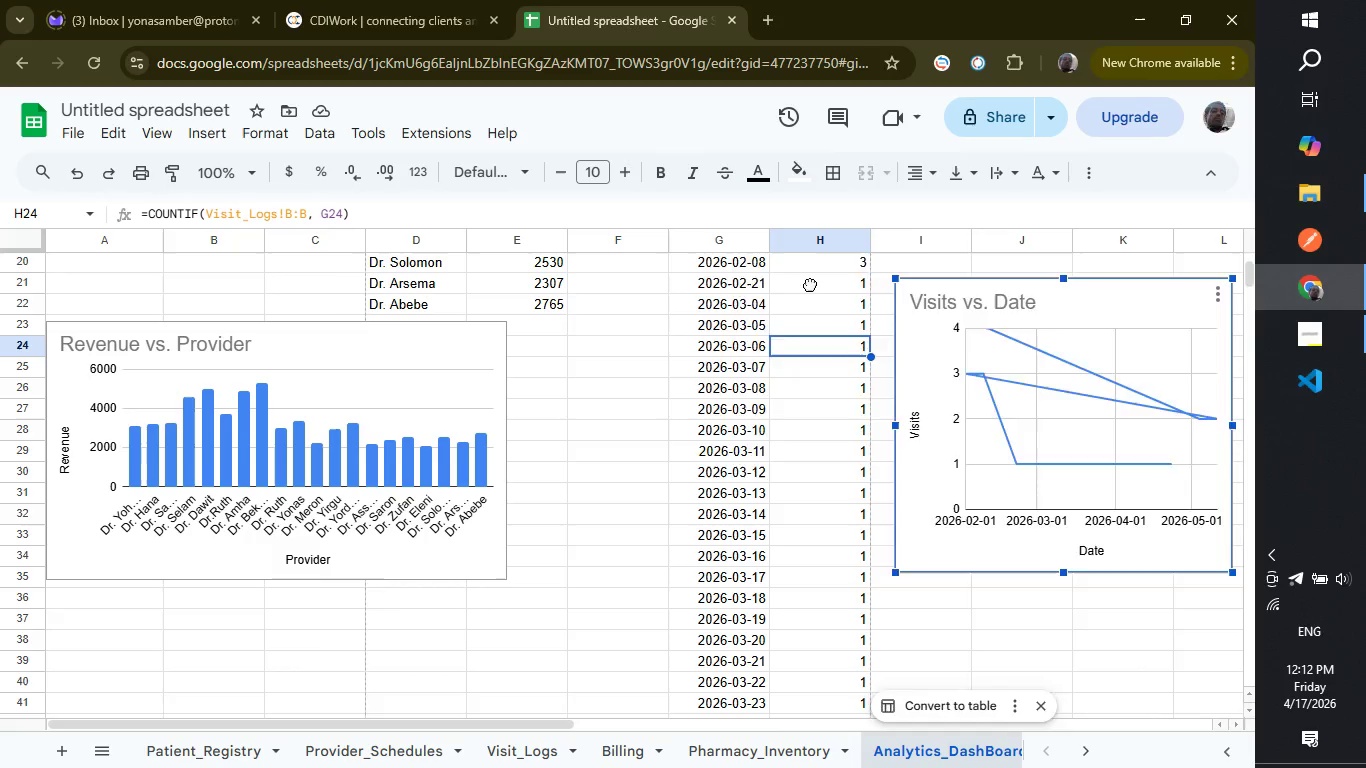 
left_click_drag(start_coordinate=[1019, 395], to_coordinate=[650, 232])
 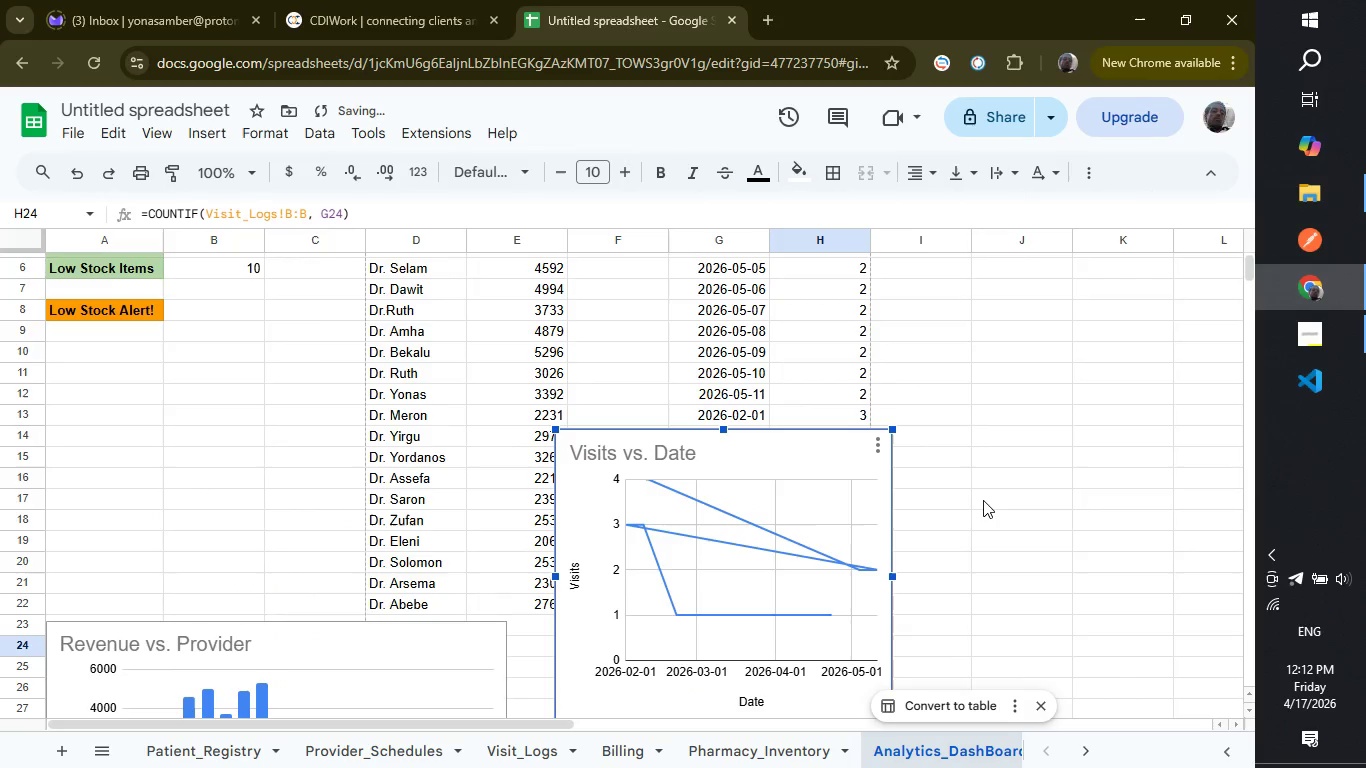 
scroll: coordinate [983, 500], scroll_direction: up, amount: 3.0
 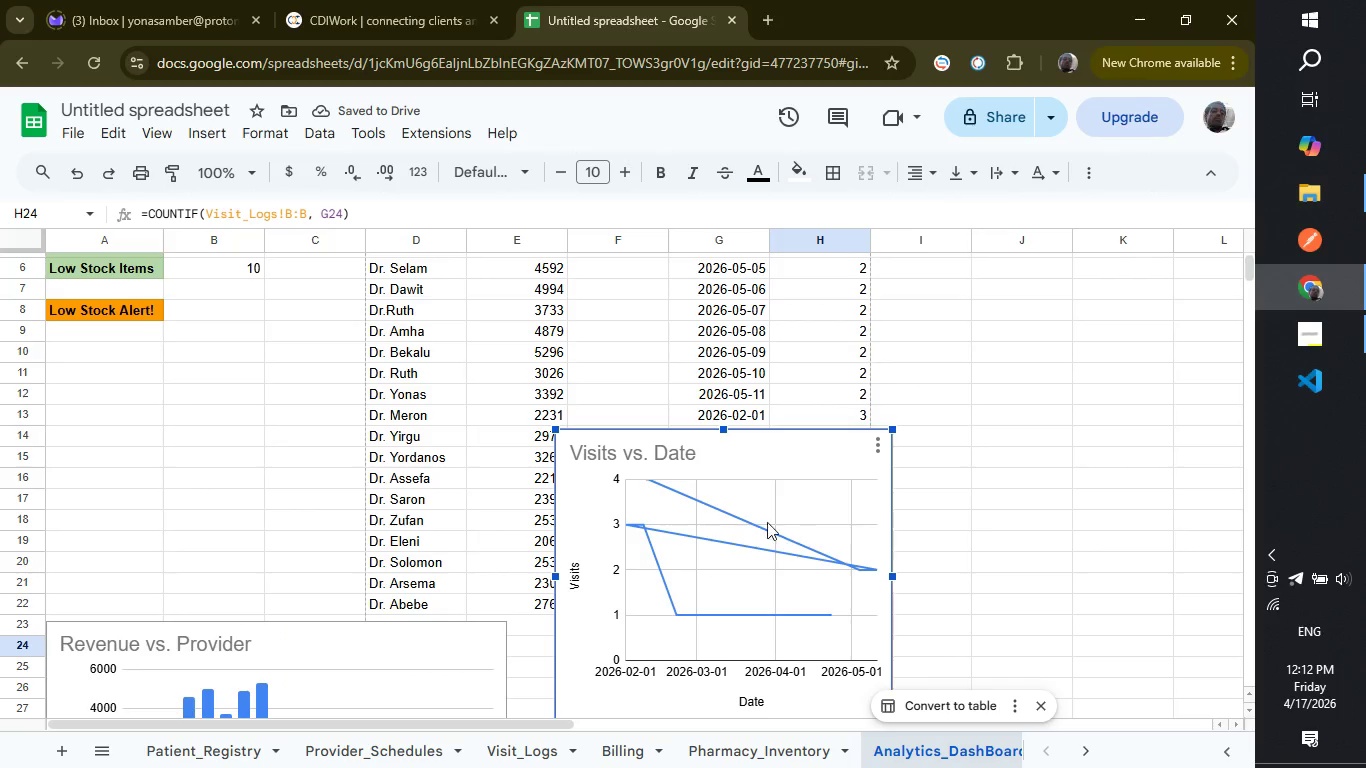 
left_click_drag(start_coordinate=[752, 524], to_coordinate=[876, 625])
 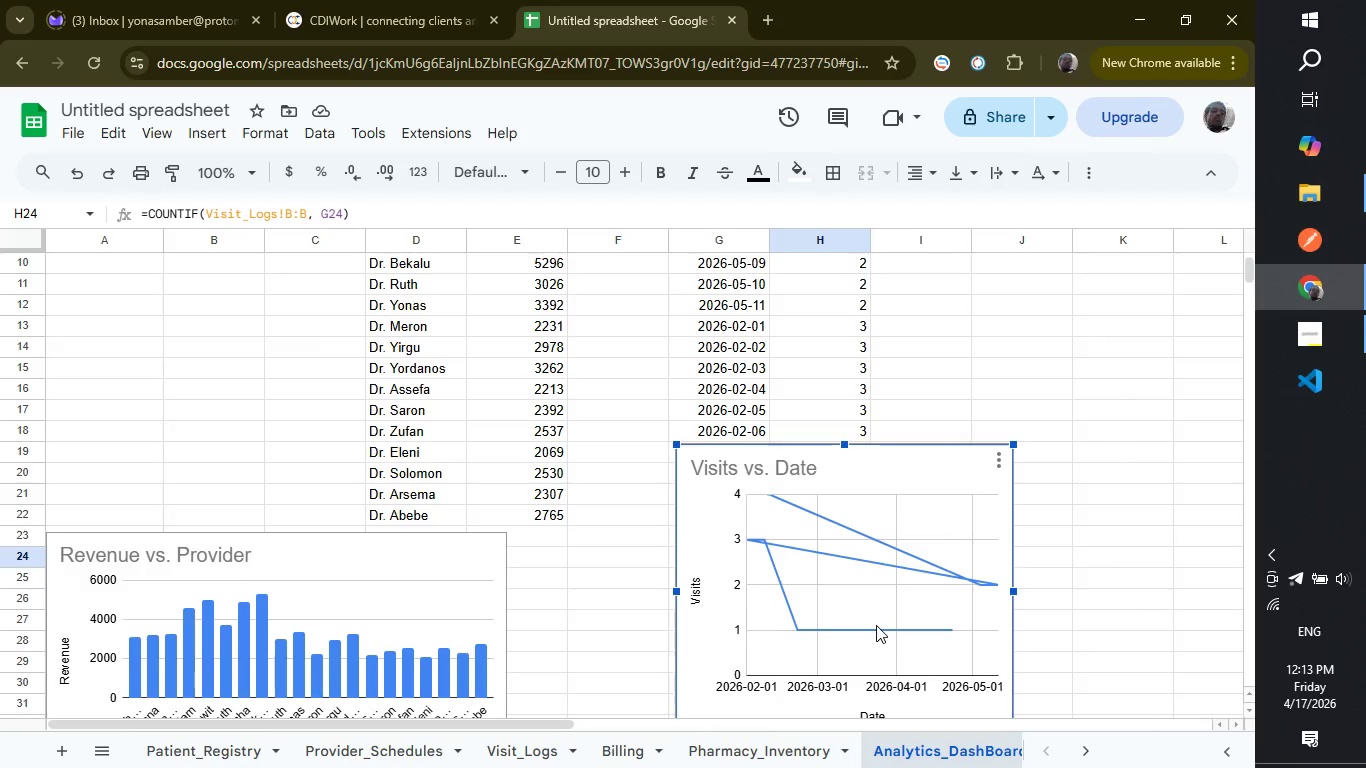 
wait(39.8)
 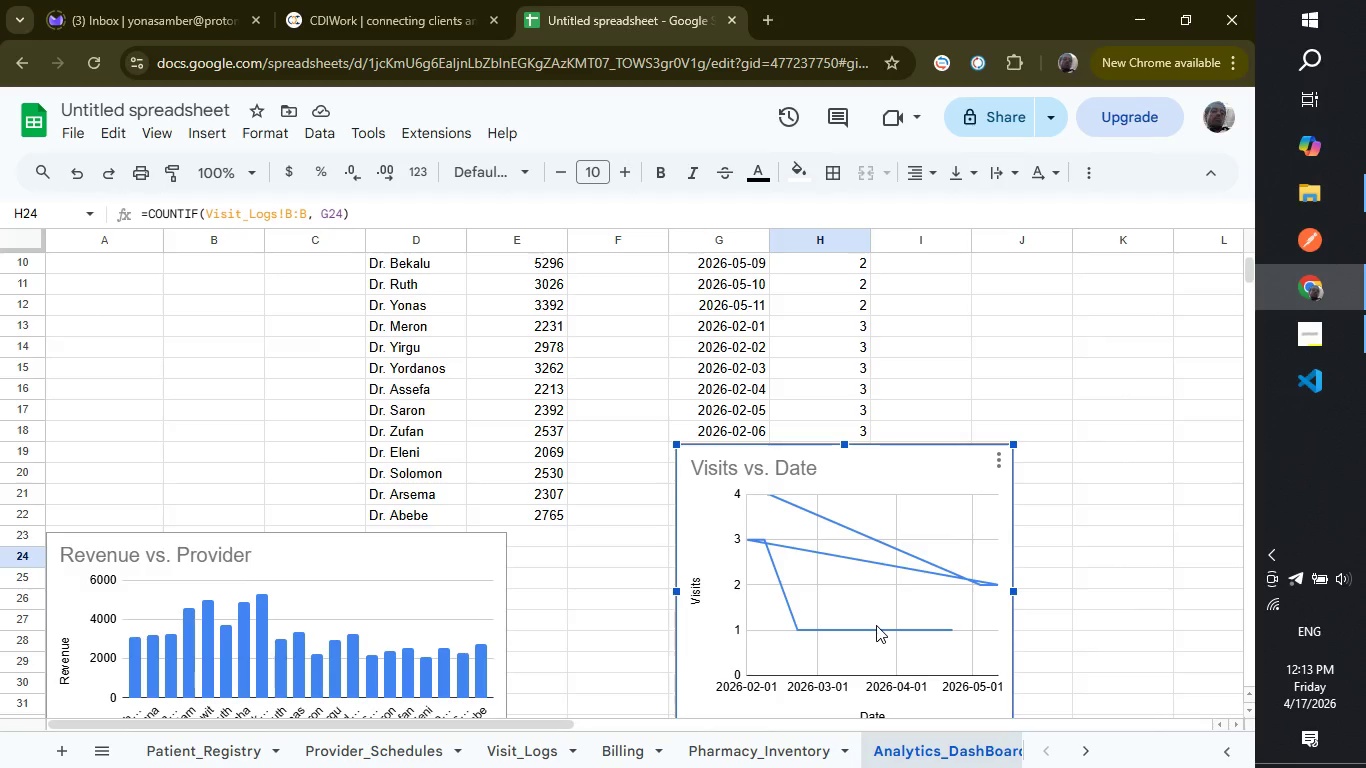 
mouse_move([877, 627])
 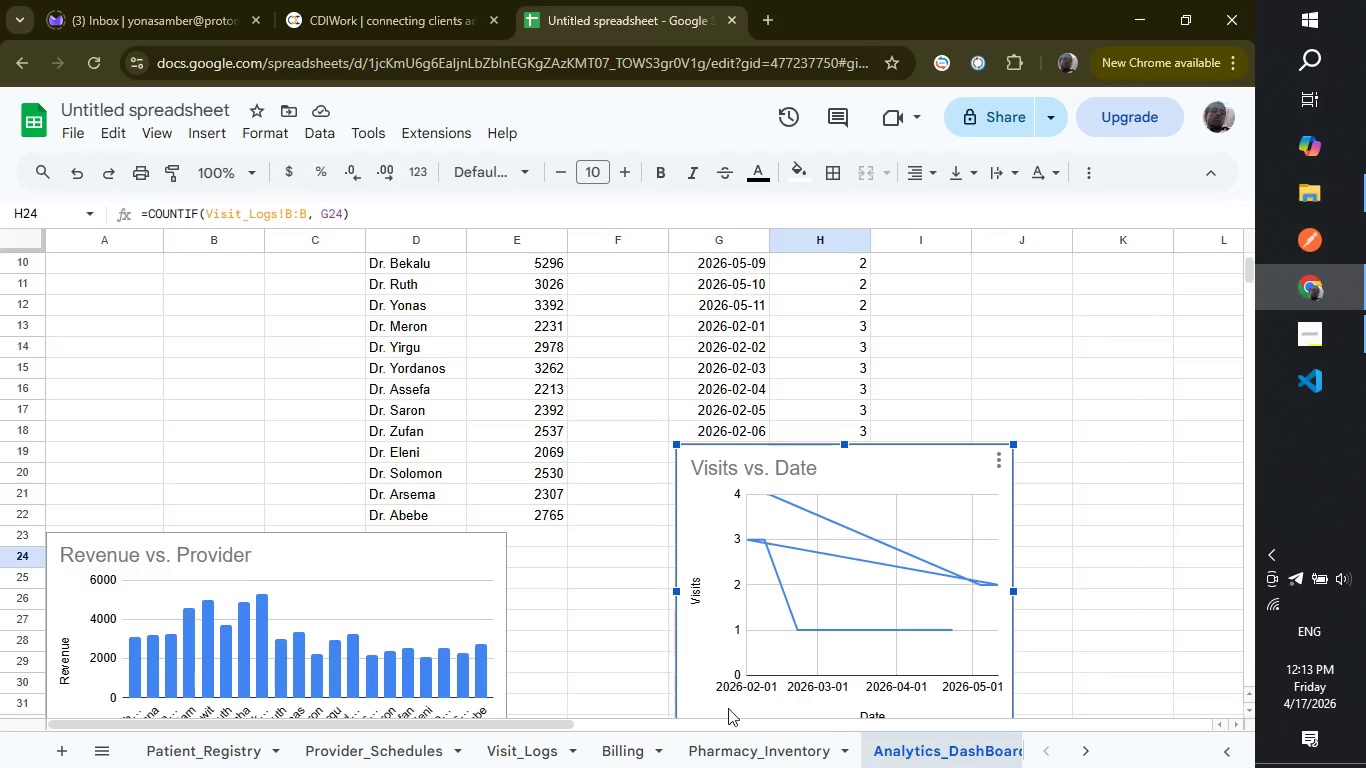 
scroll: coordinate [1078, 575], scroll_direction: up, amount: 2.0
 